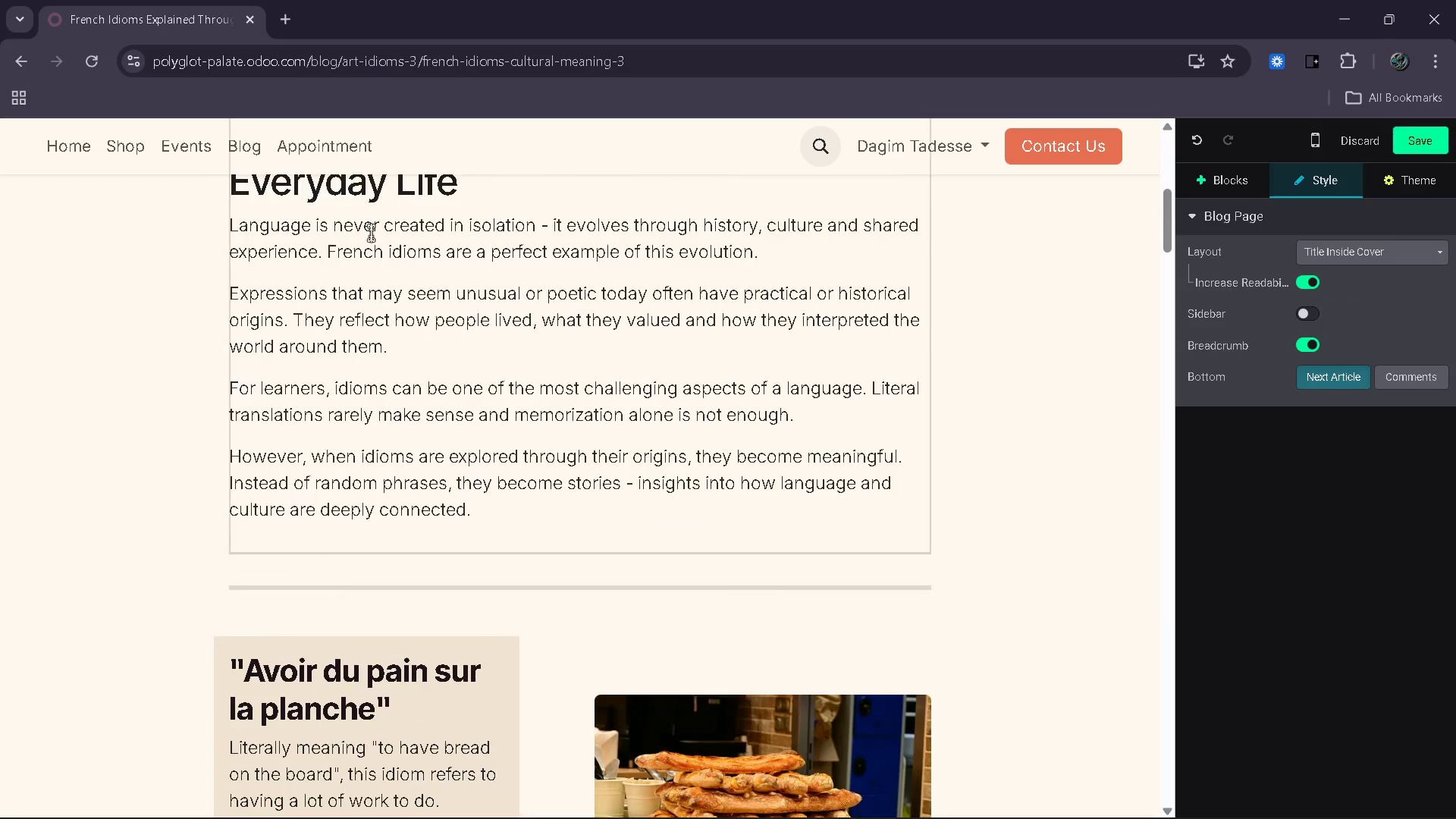 
wait(6.33)
 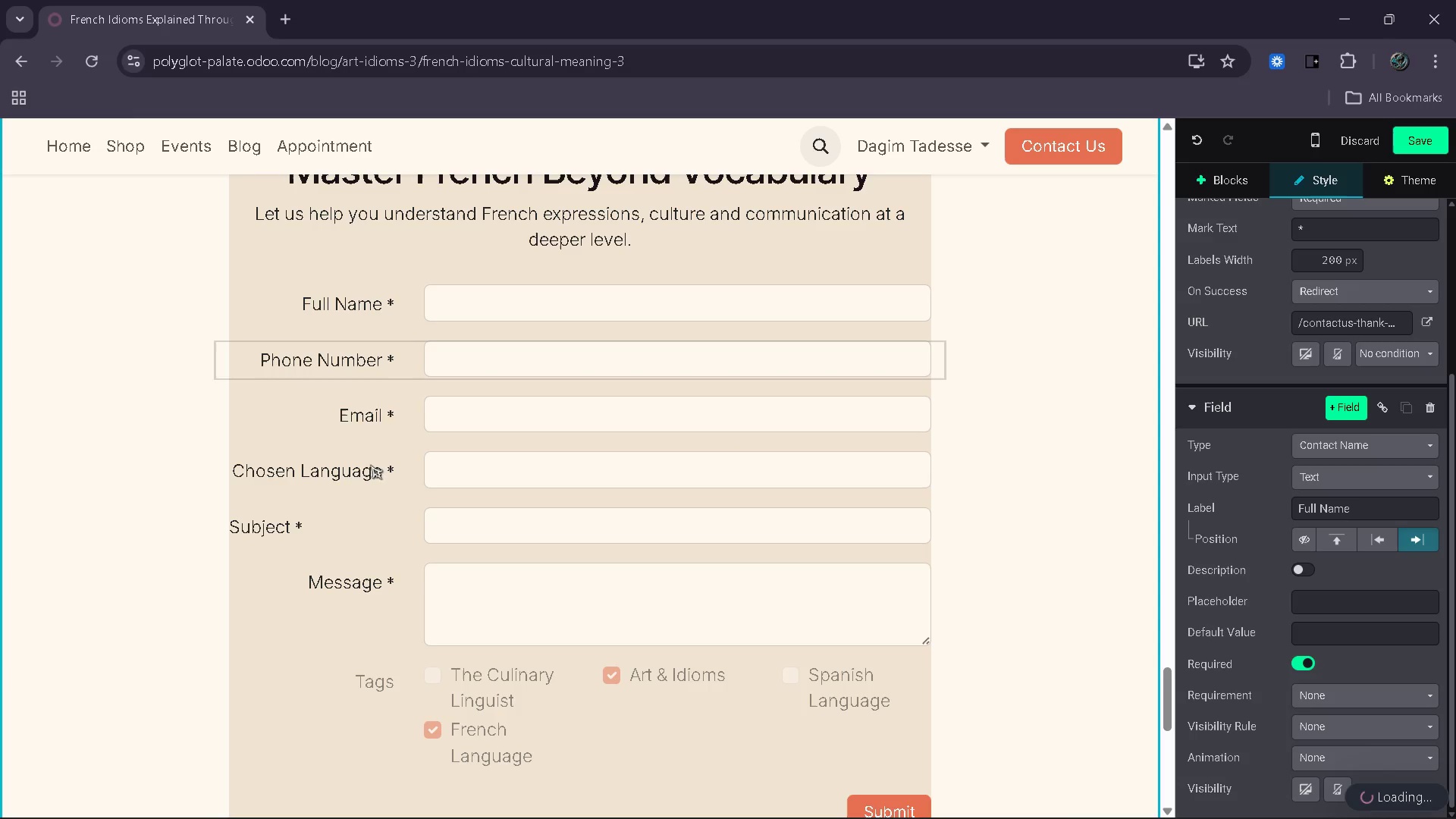 
left_click_drag(start_coordinate=[92, 319], to_coordinate=[877, 331])
 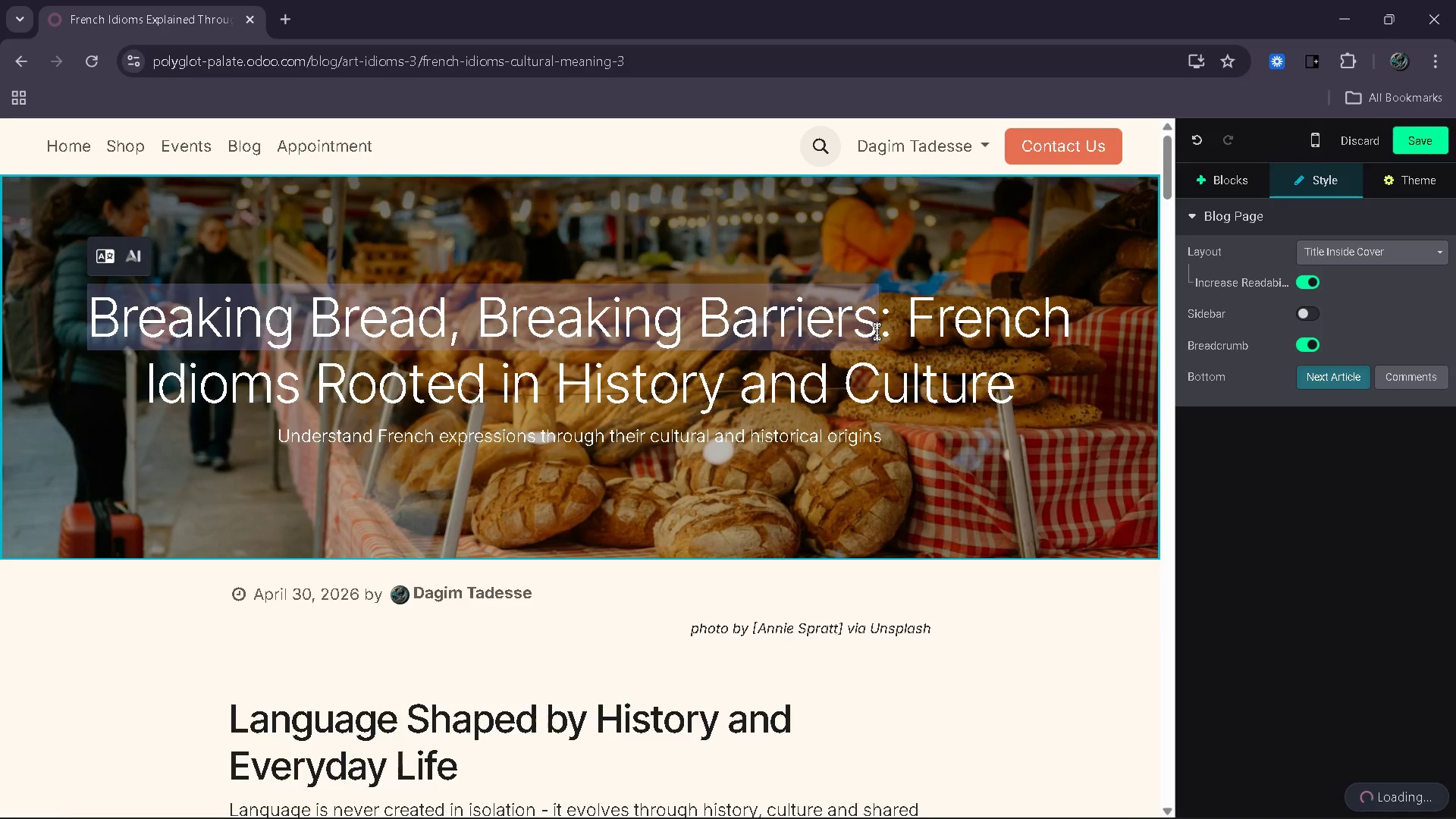 
key(Control+ControlLeft)
 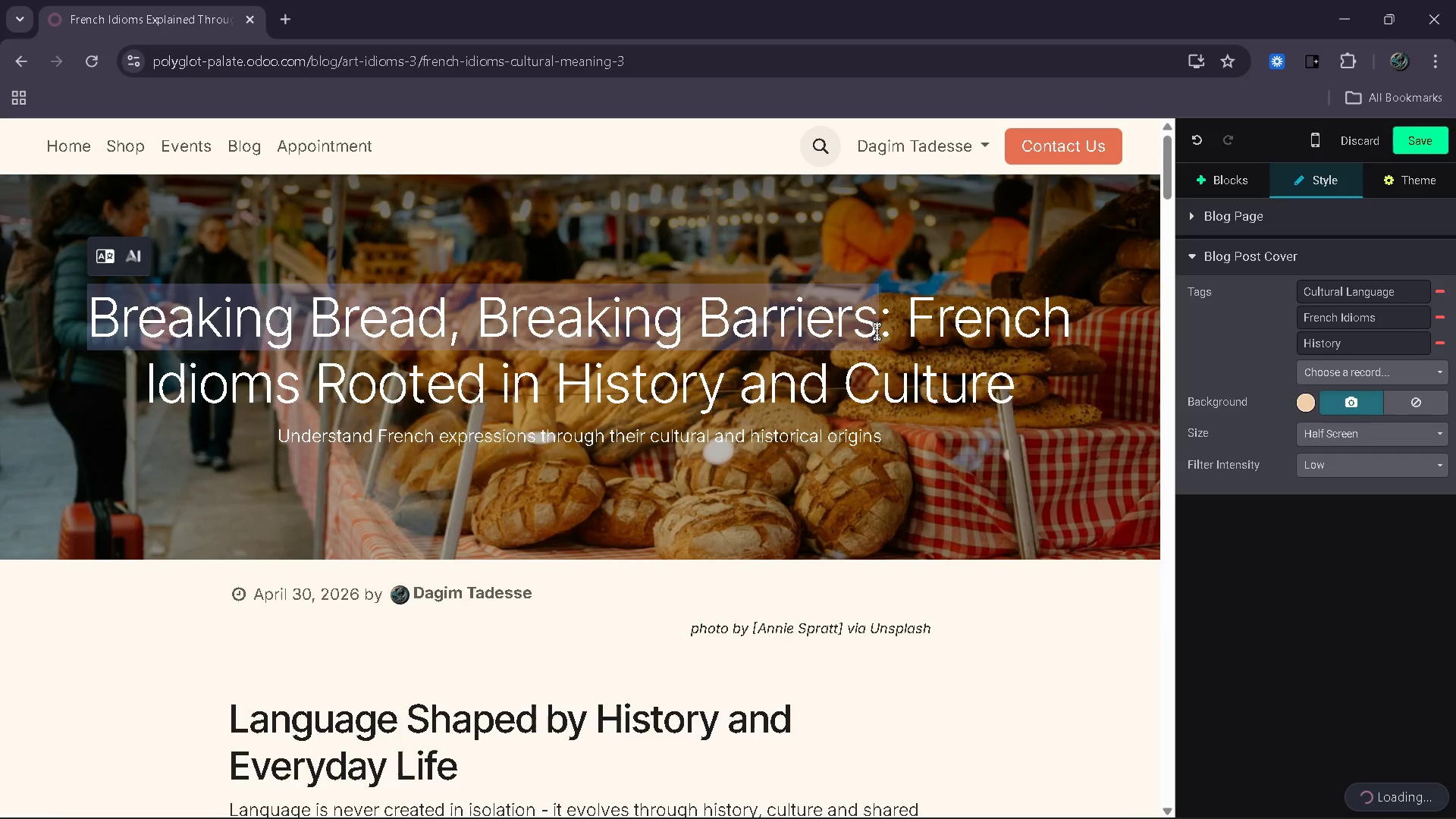 
key(Control+C)
 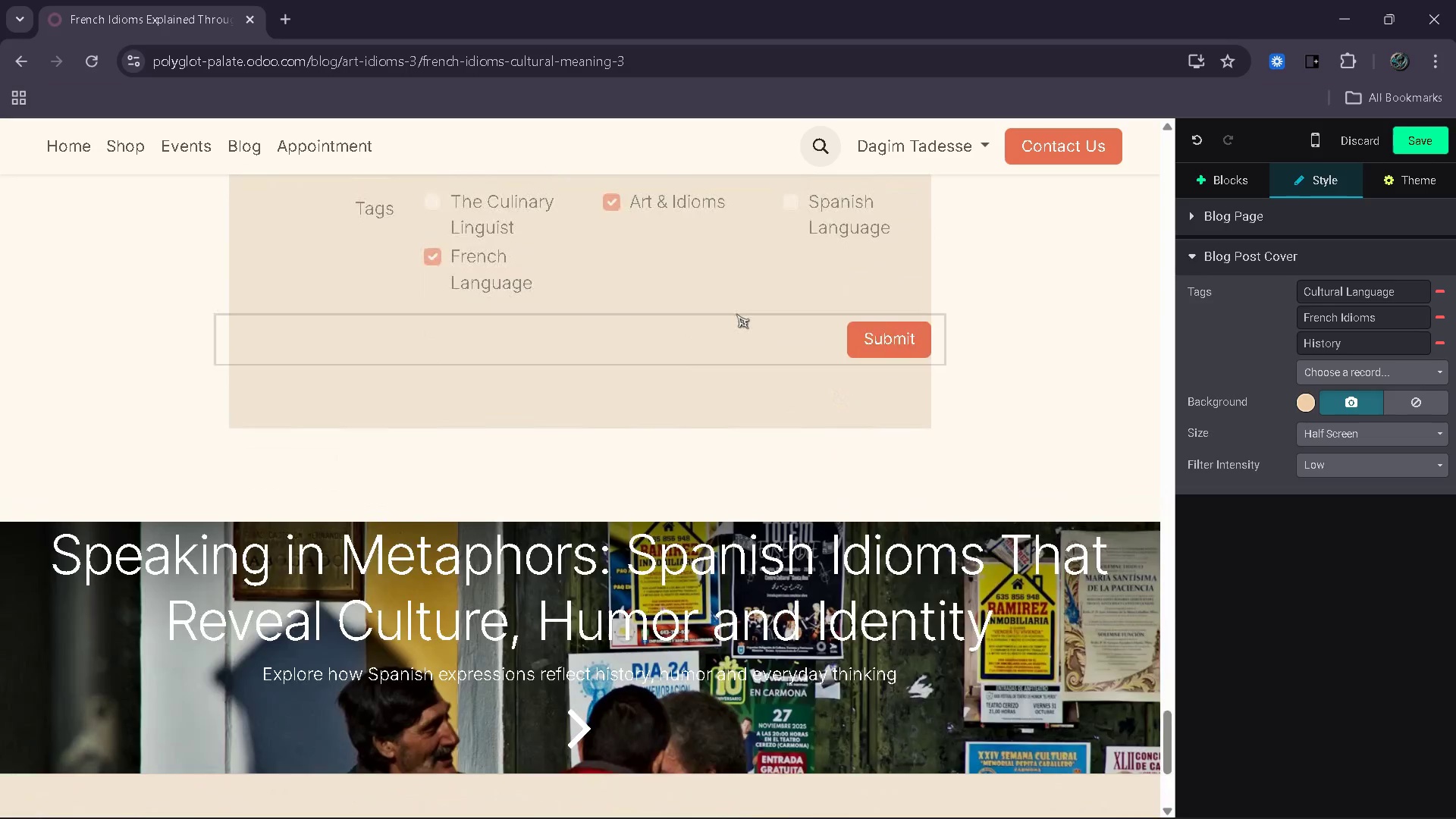 
left_click([707, 306])
 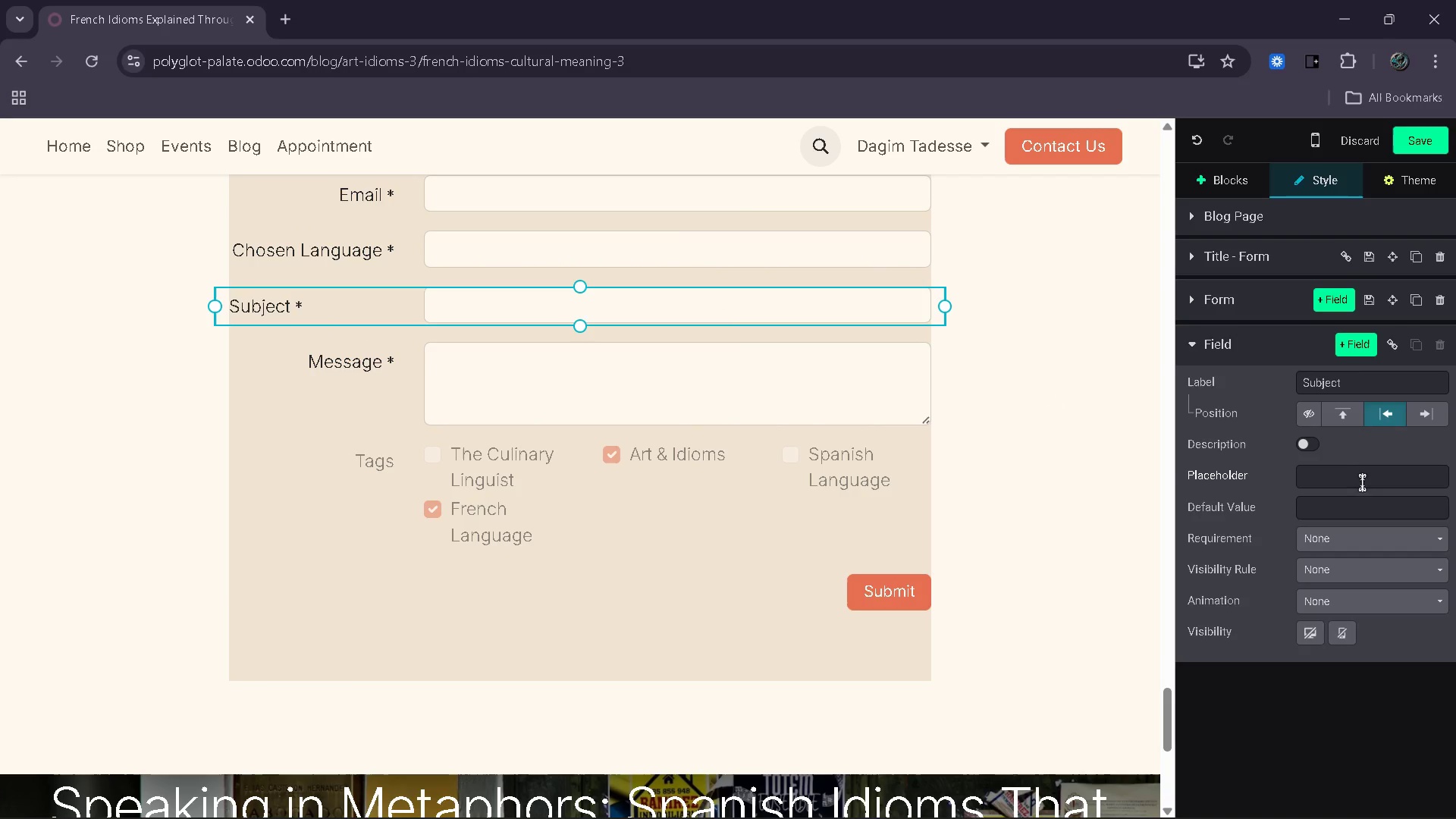 
left_click([1348, 513])
 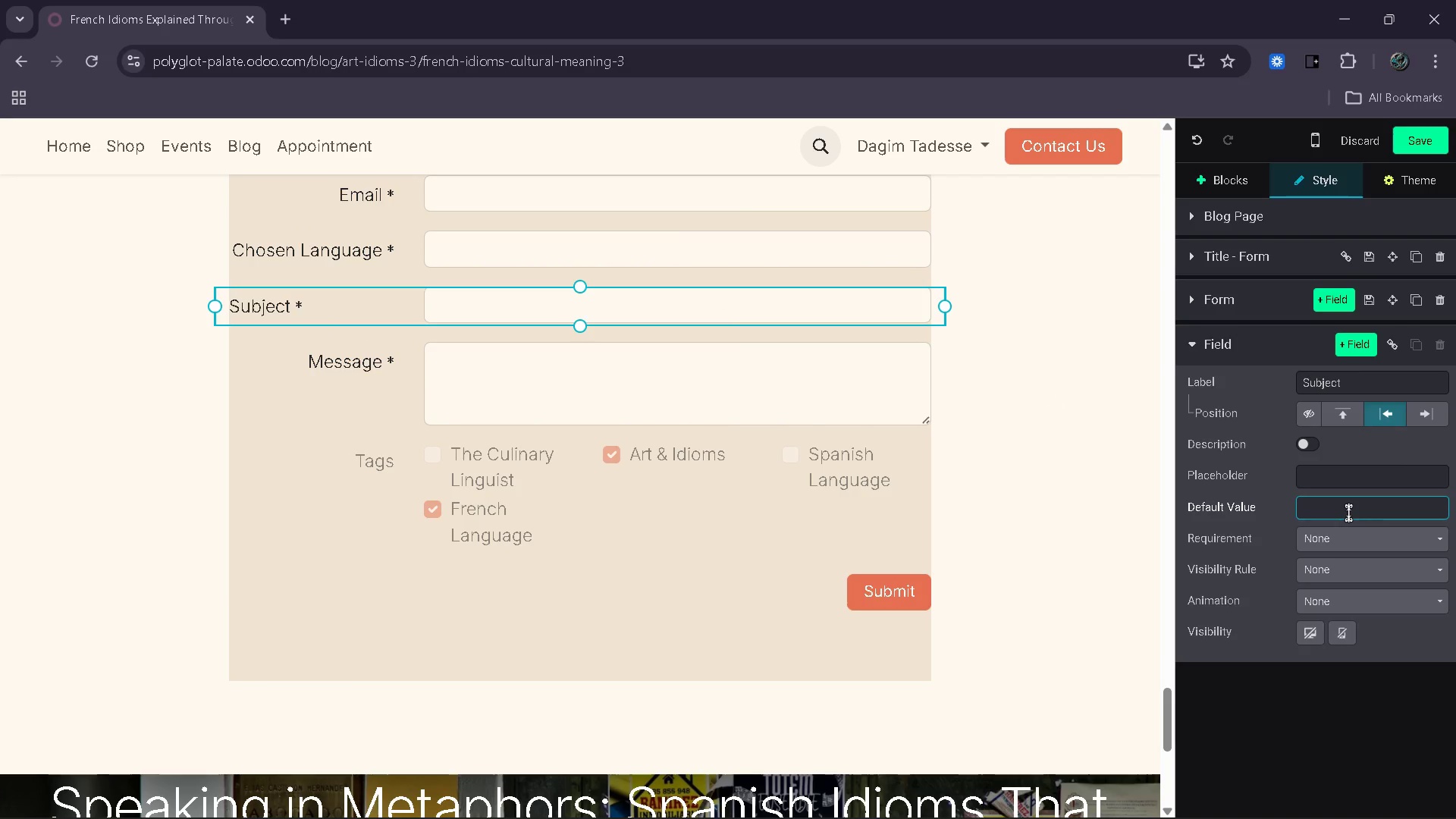 
key(Control+ControlLeft)
 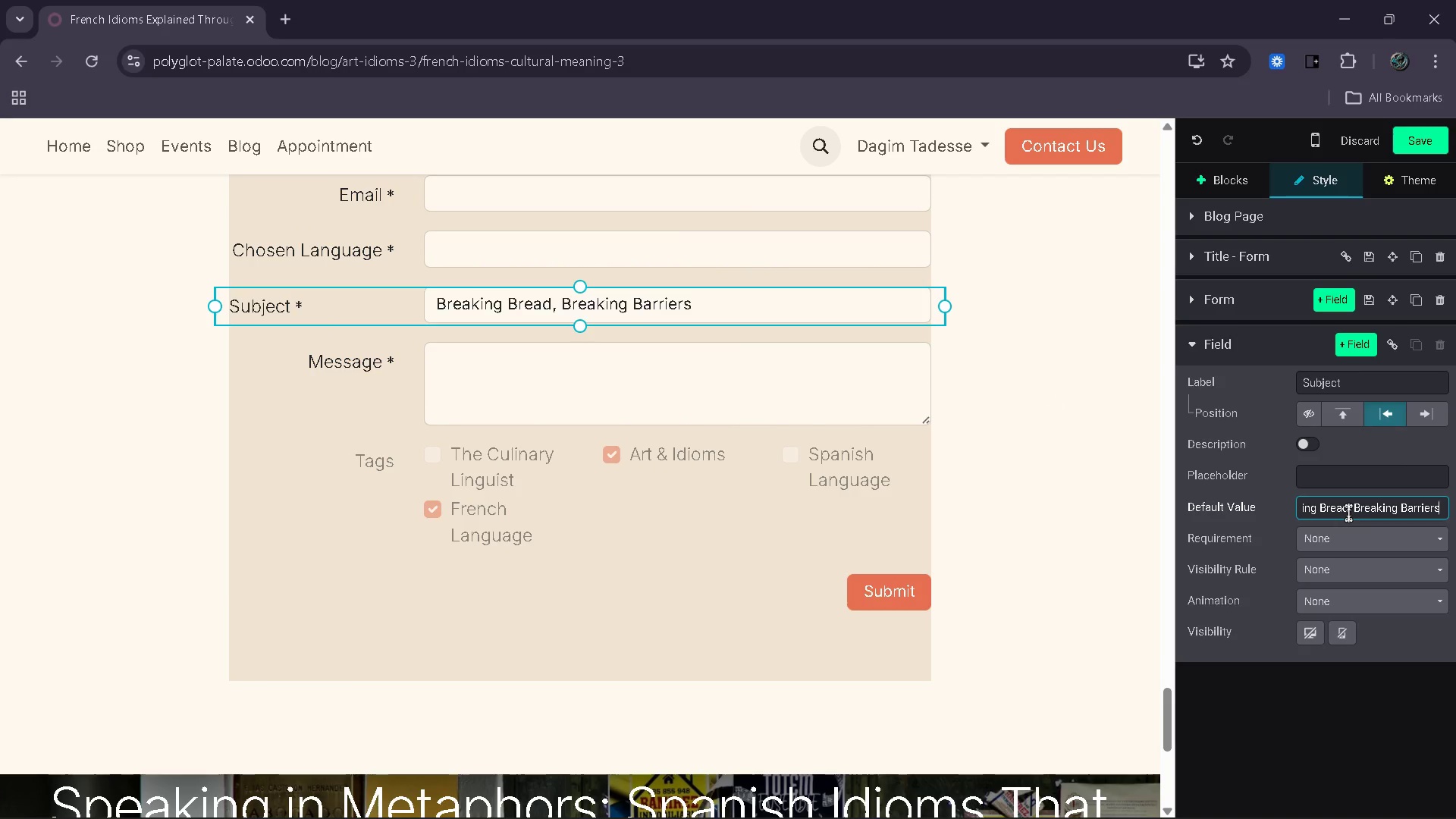 
key(Control+V)
 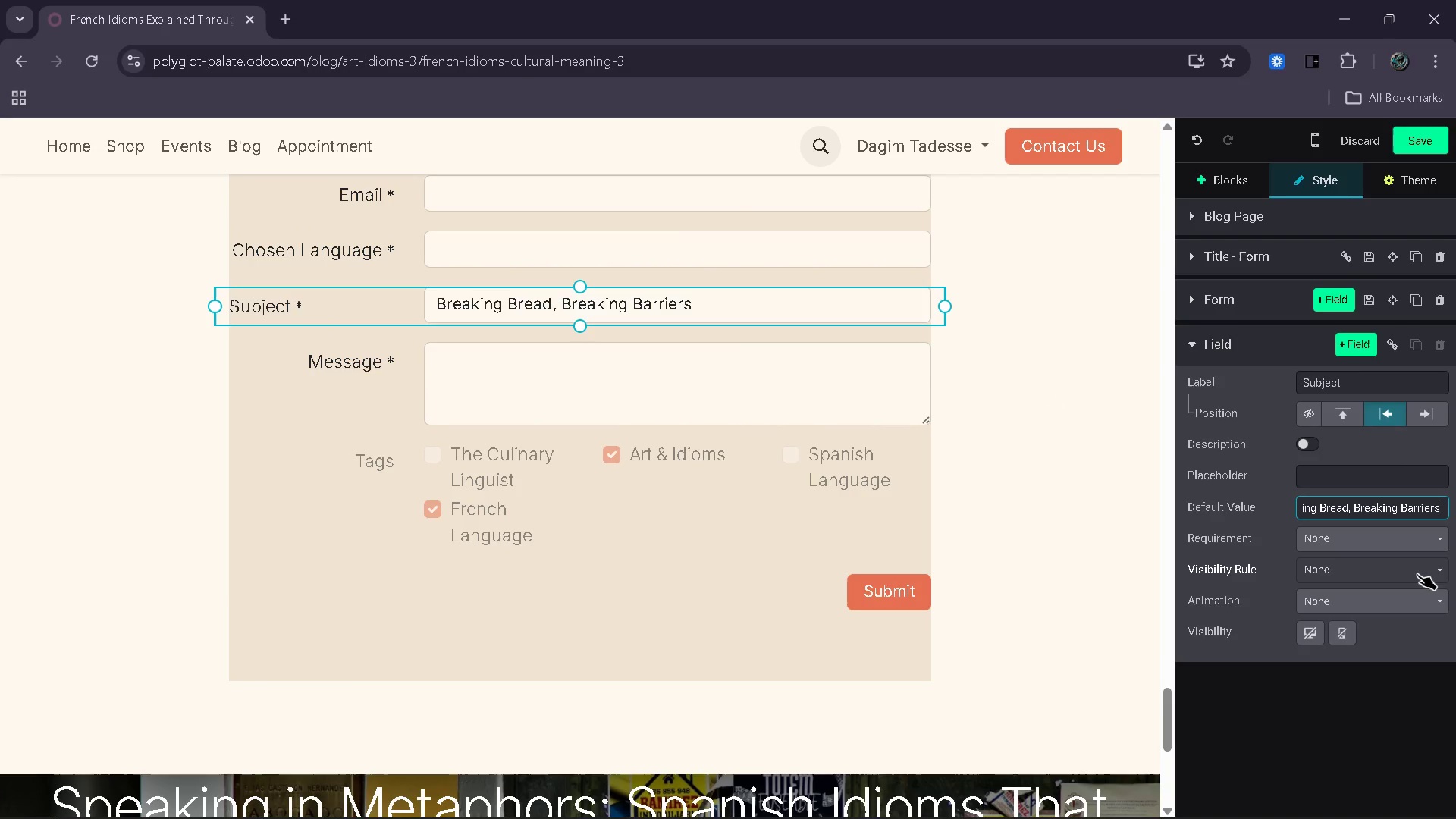 
left_click([1423, 570])
 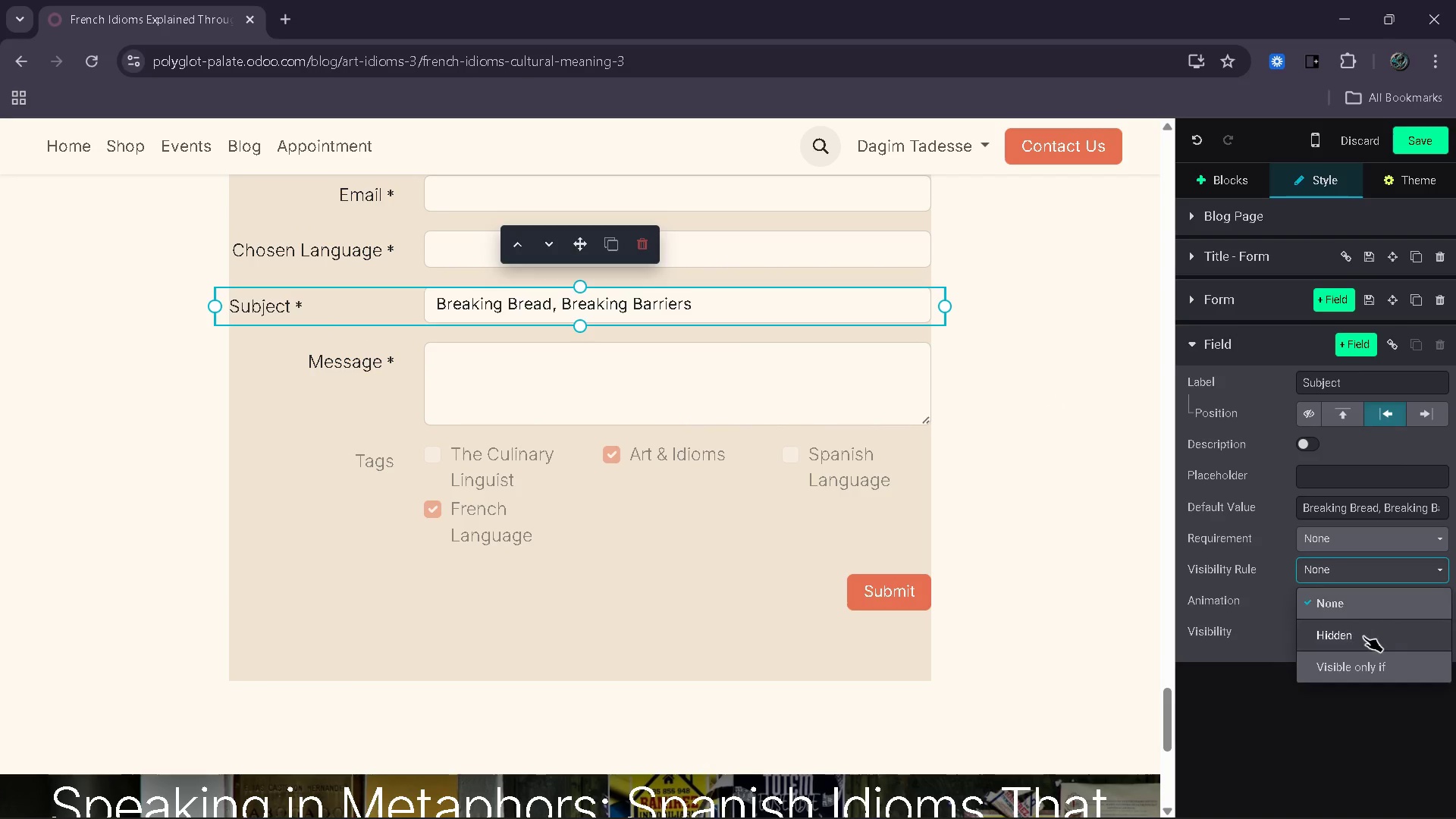 
left_click([1363, 639])
 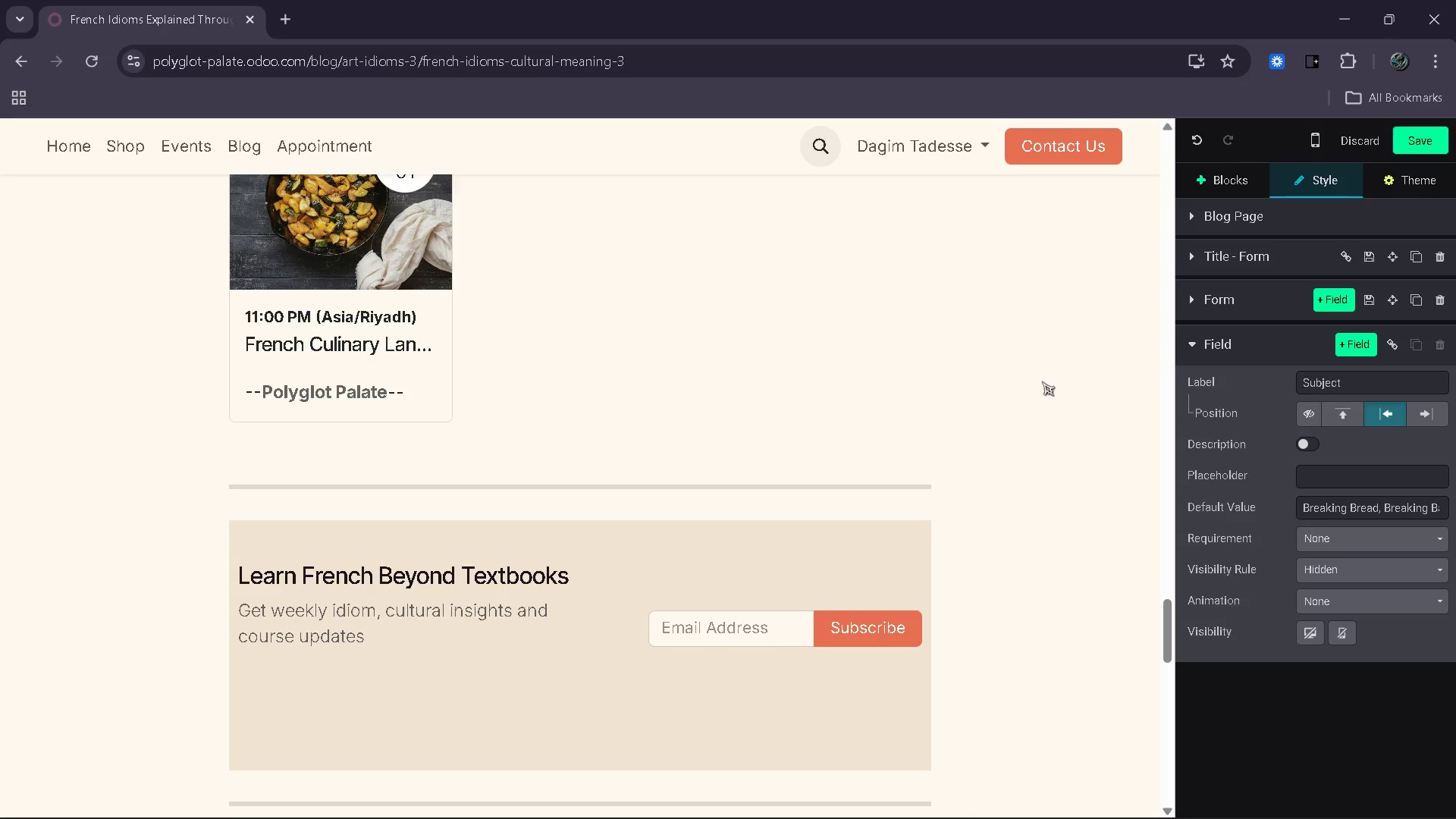 
wait(7.06)
 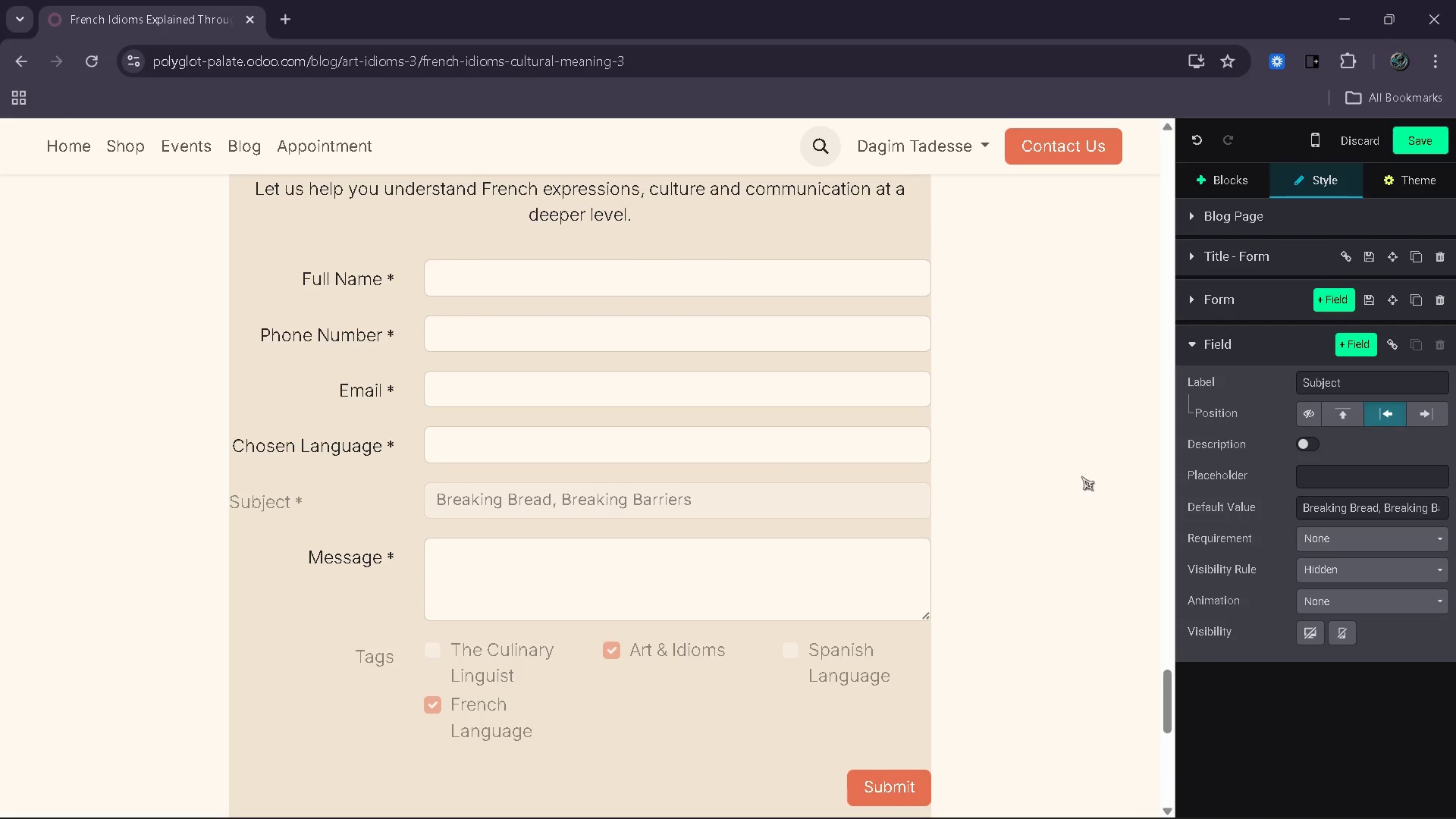 
left_click([1414, 145])
 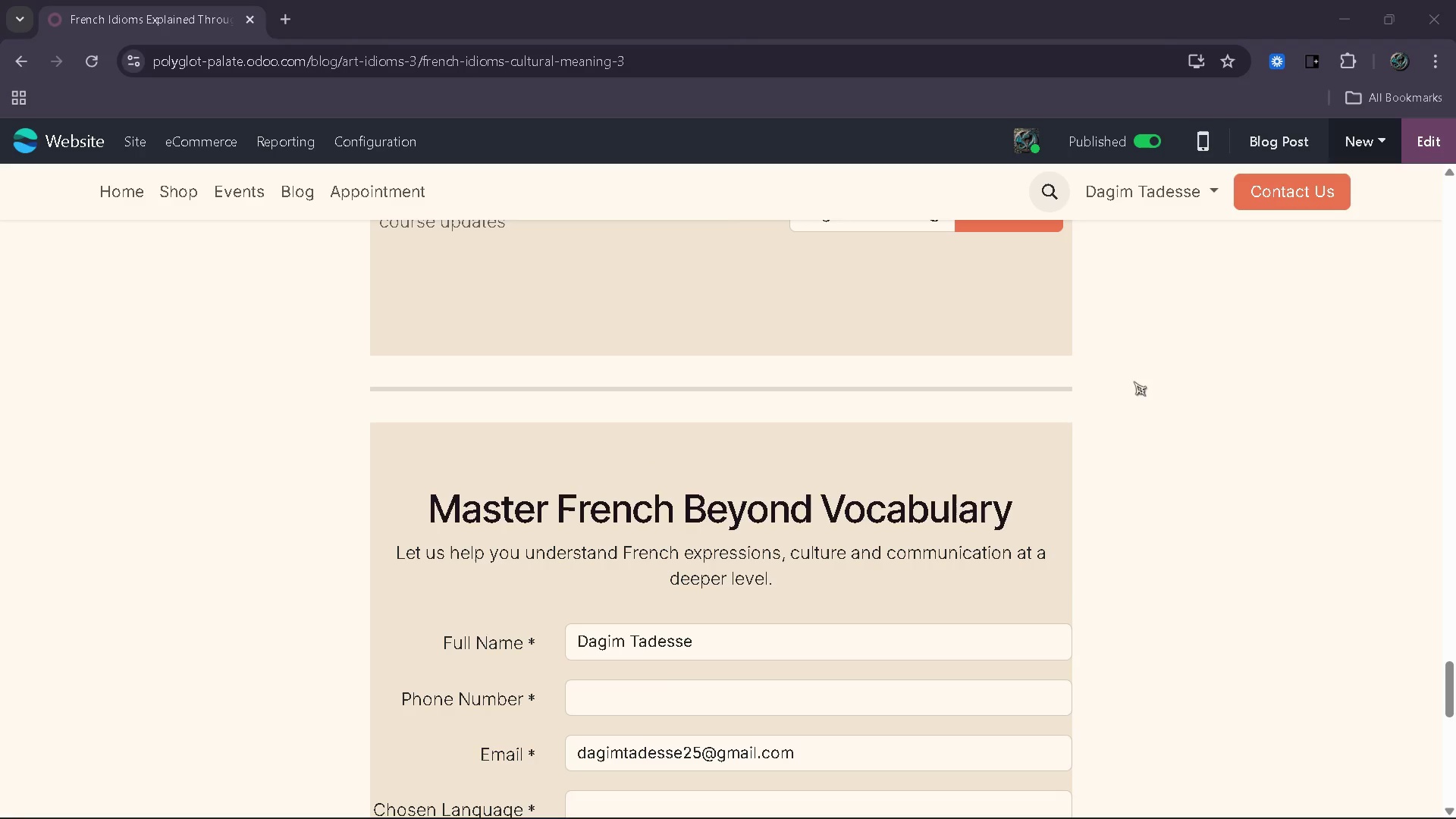 
wait(6.33)
 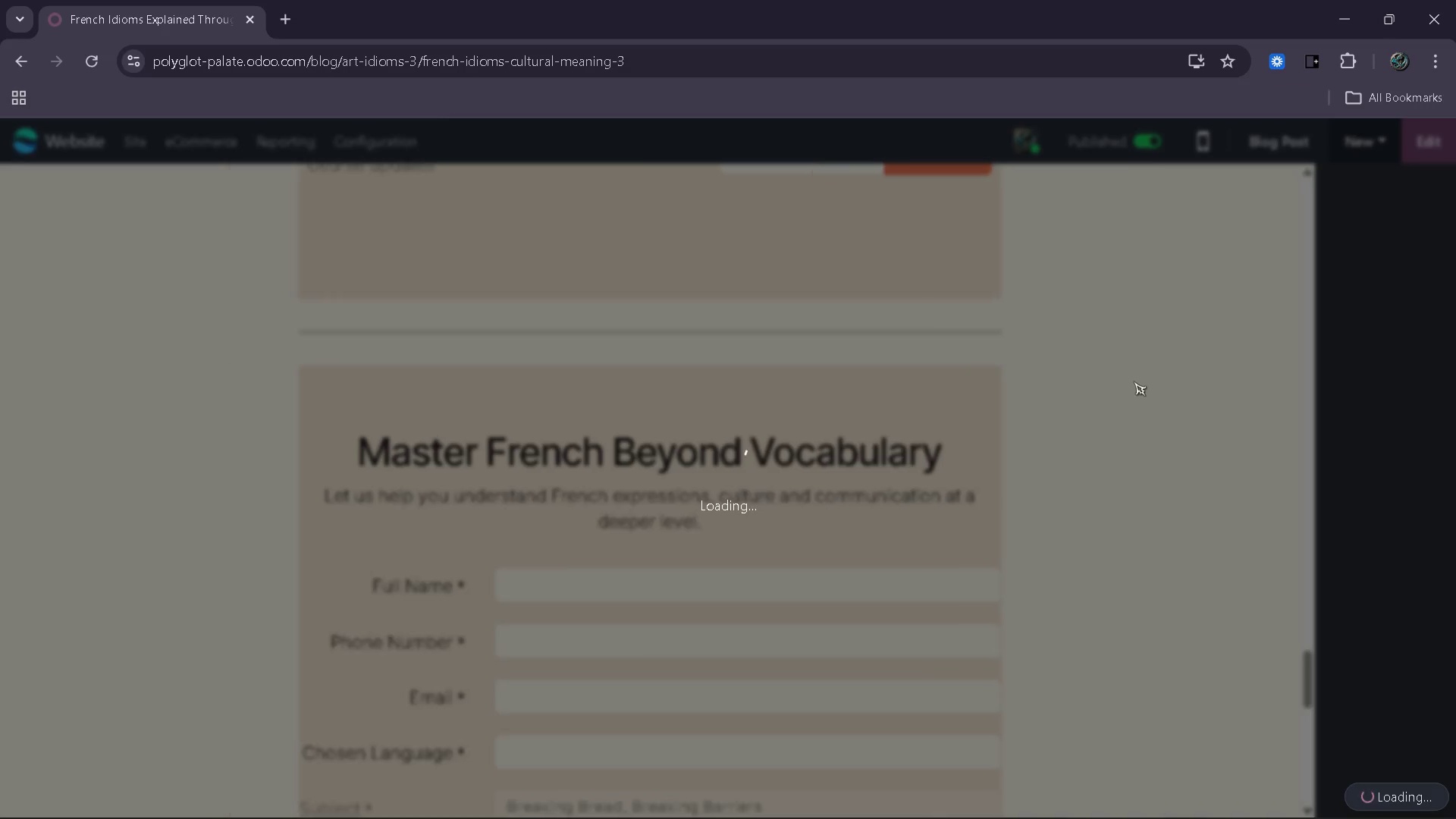 
left_click([664, 208])
 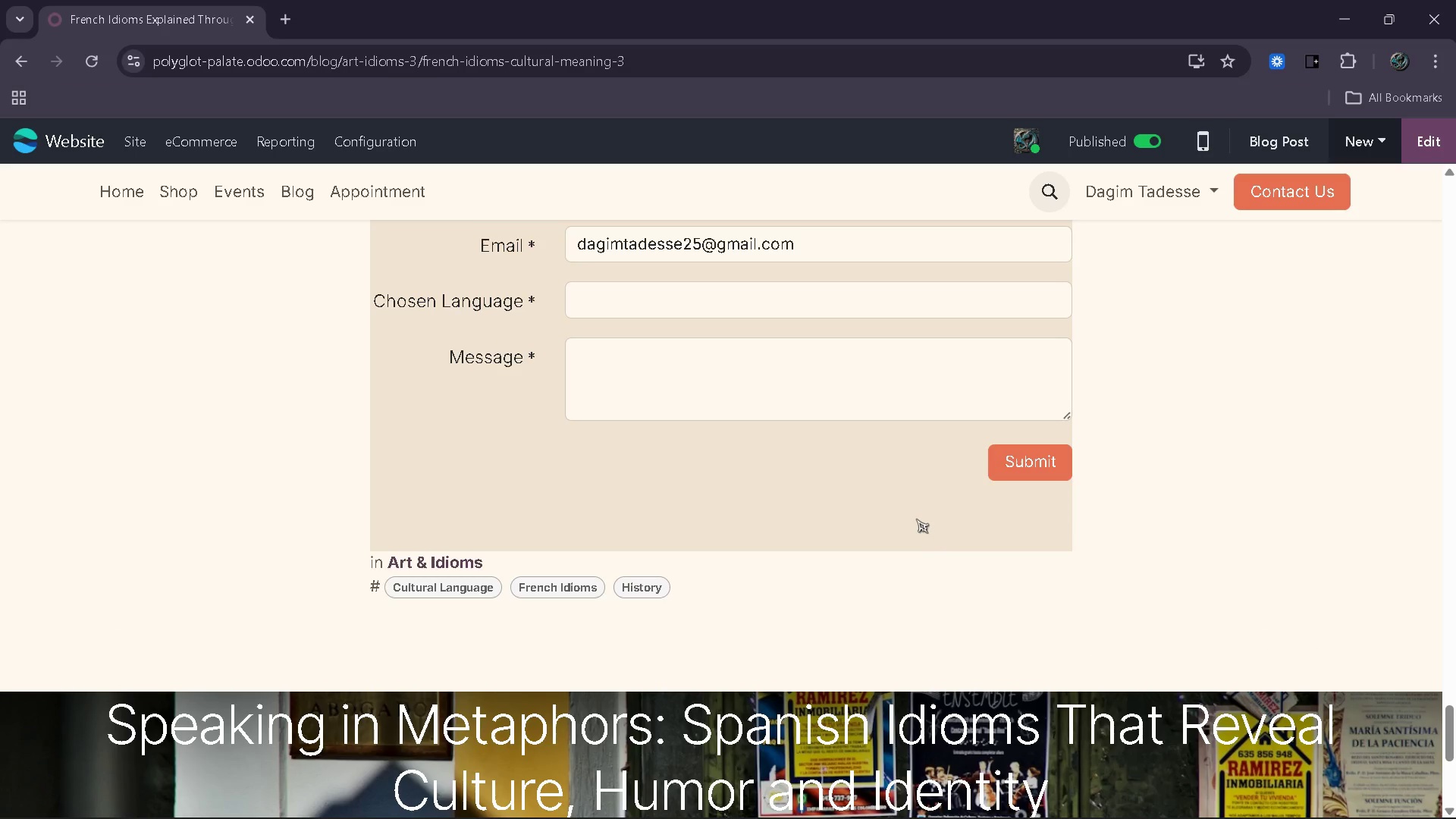 
wait(9.67)
 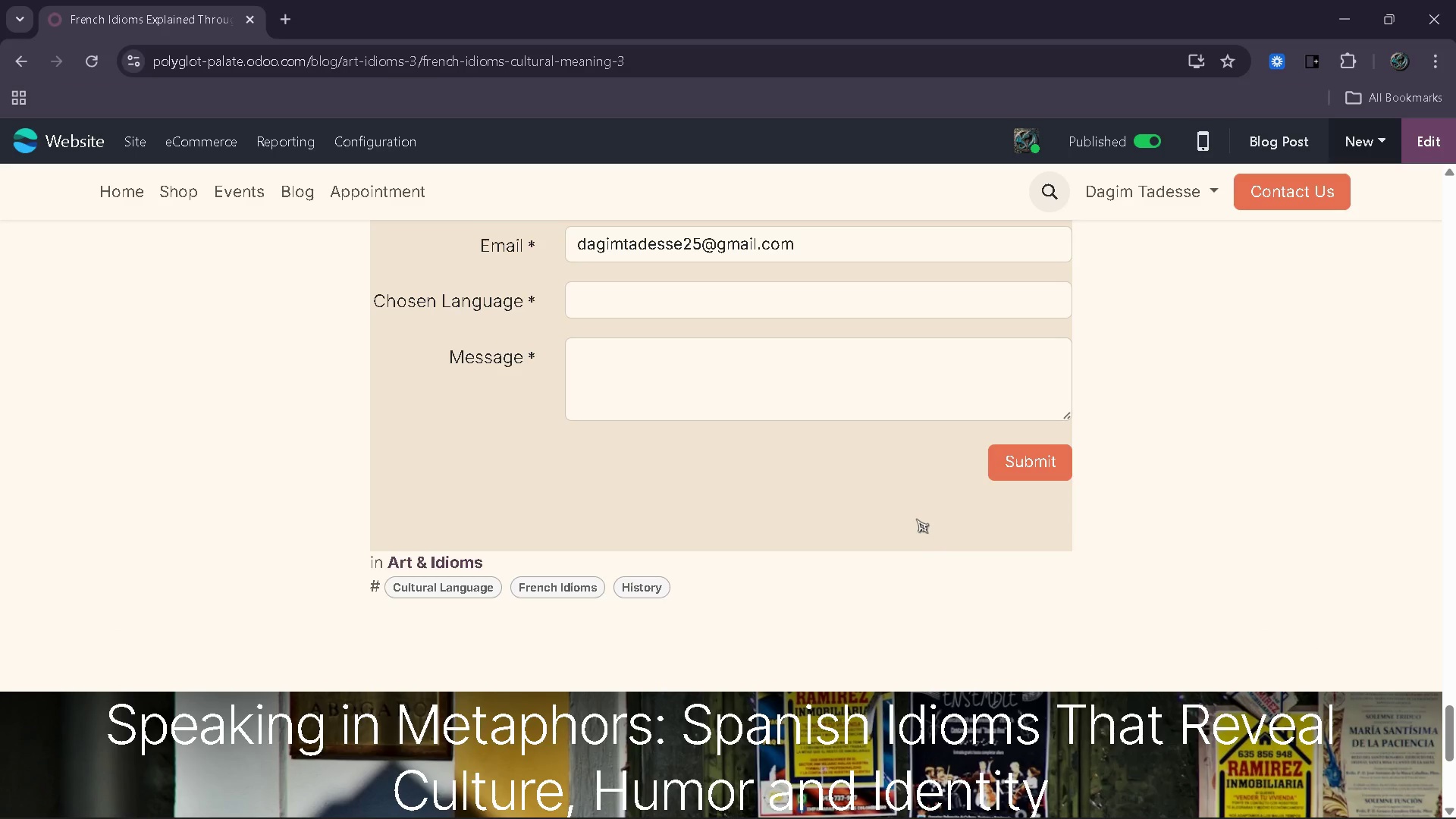 
left_click([1426, 149])
 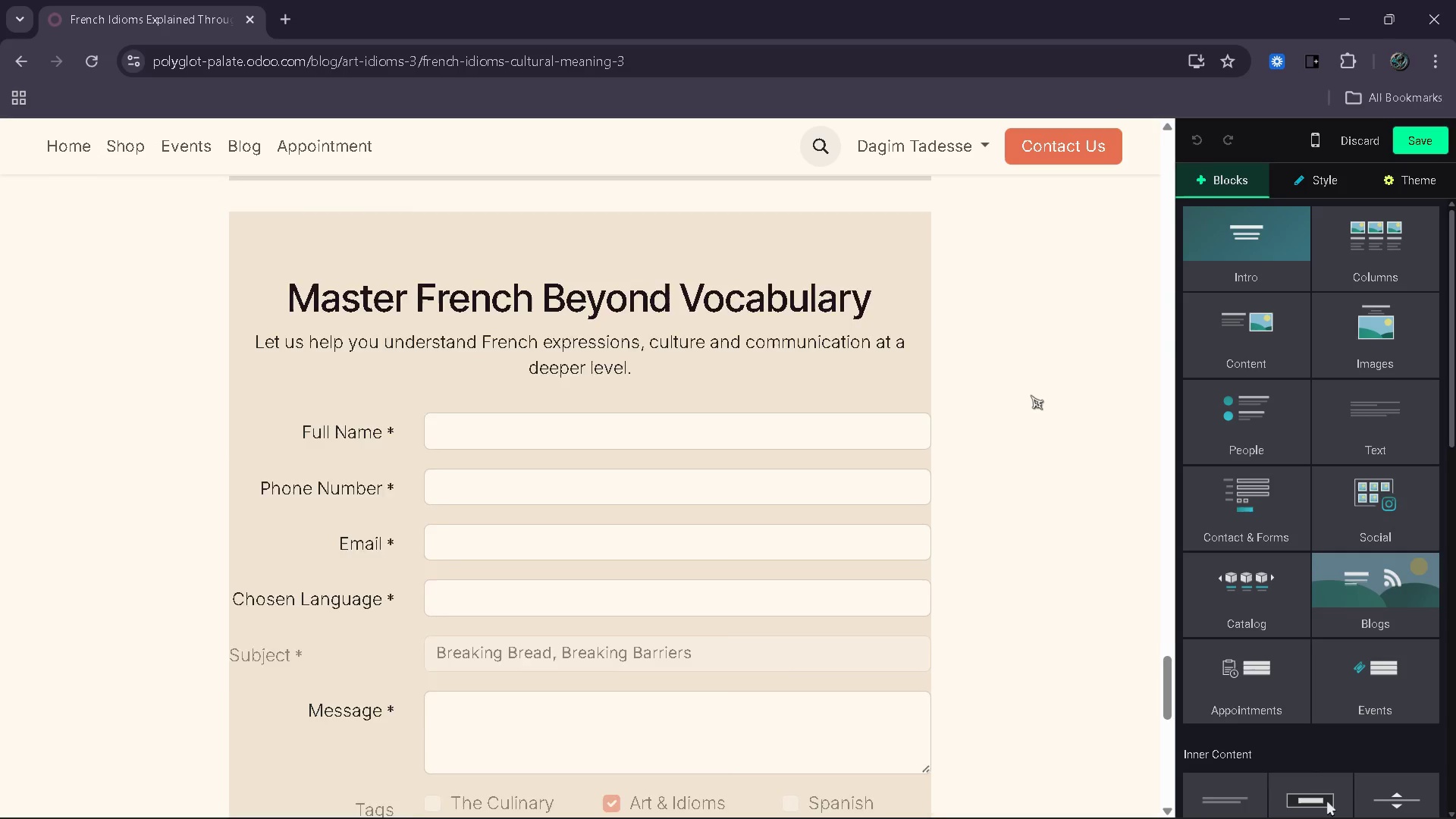 
left_click([865, 326])
 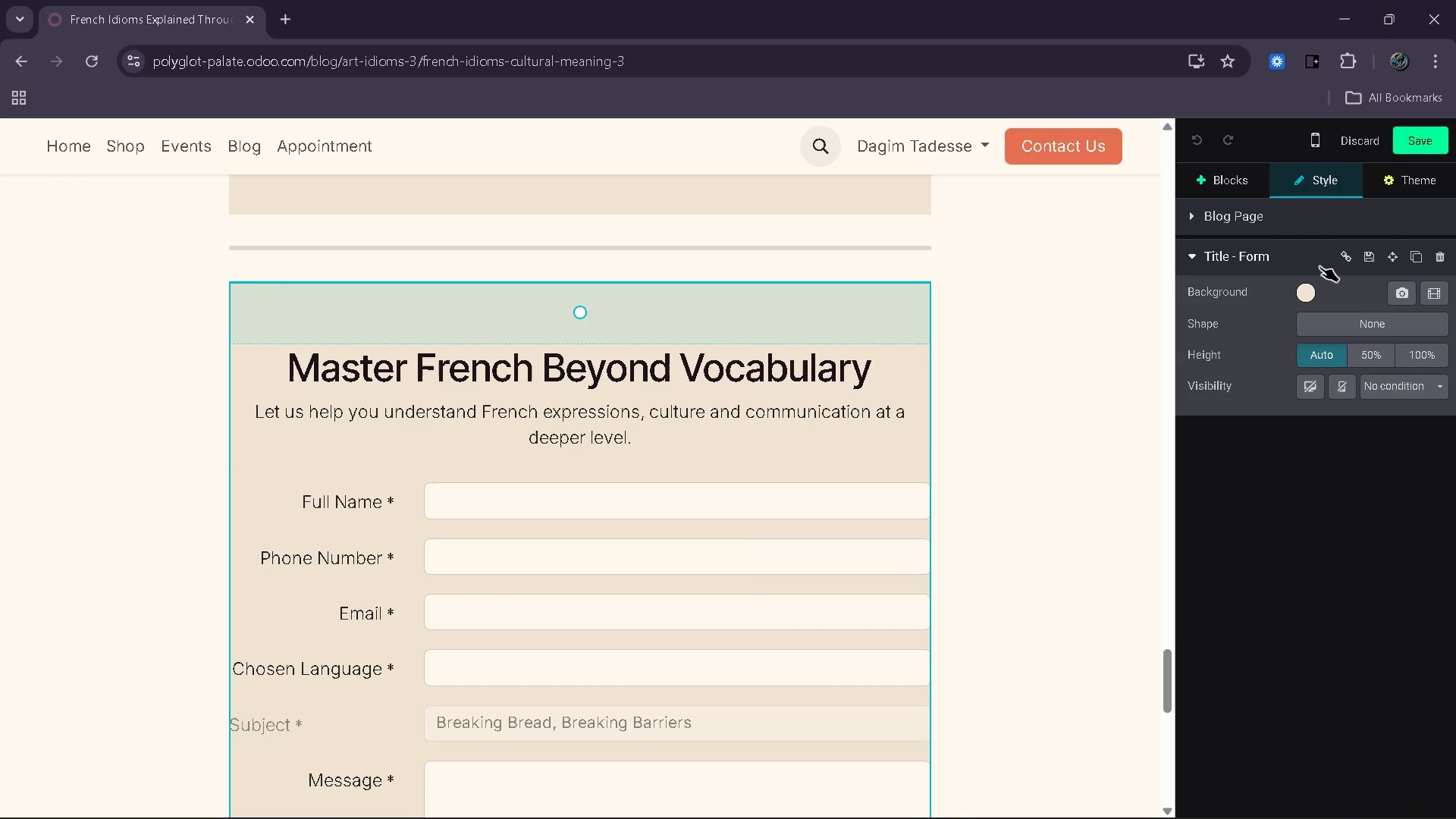 
left_click([1344, 256])
 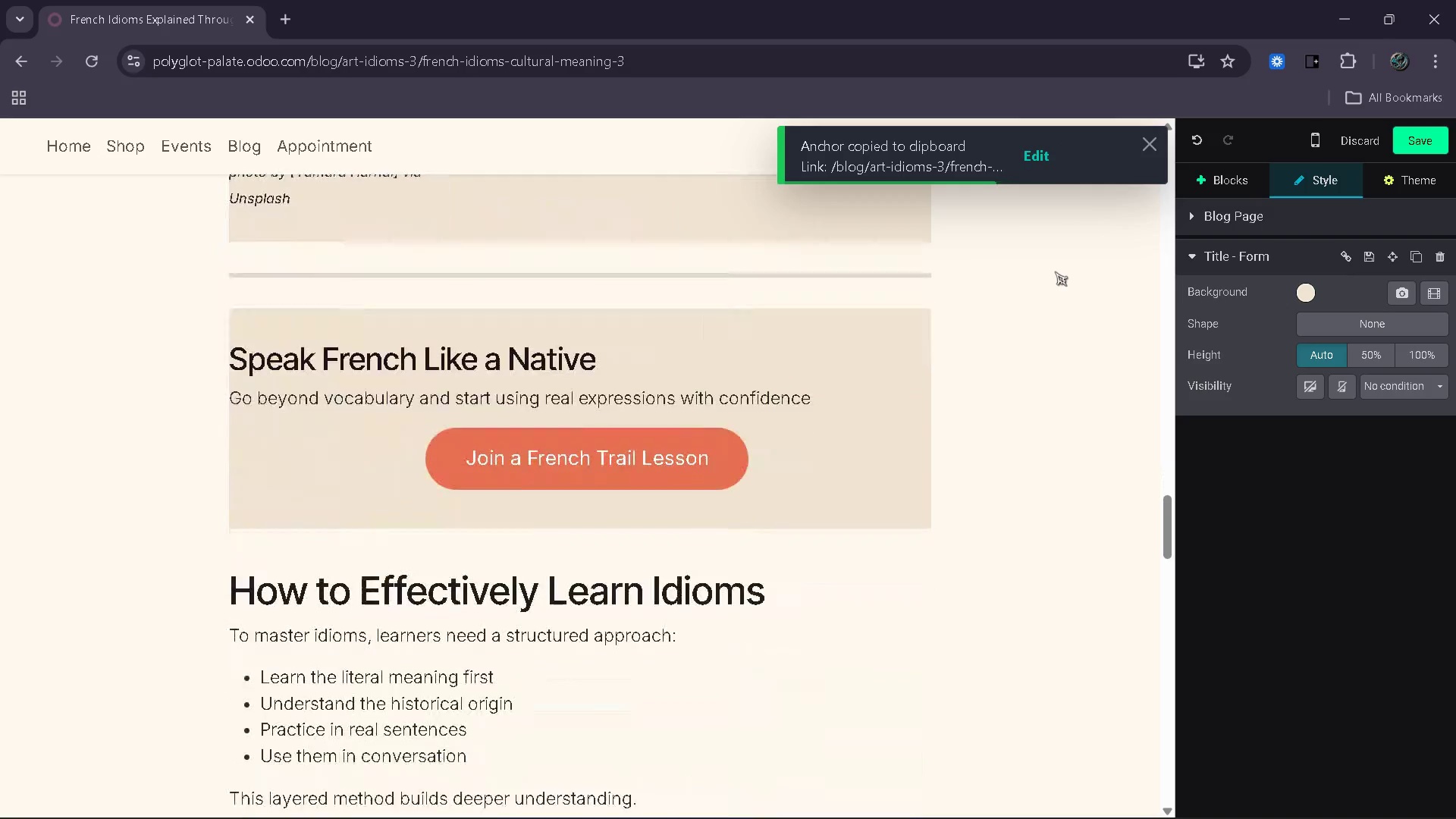 
left_click([618, 394])
 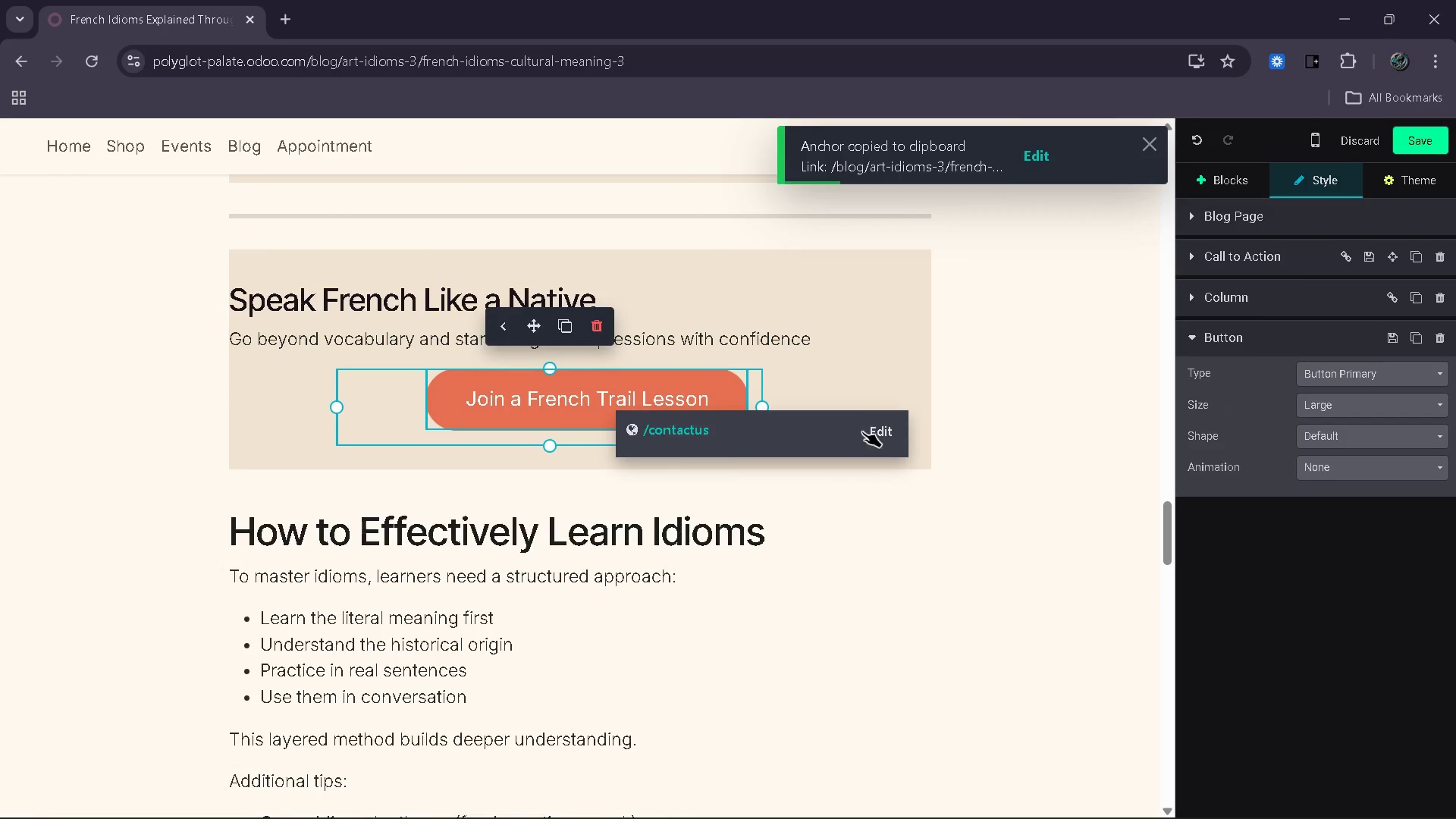 
left_click([873, 431])
 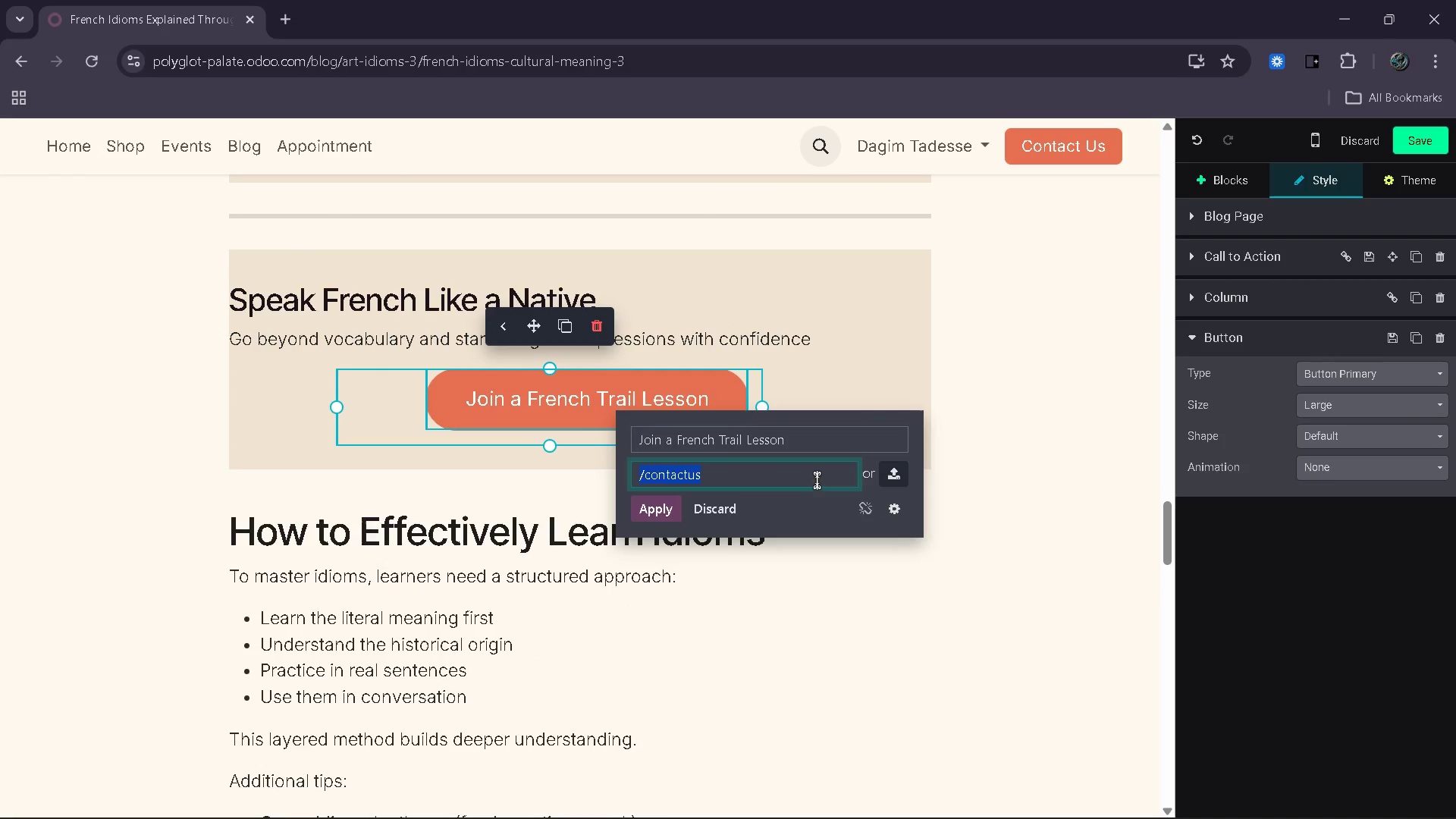 
key(Control+V)
 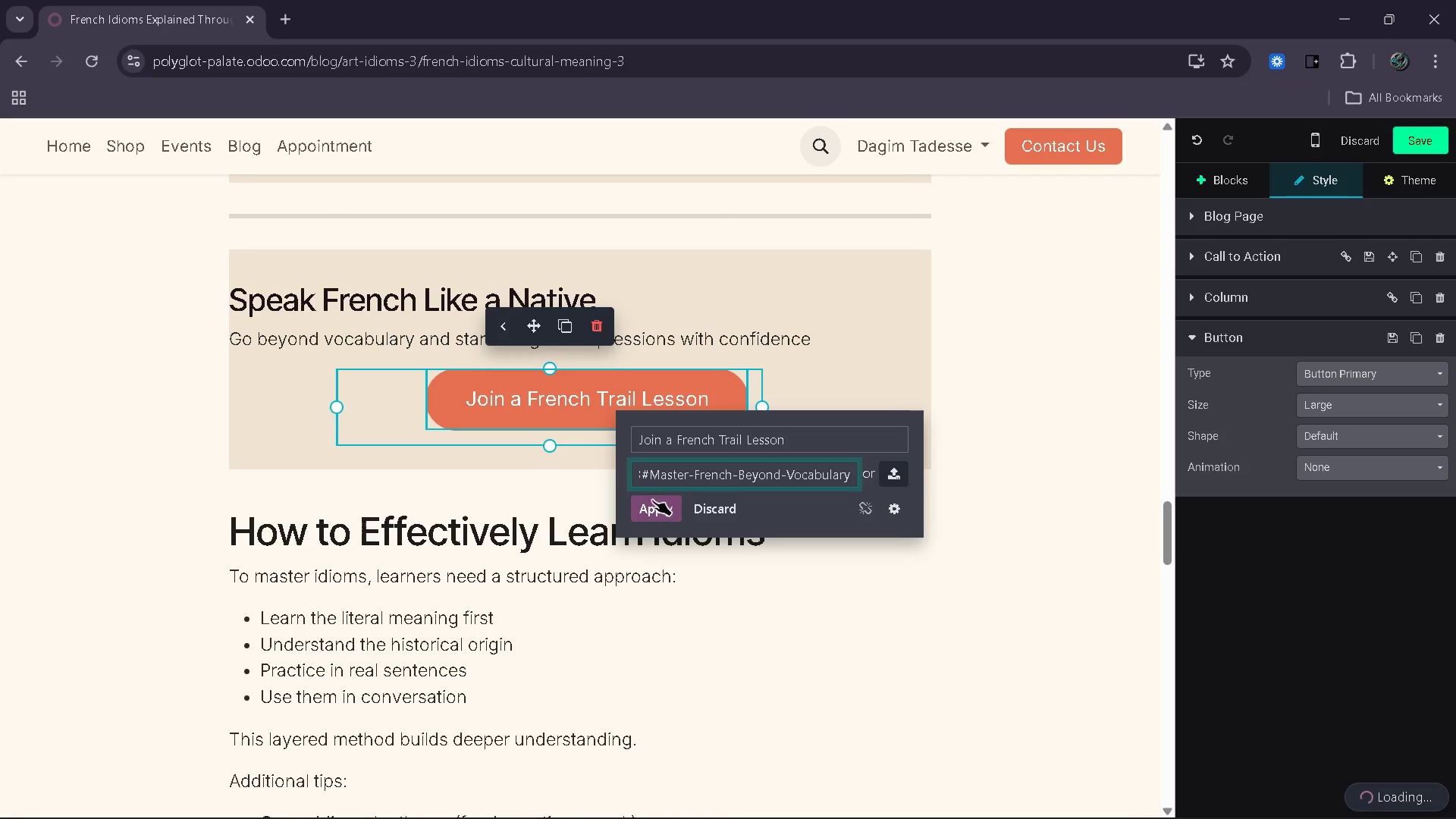 
left_click([650, 503])
 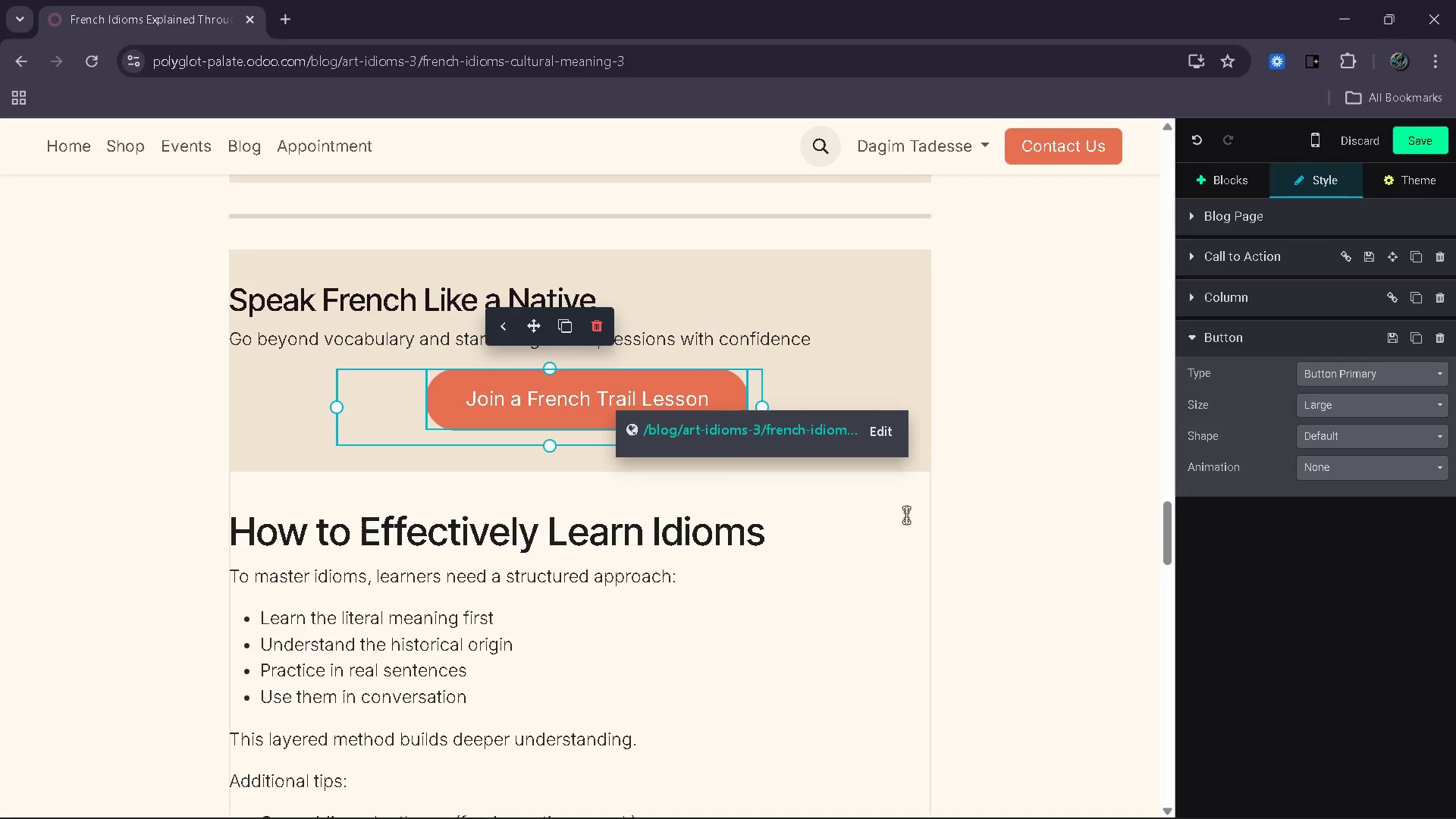 
left_click([989, 527])
 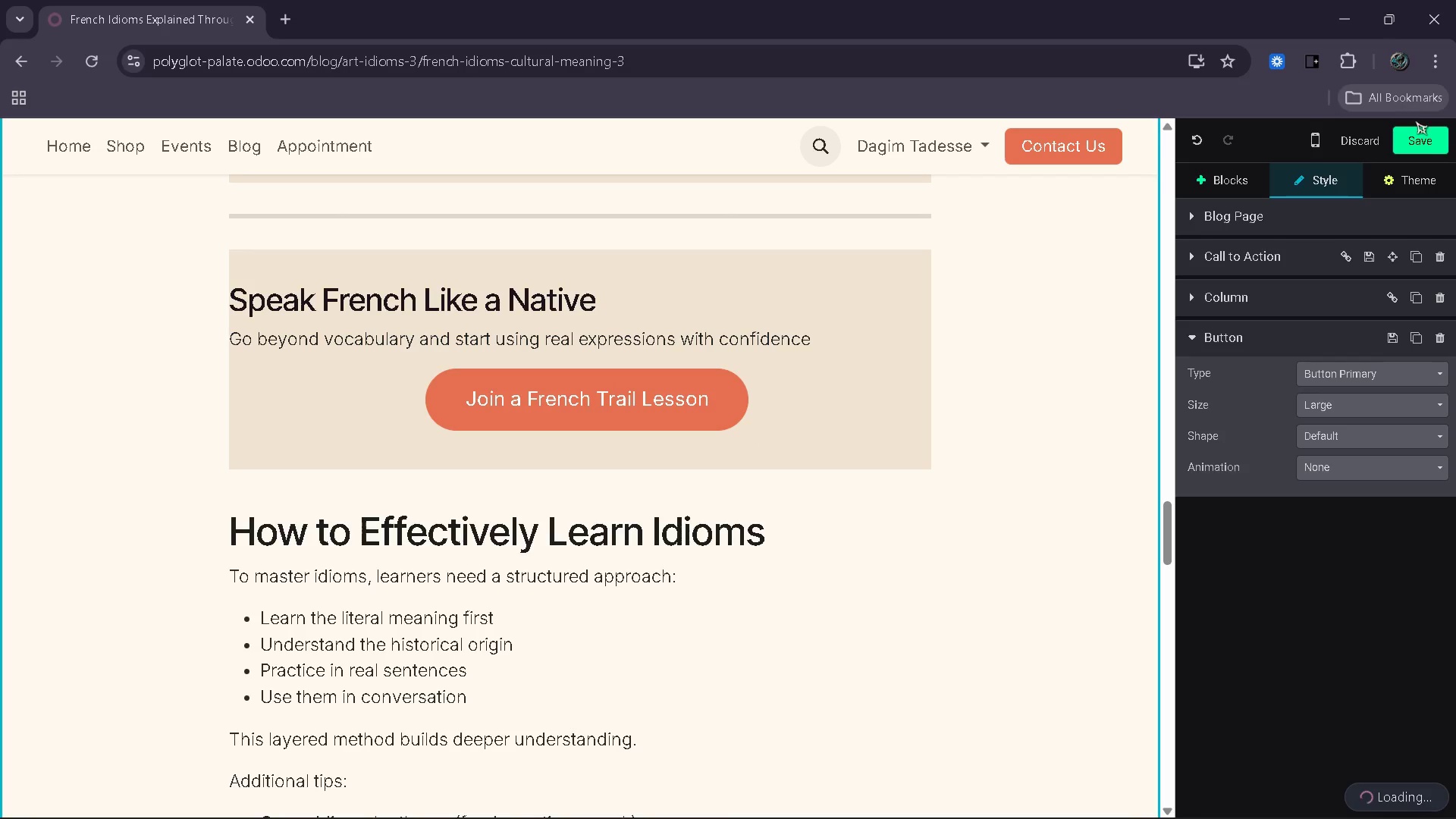 
left_click([1420, 140])
 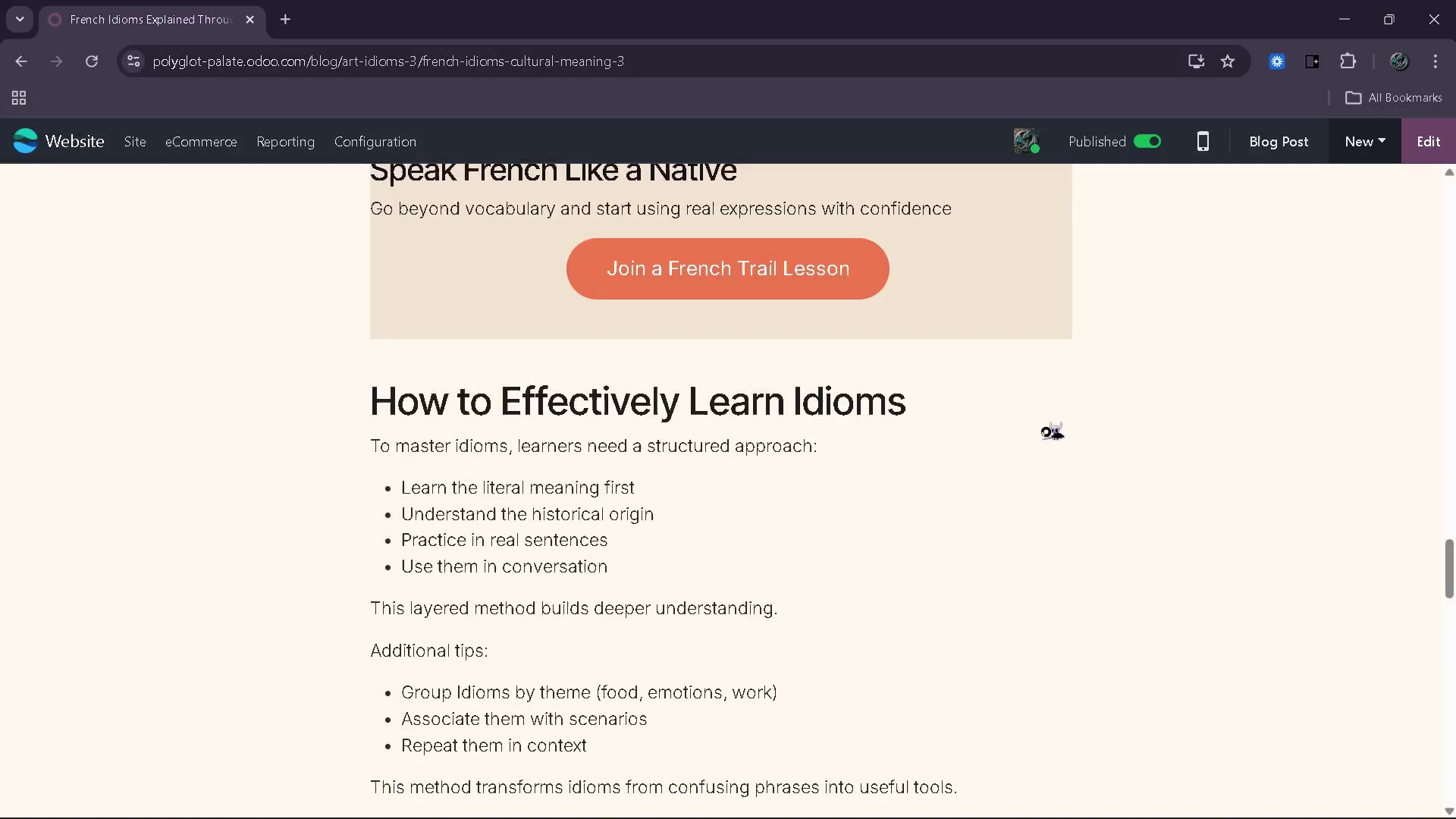 
left_click([814, 312])
 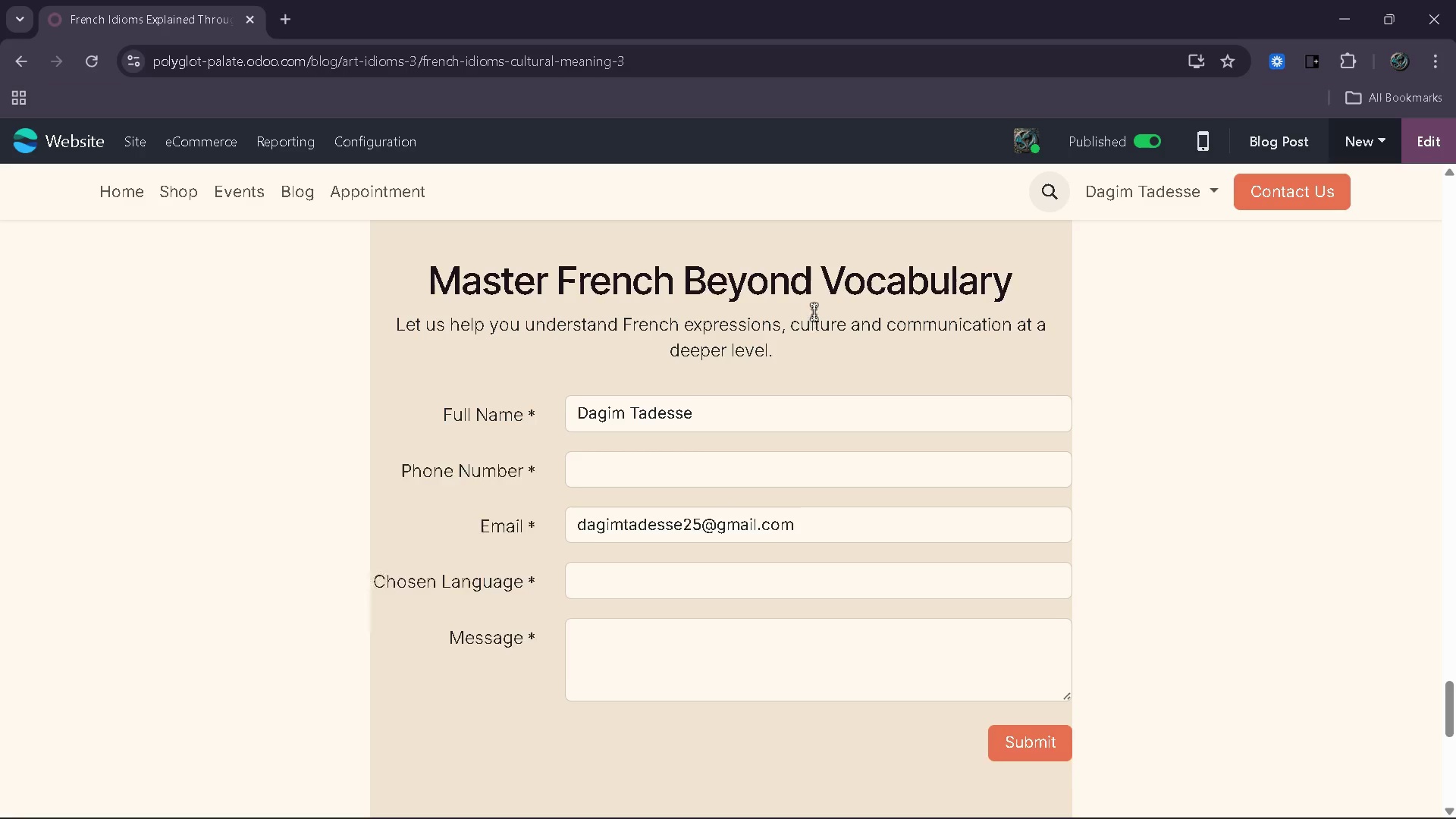 
wait(9.11)
 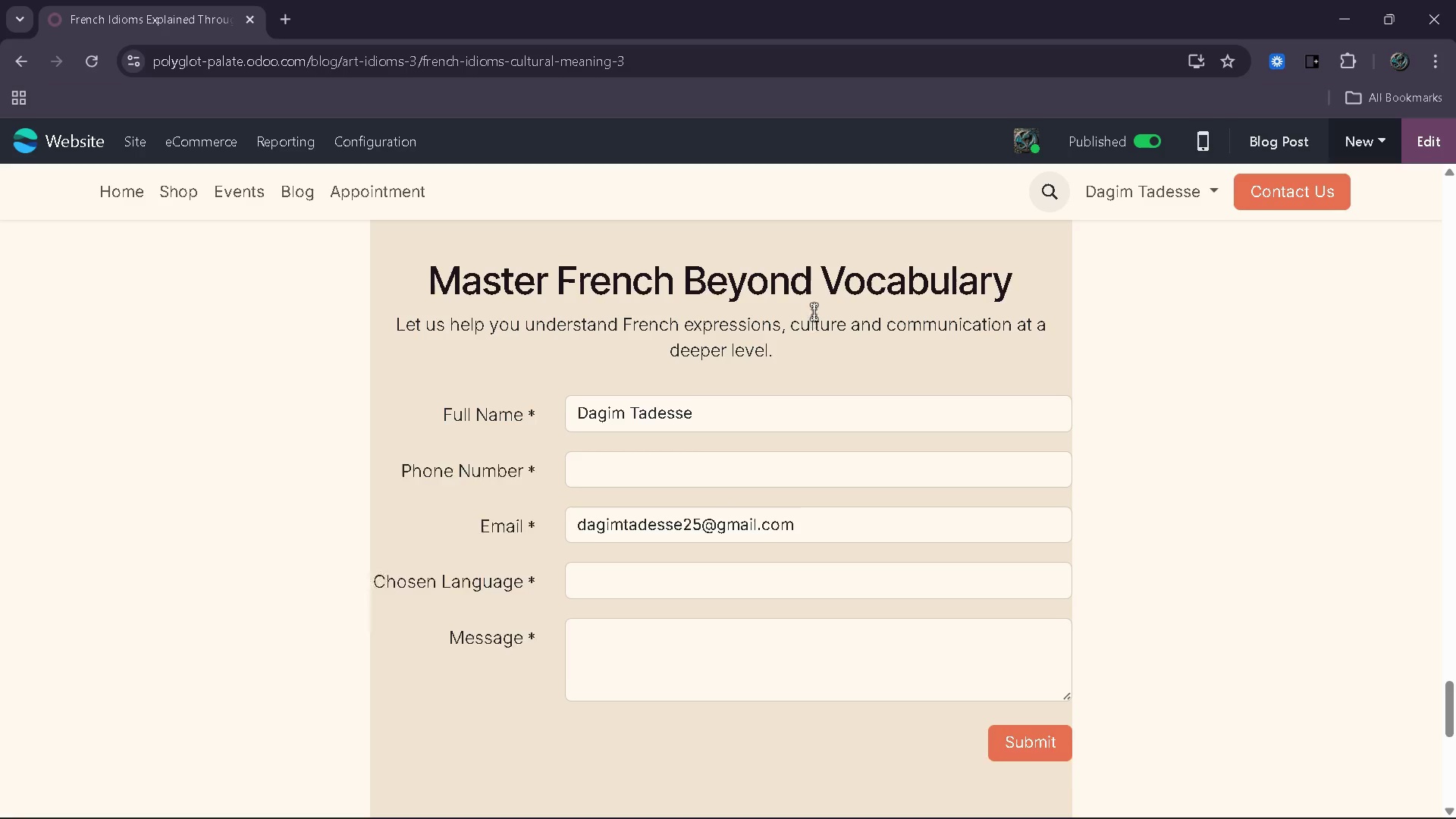 
left_click([1420, 133])
 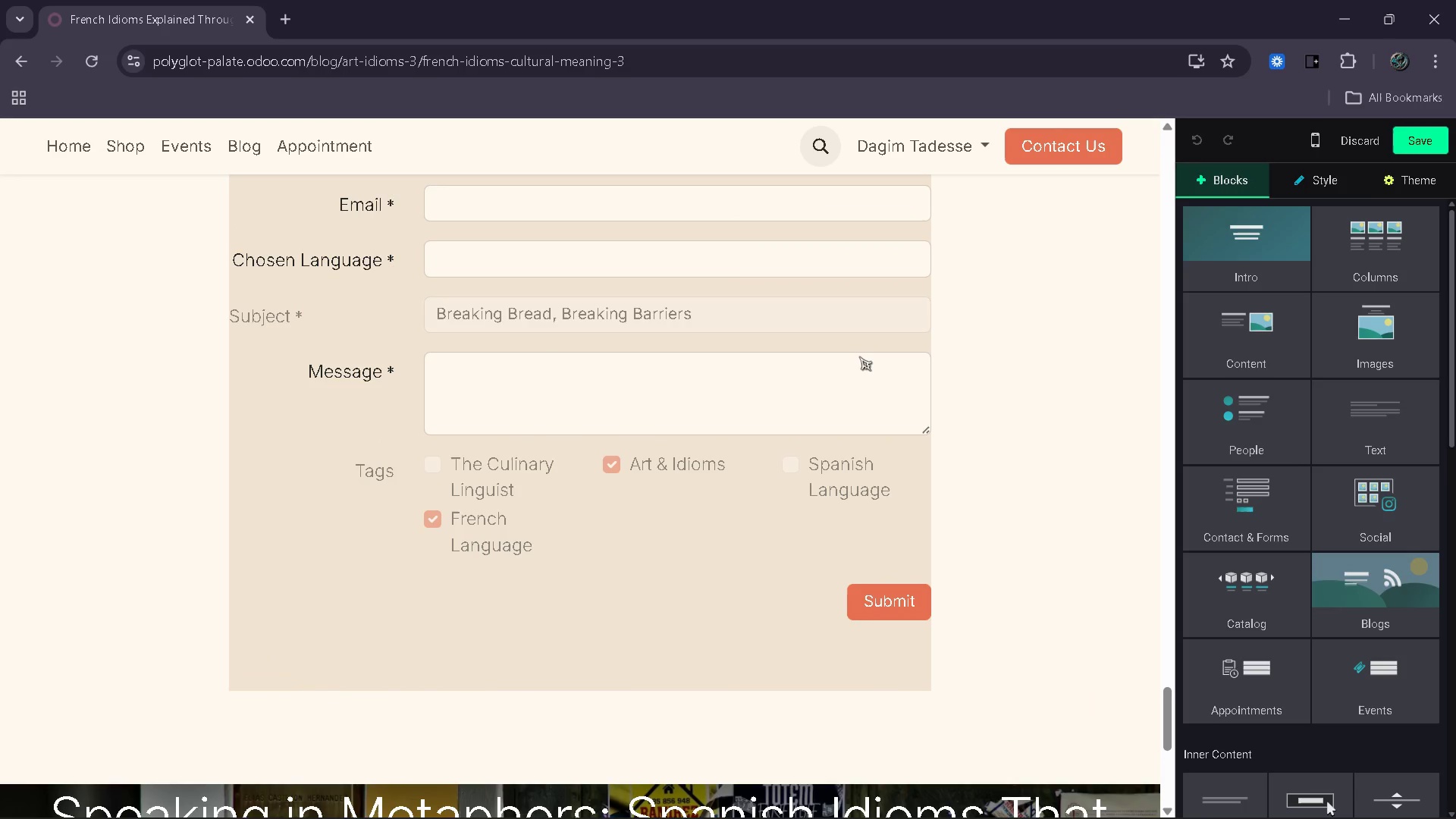 
left_click([766, 261])
 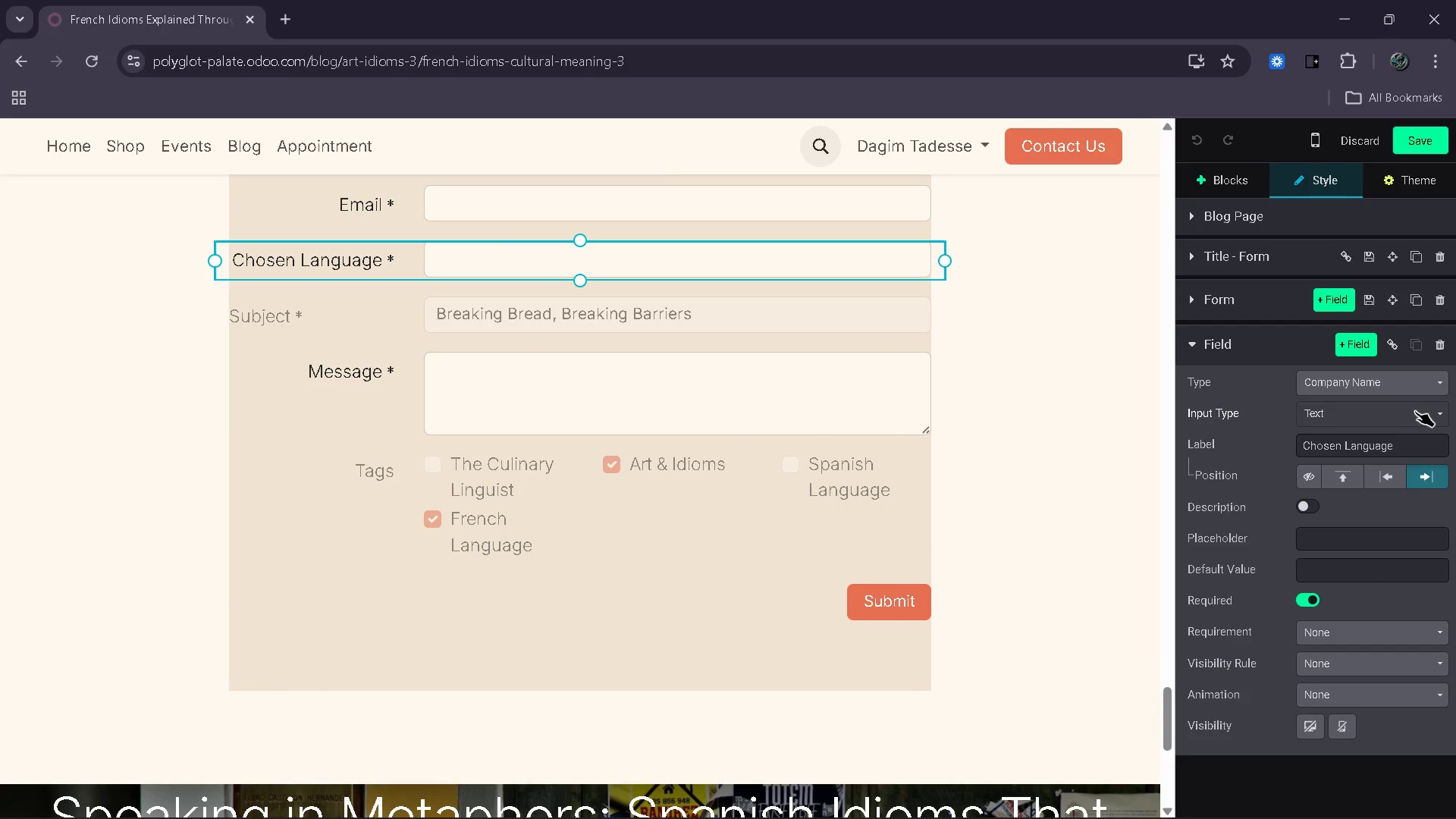 
left_click([1416, 414])
 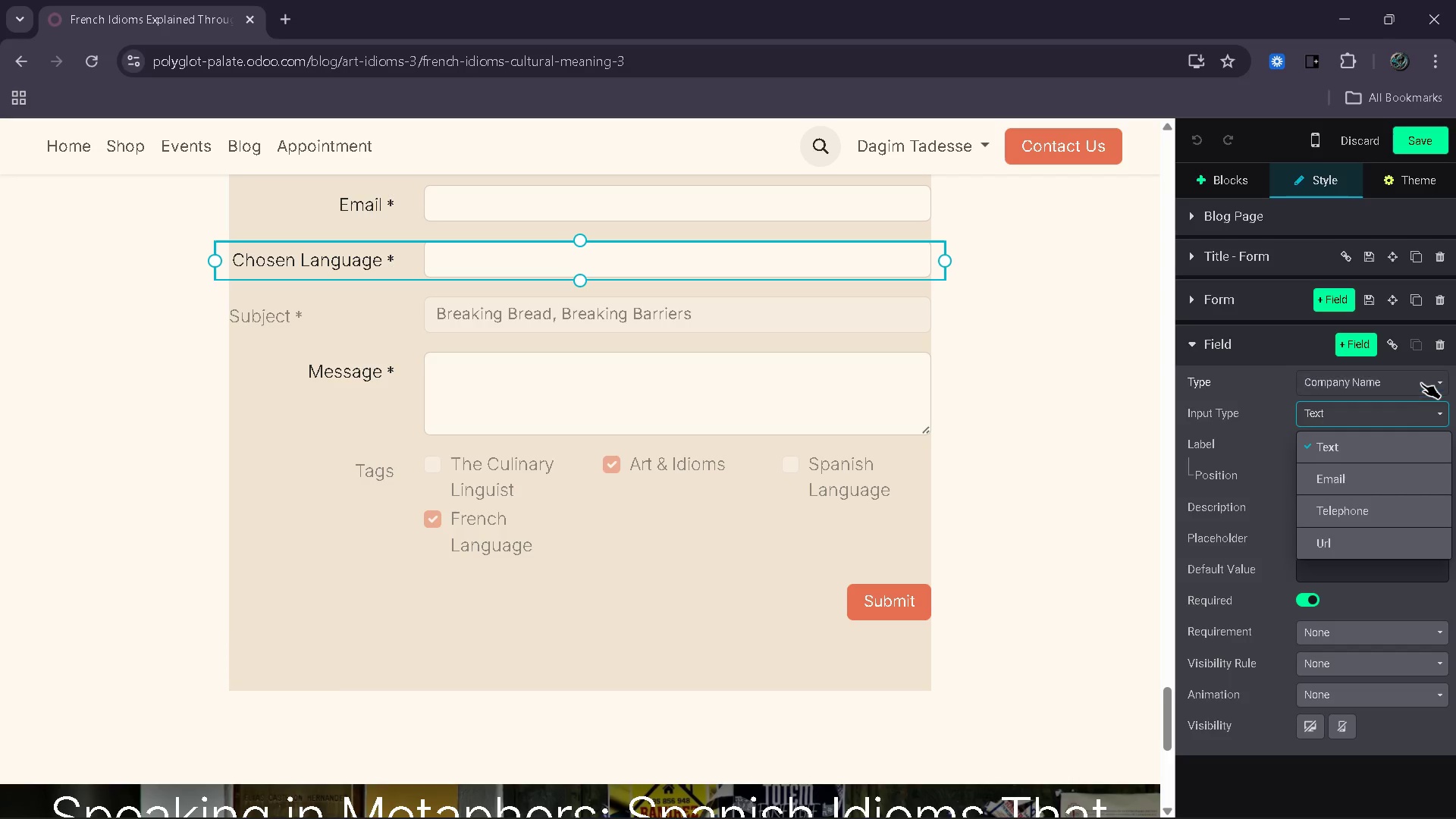 
left_click([1421, 383])
 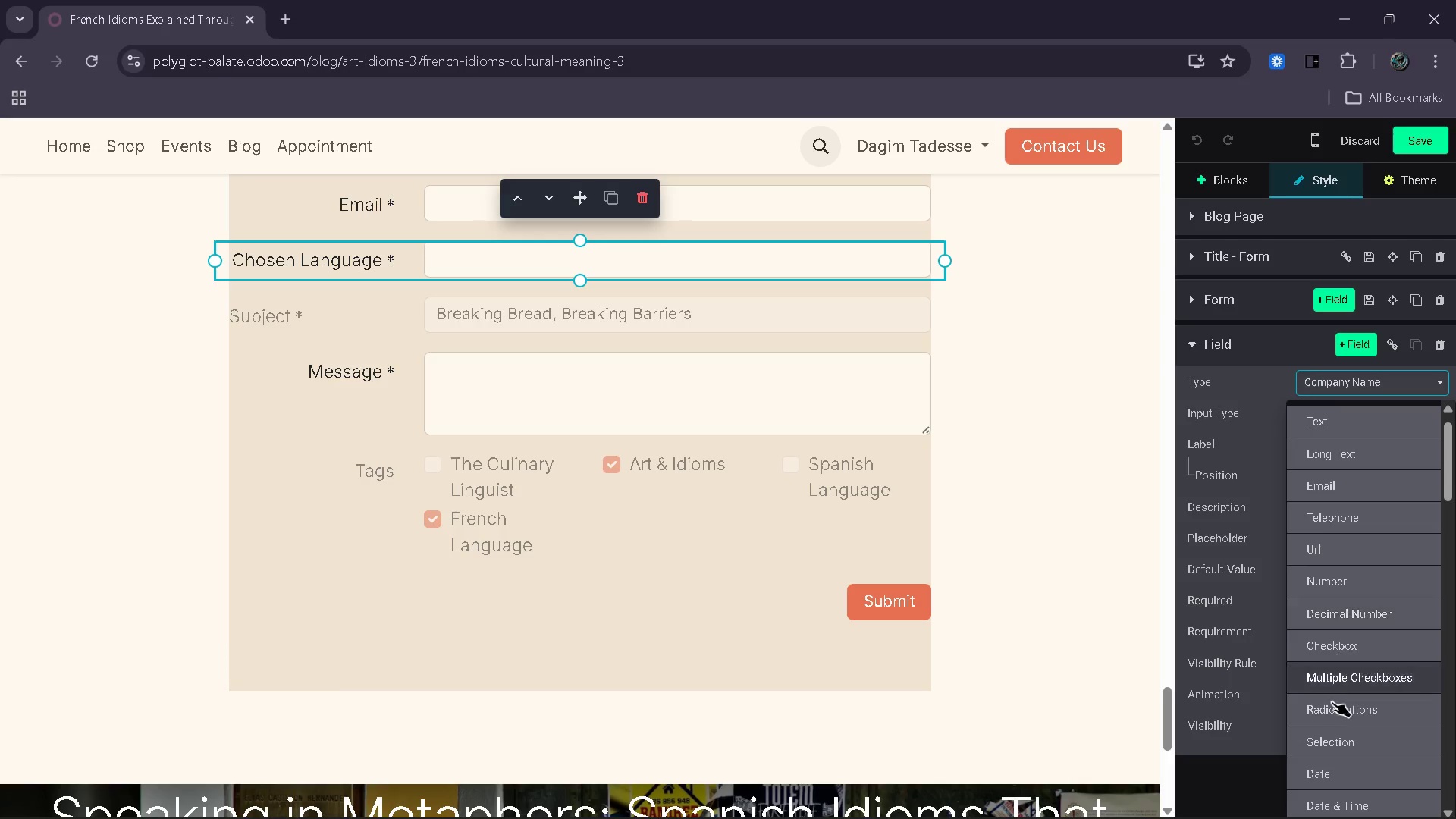 
left_click([1331, 733])
 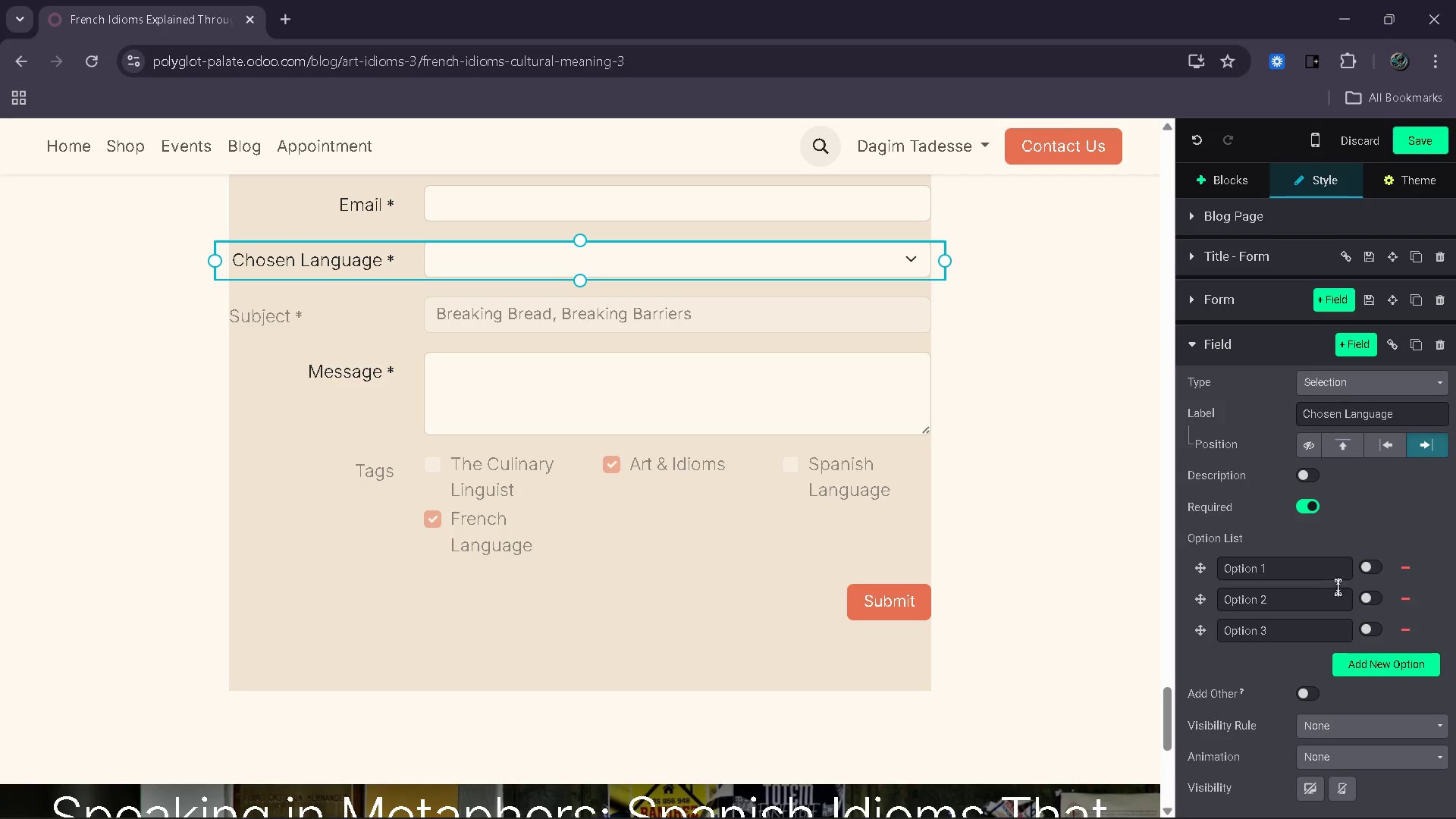 
left_click([1295, 576])
 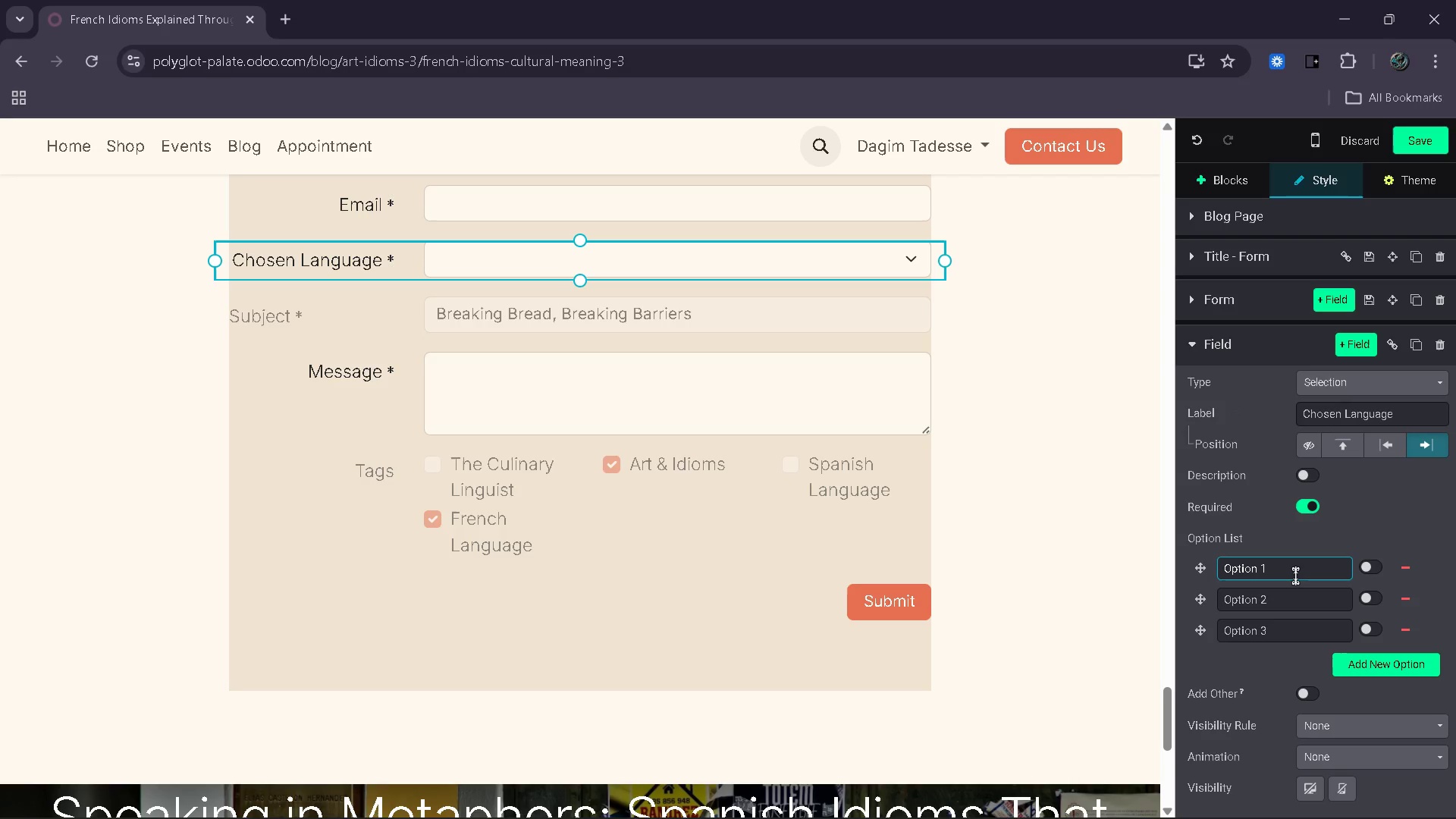 
hold_key(key=Backspace, duration=0.88)
 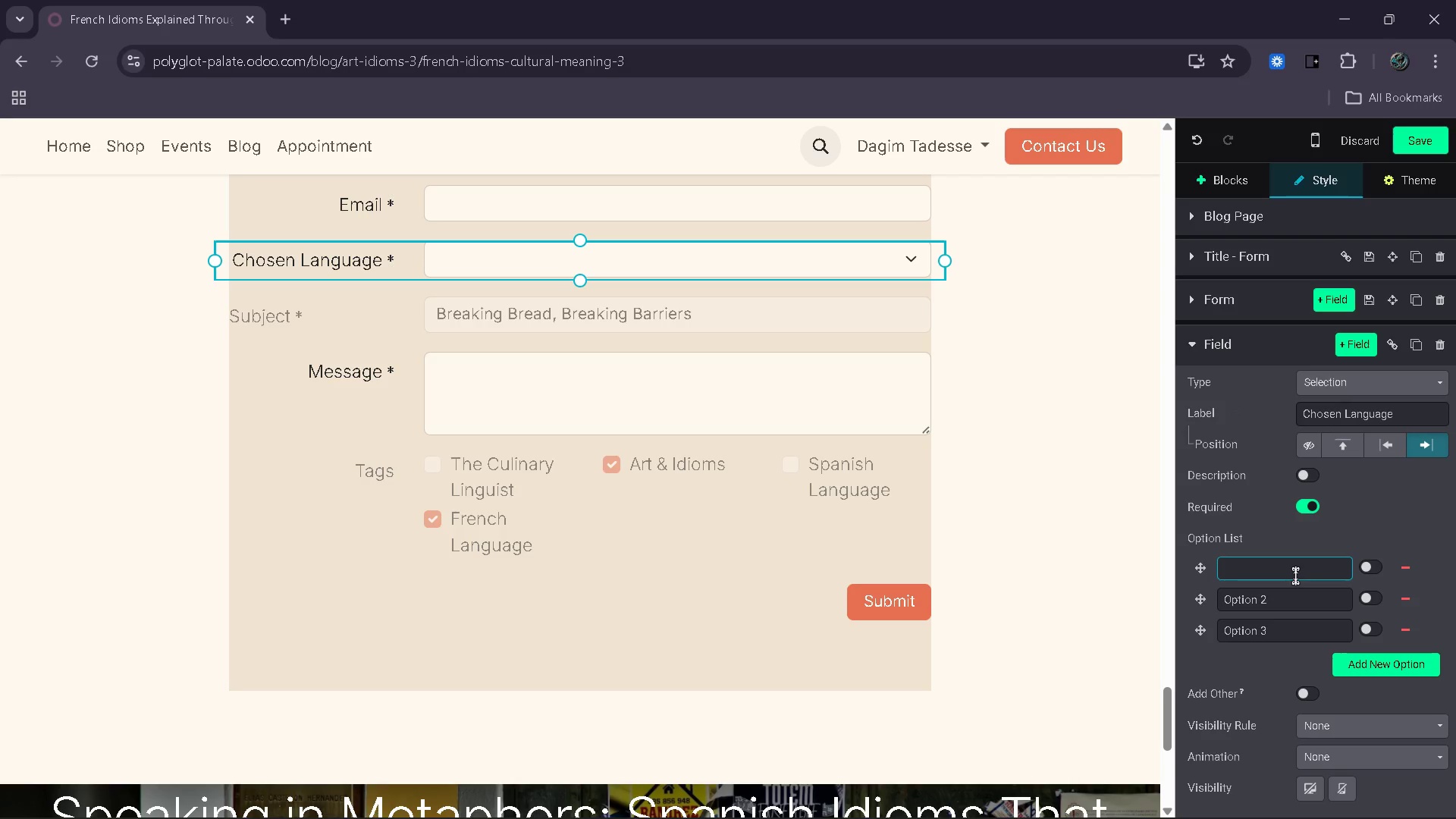 
key(Backspace)
type(Spanish)
 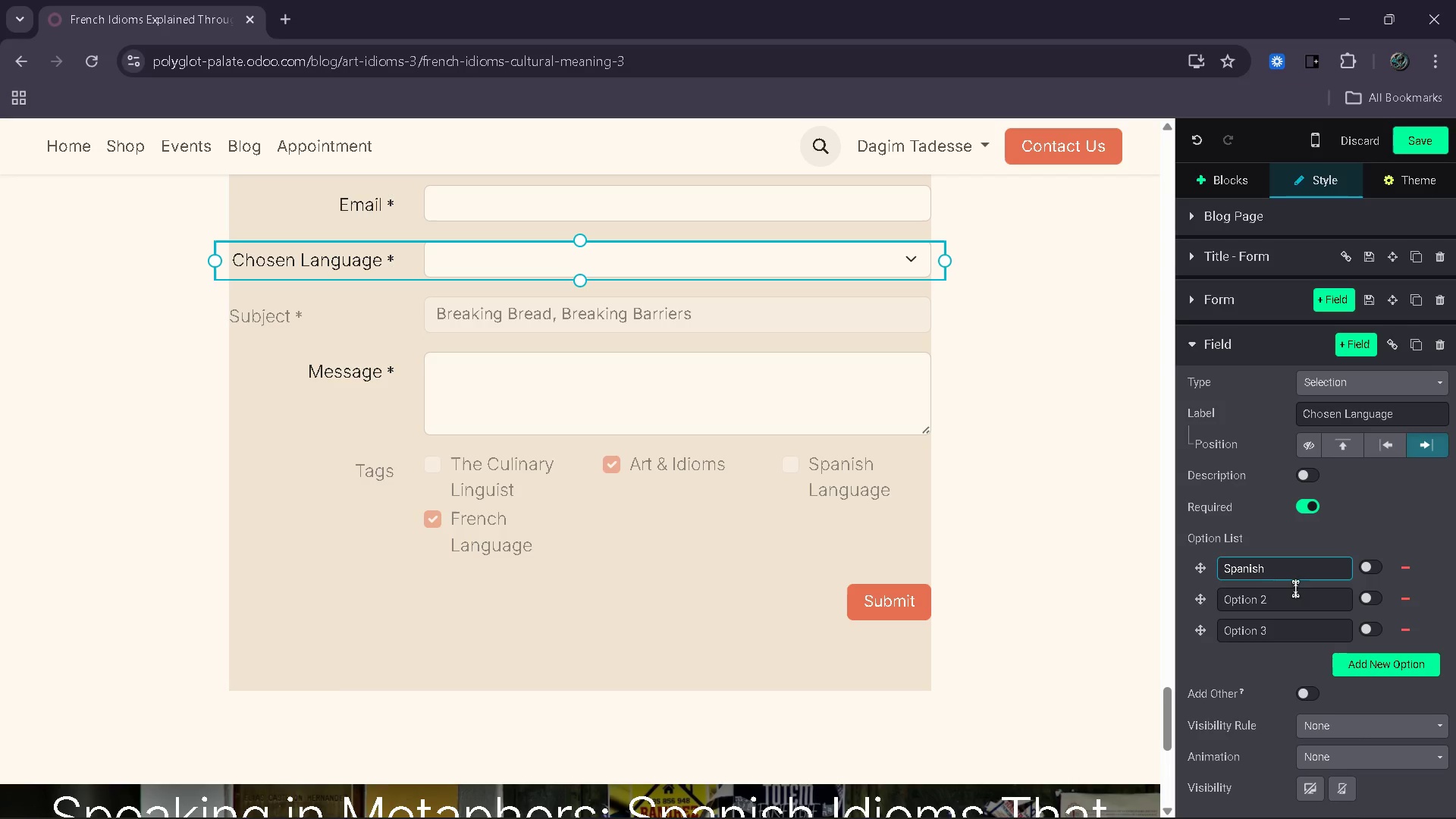 
left_click_drag(start_coordinate=[1294, 594], to_coordinate=[1180, 597])
 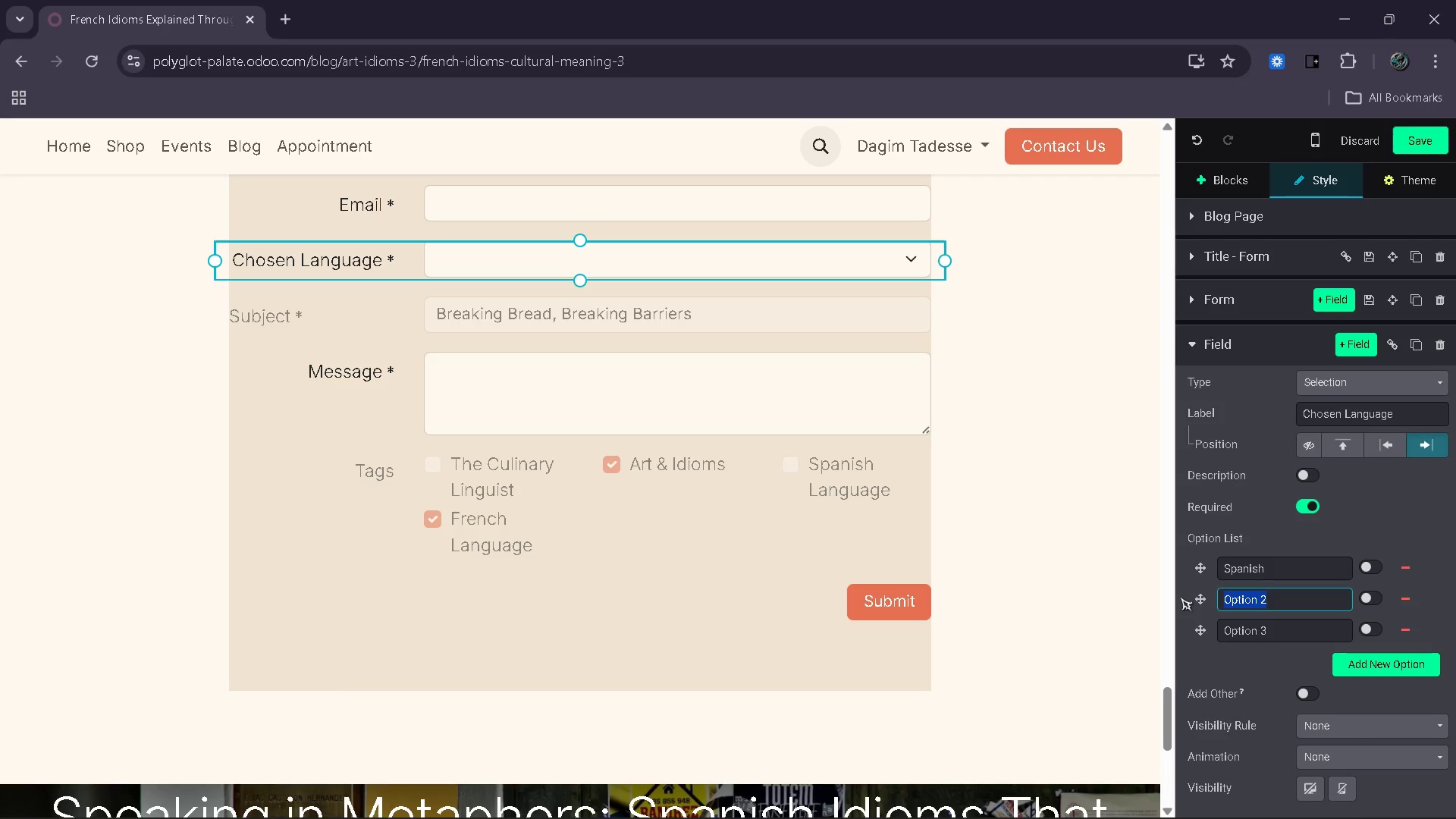 
type(Frensh)
key(Backspace)
key(Backspace)
type(ch)
 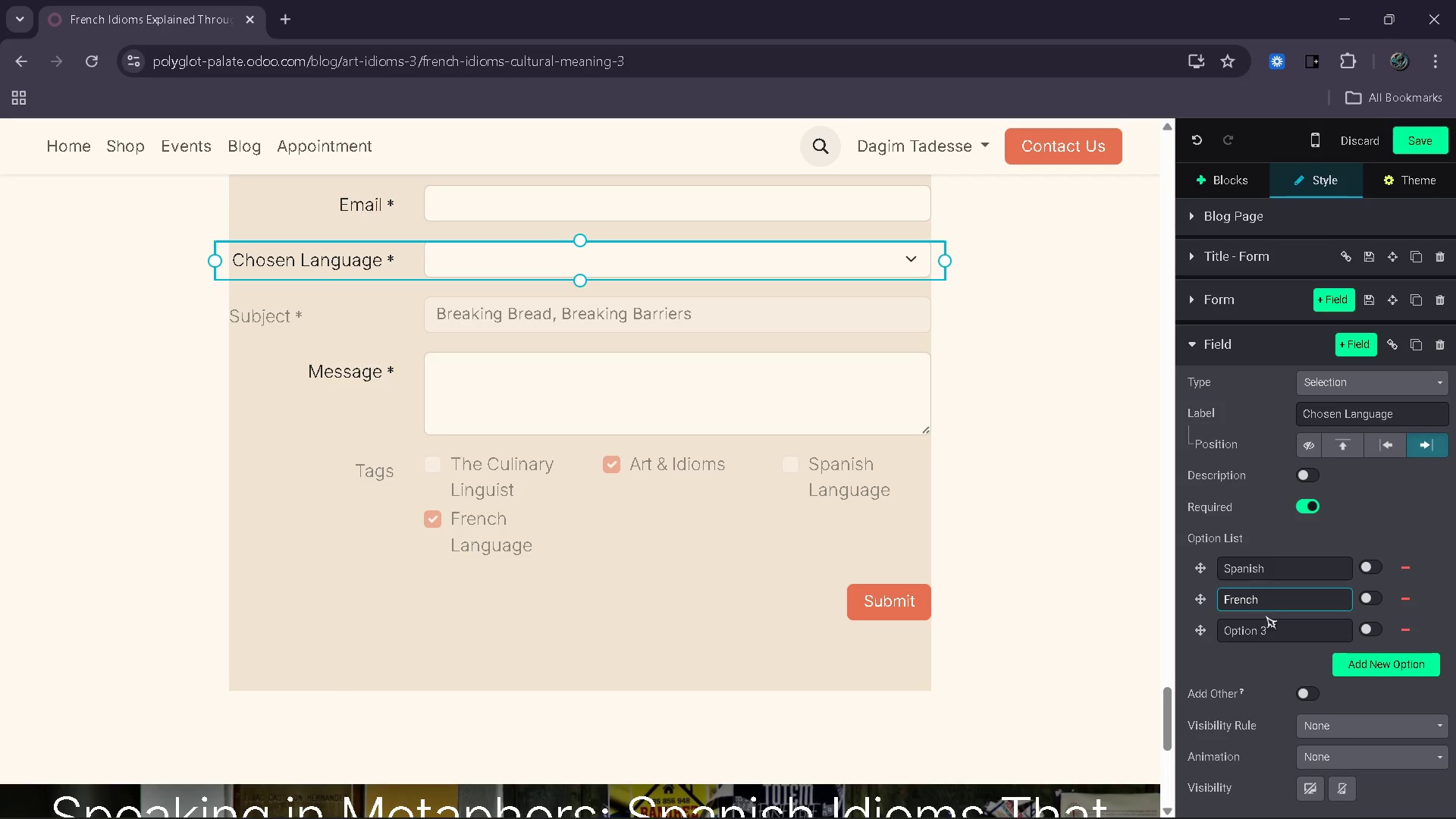 
left_click_drag(start_coordinate=[1285, 630], to_coordinate=[1190, 632])
 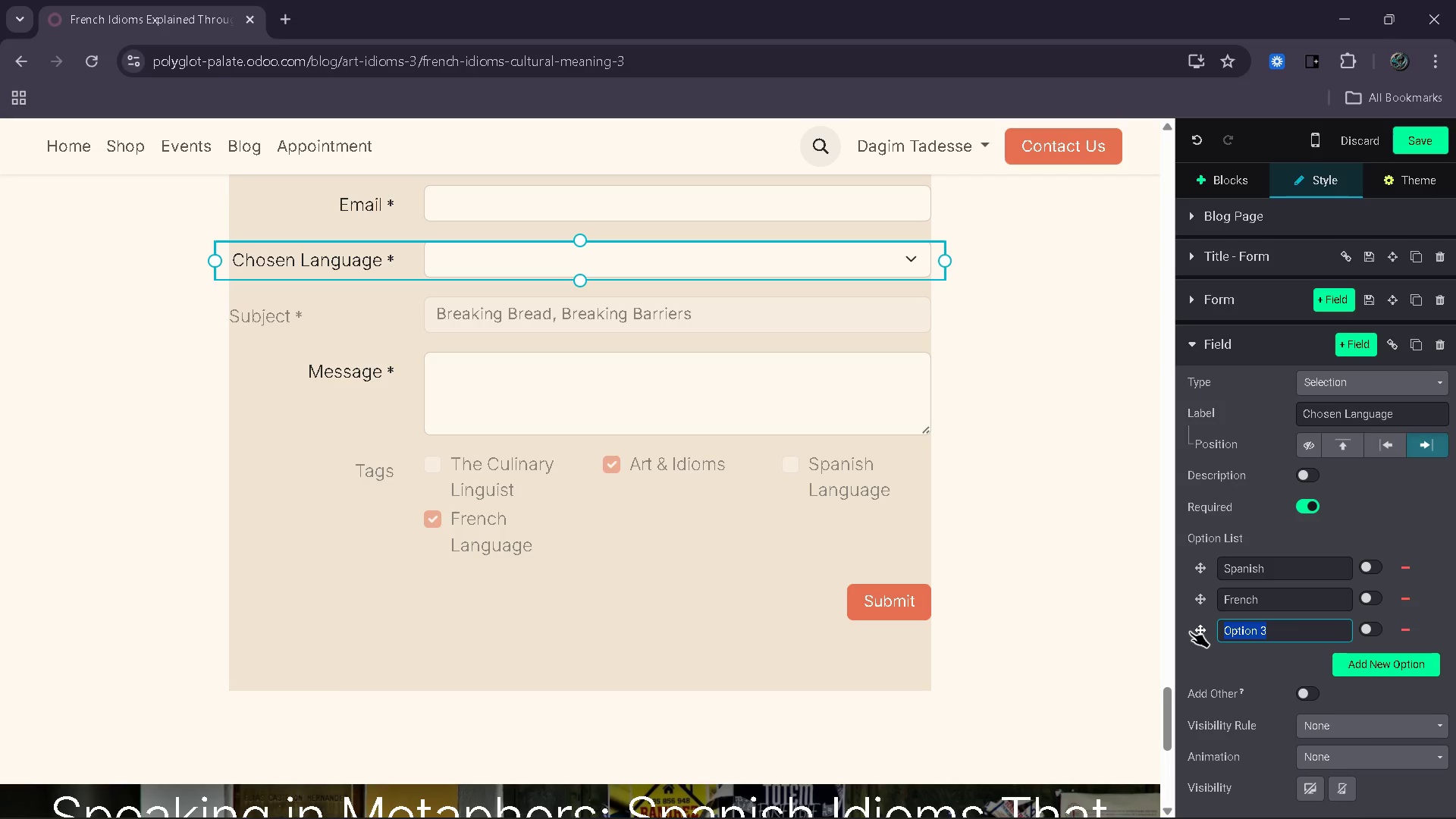 
type(Bi)
key(Backspace)
type(oth)
 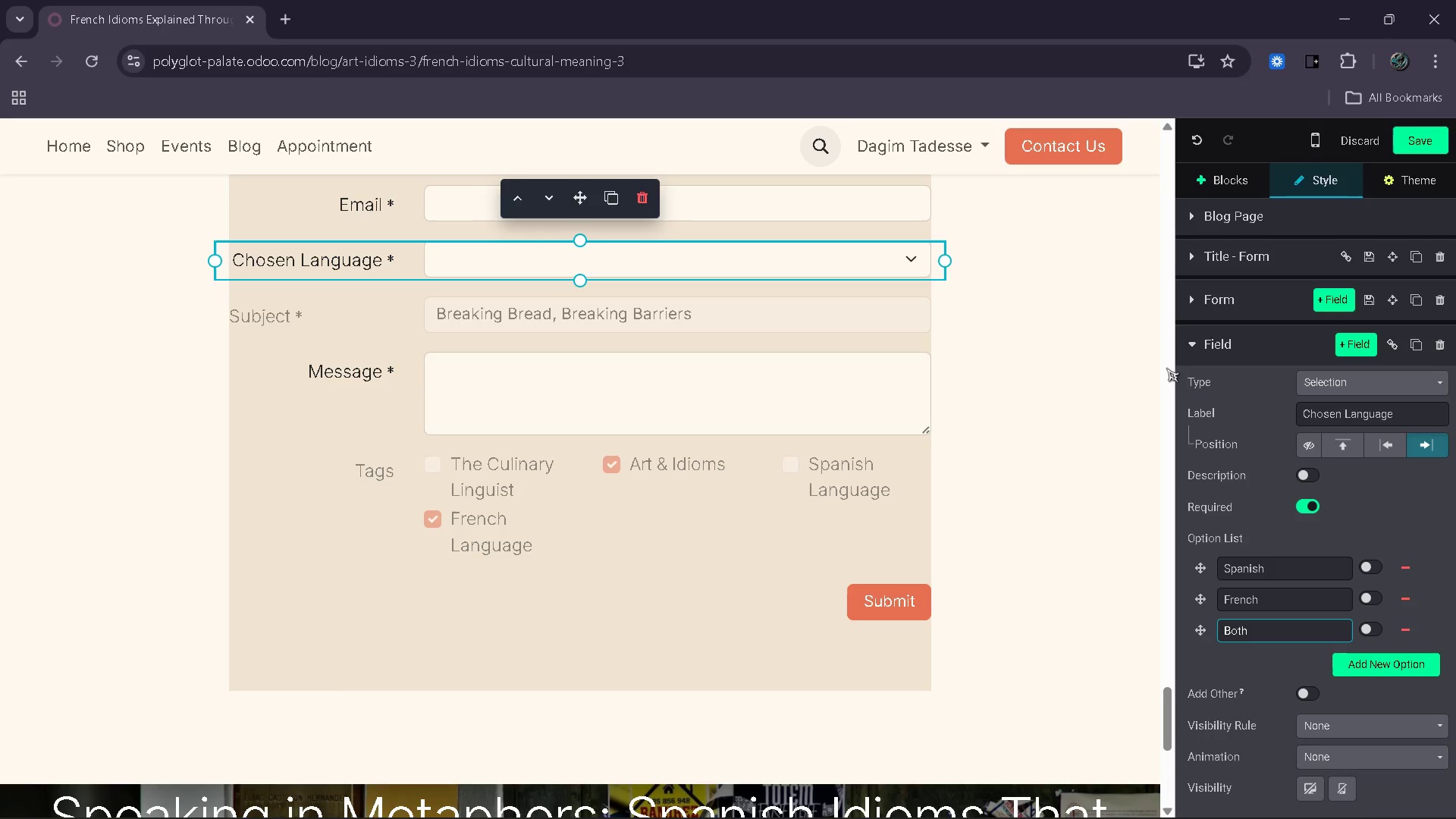 
wait(5.39)
 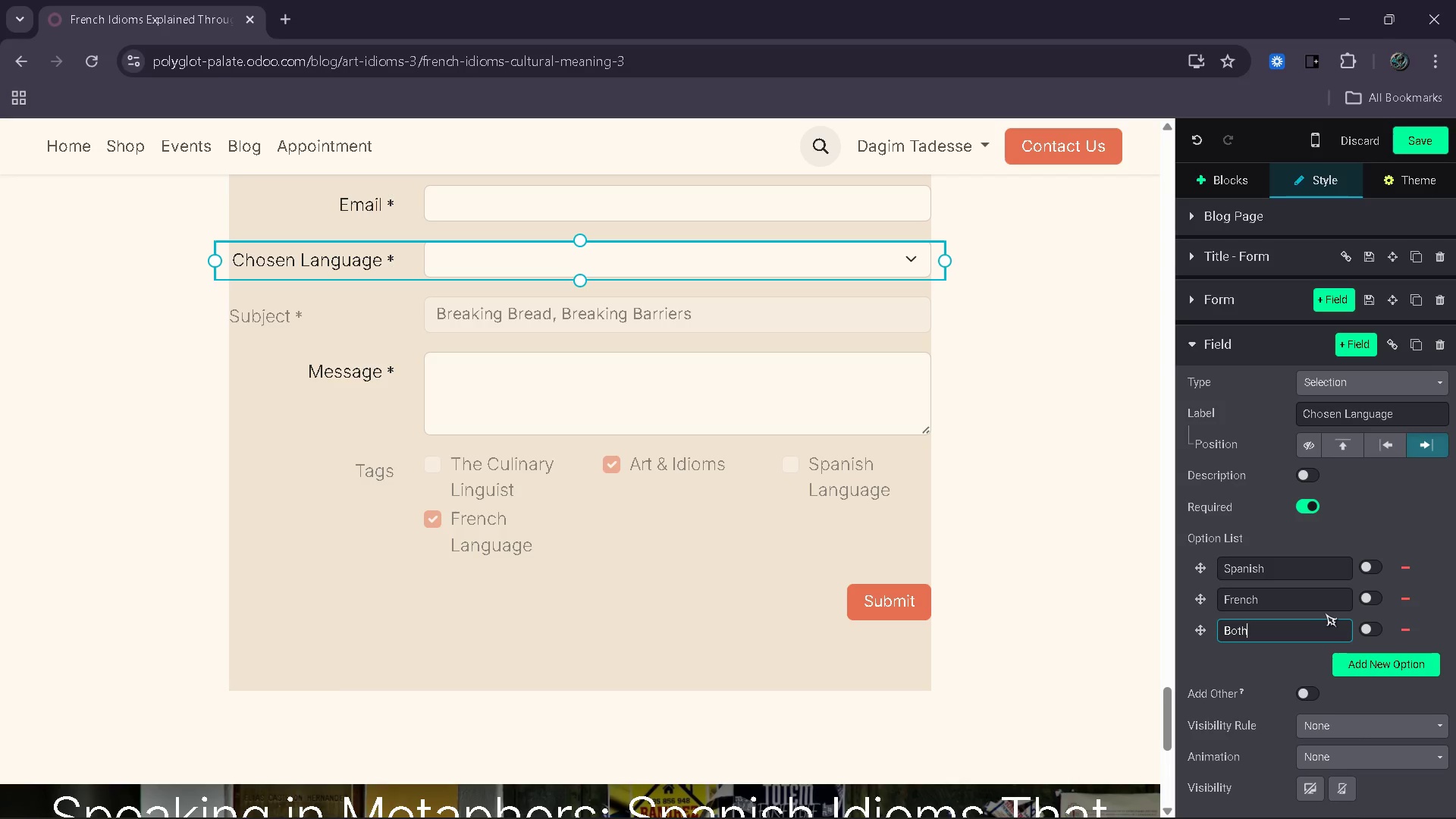 
left_click([1433, 135])
 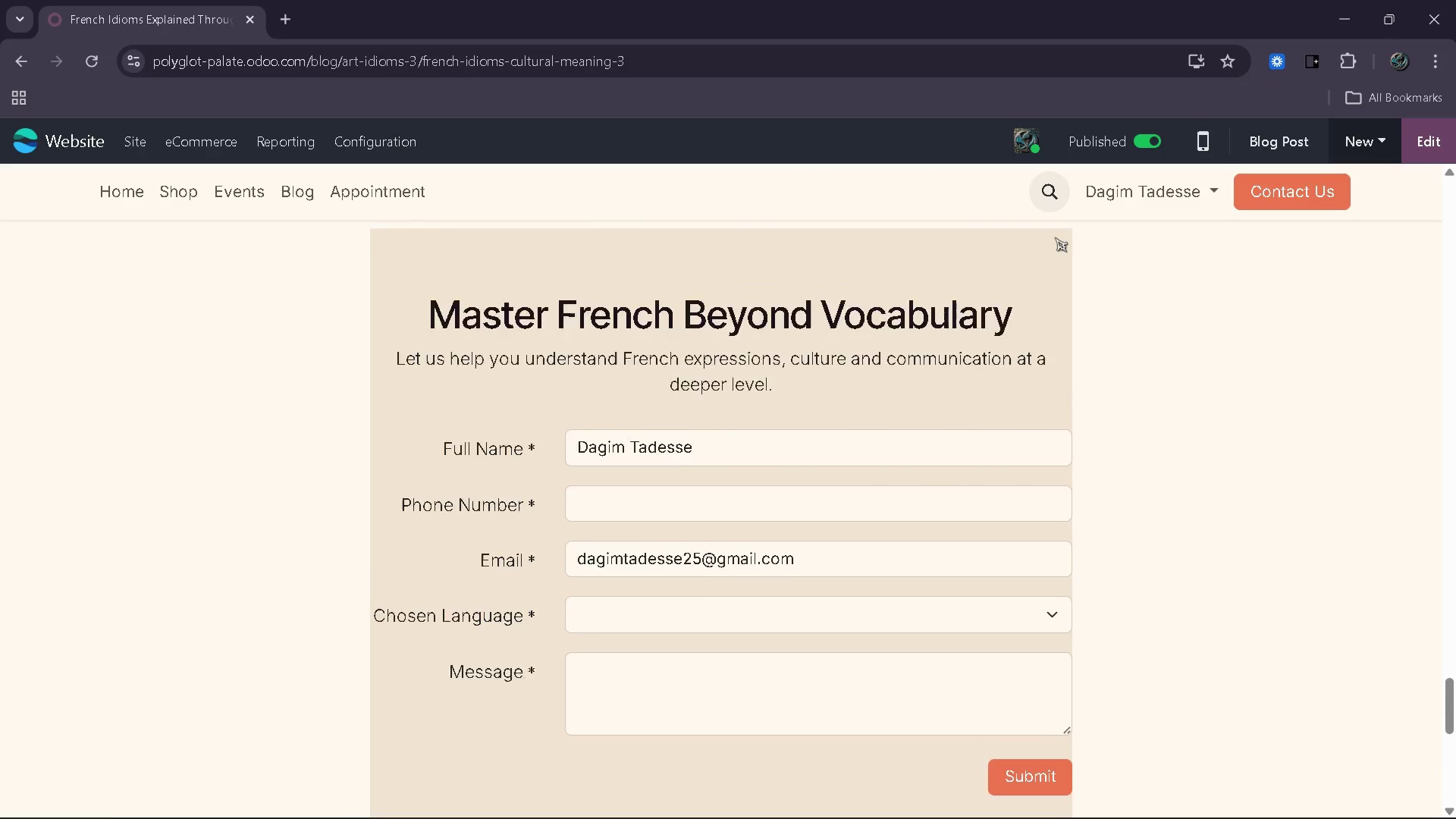 
left_click([912, 641])
 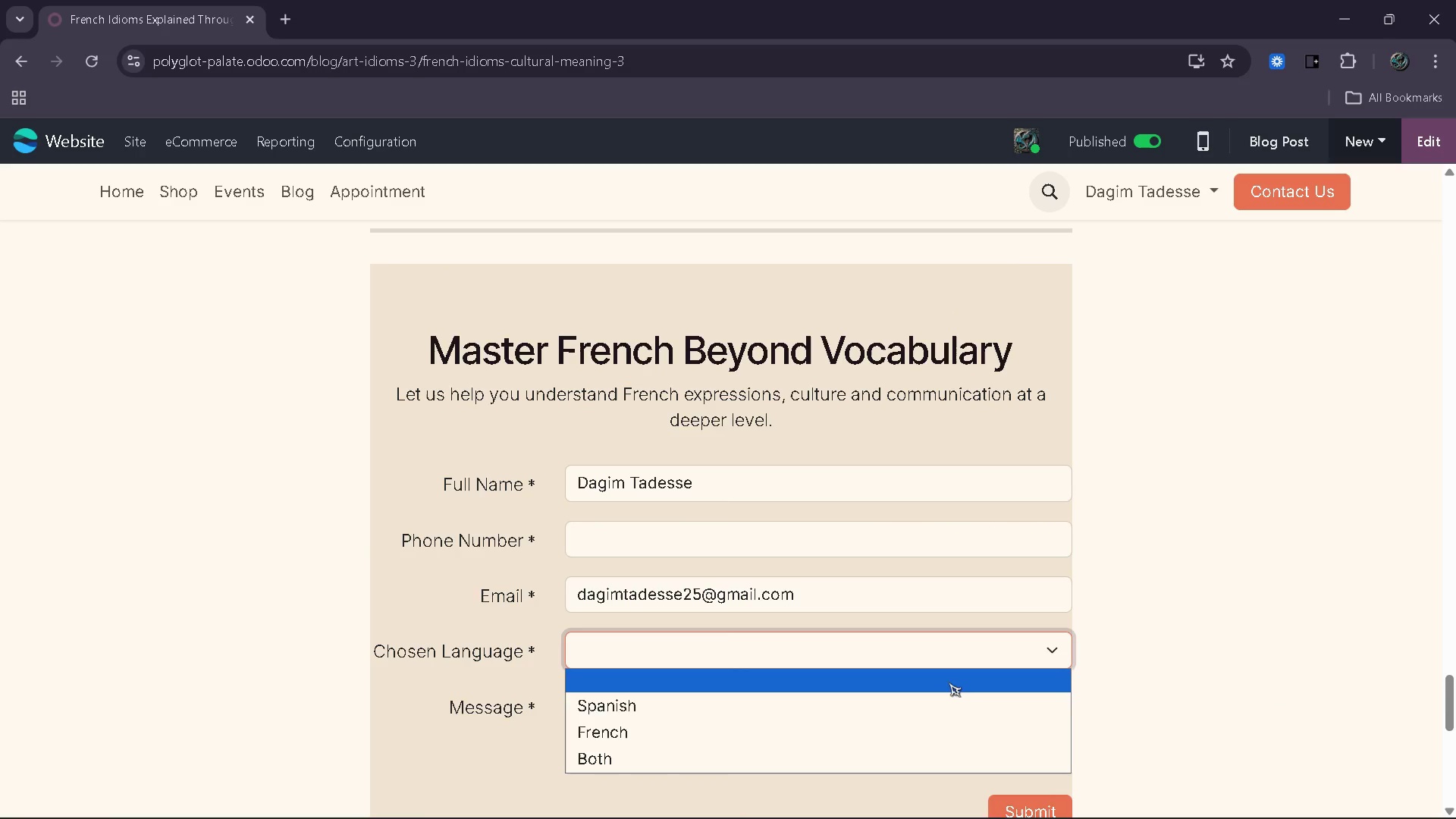 
left_click([956, 705])
 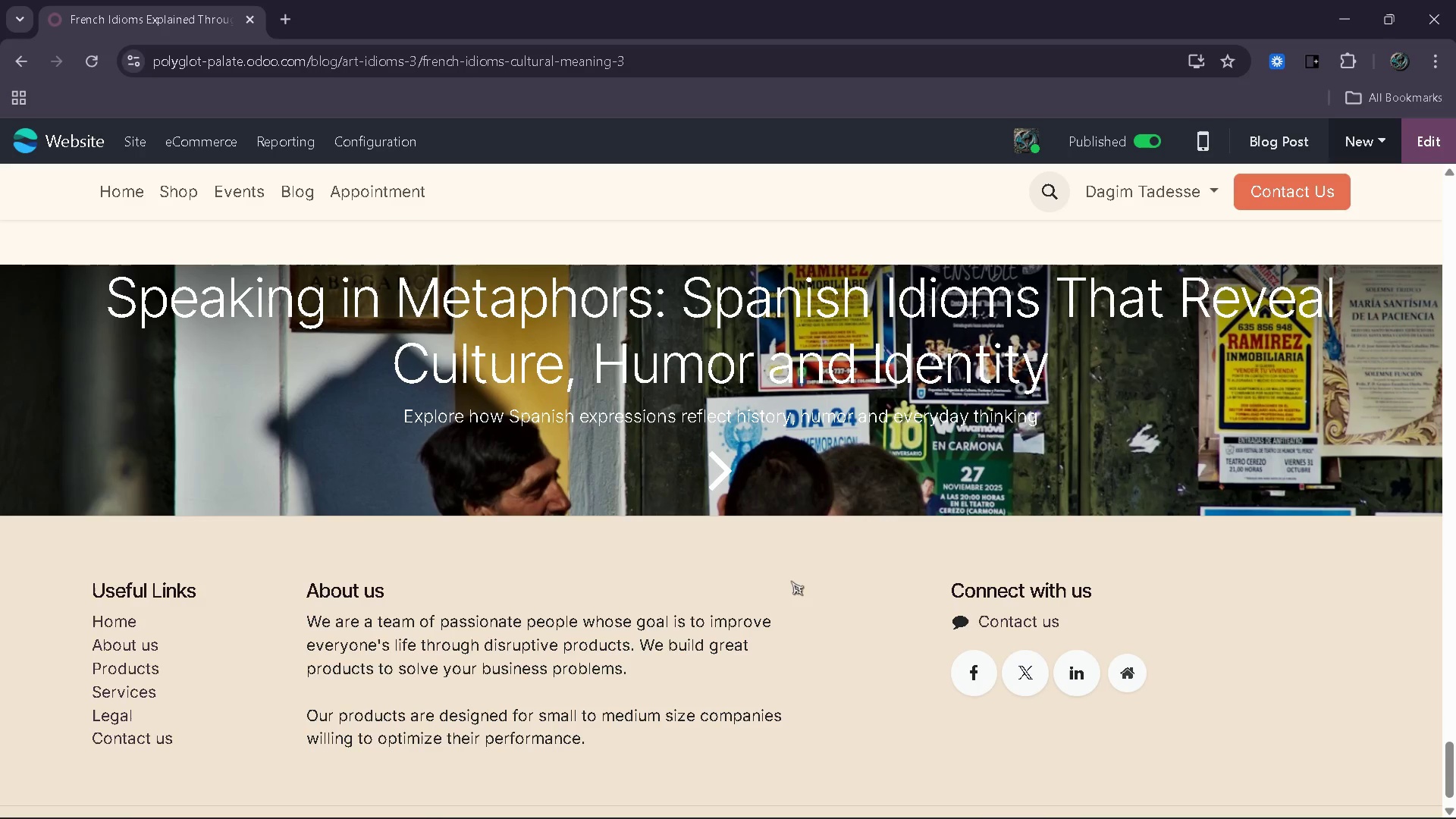 
left_click([774, 410])
 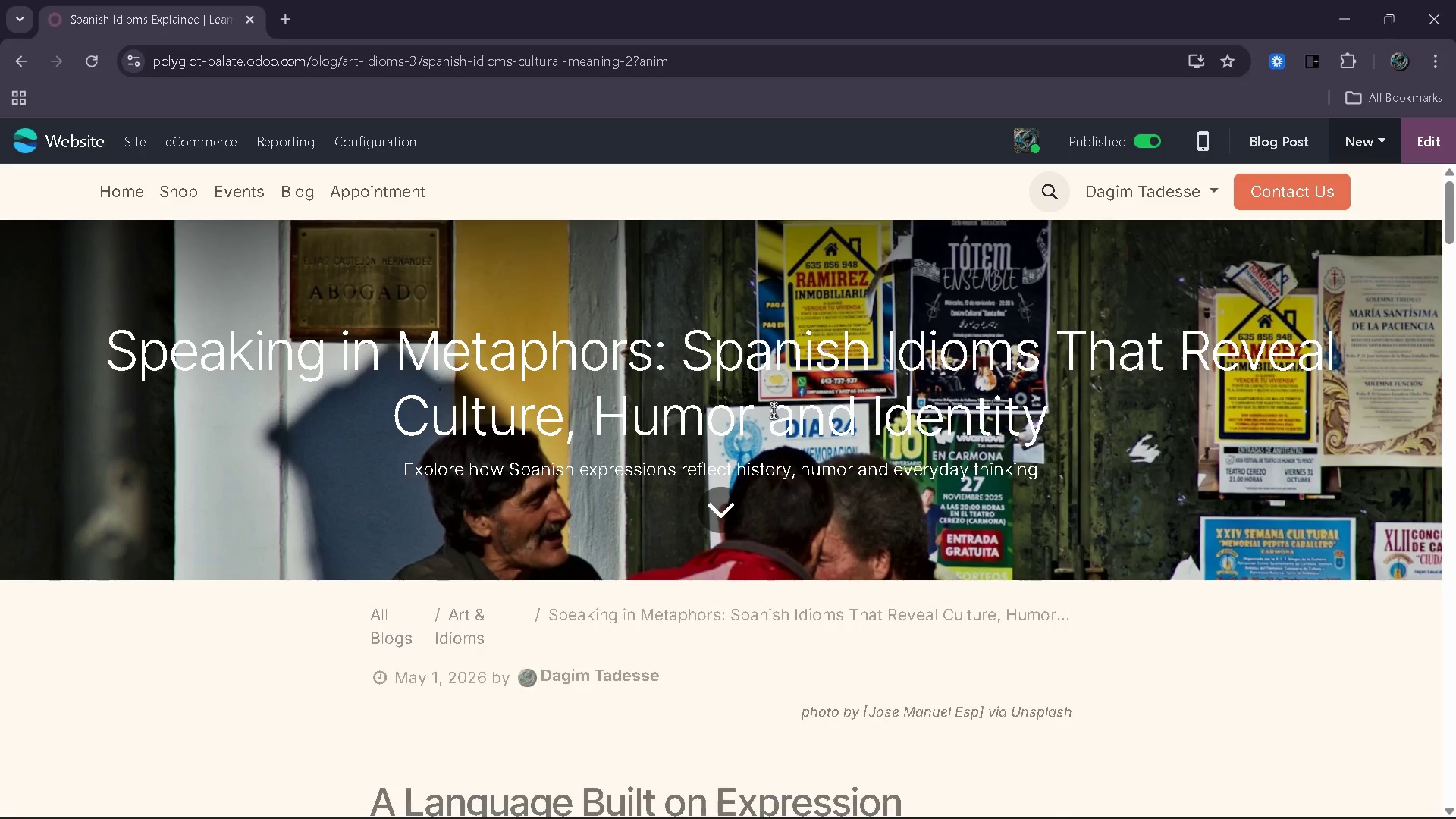 
left_click([1412, 135])
 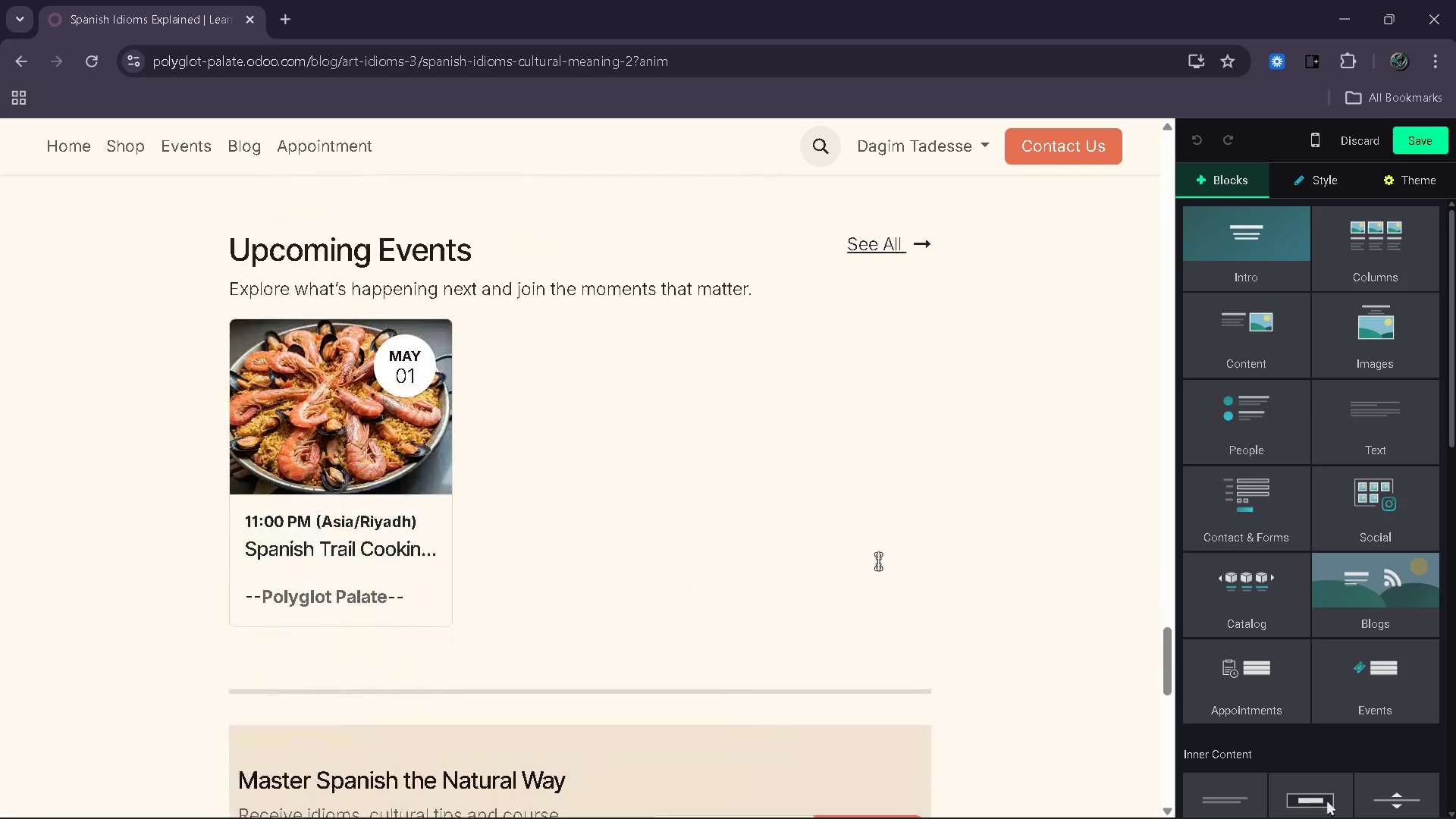 
wait(6.91)
 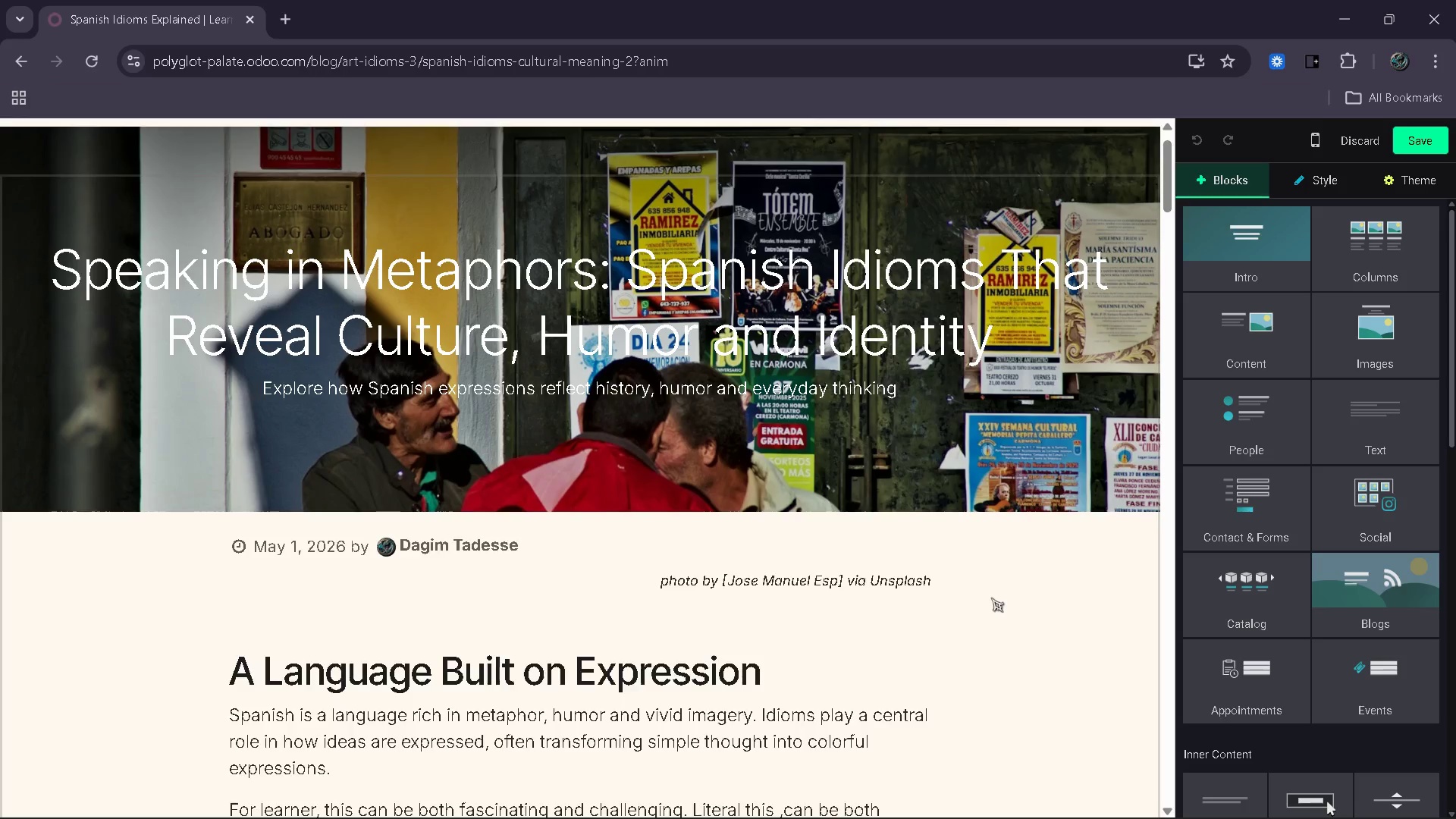 
left_click([664, 637])
 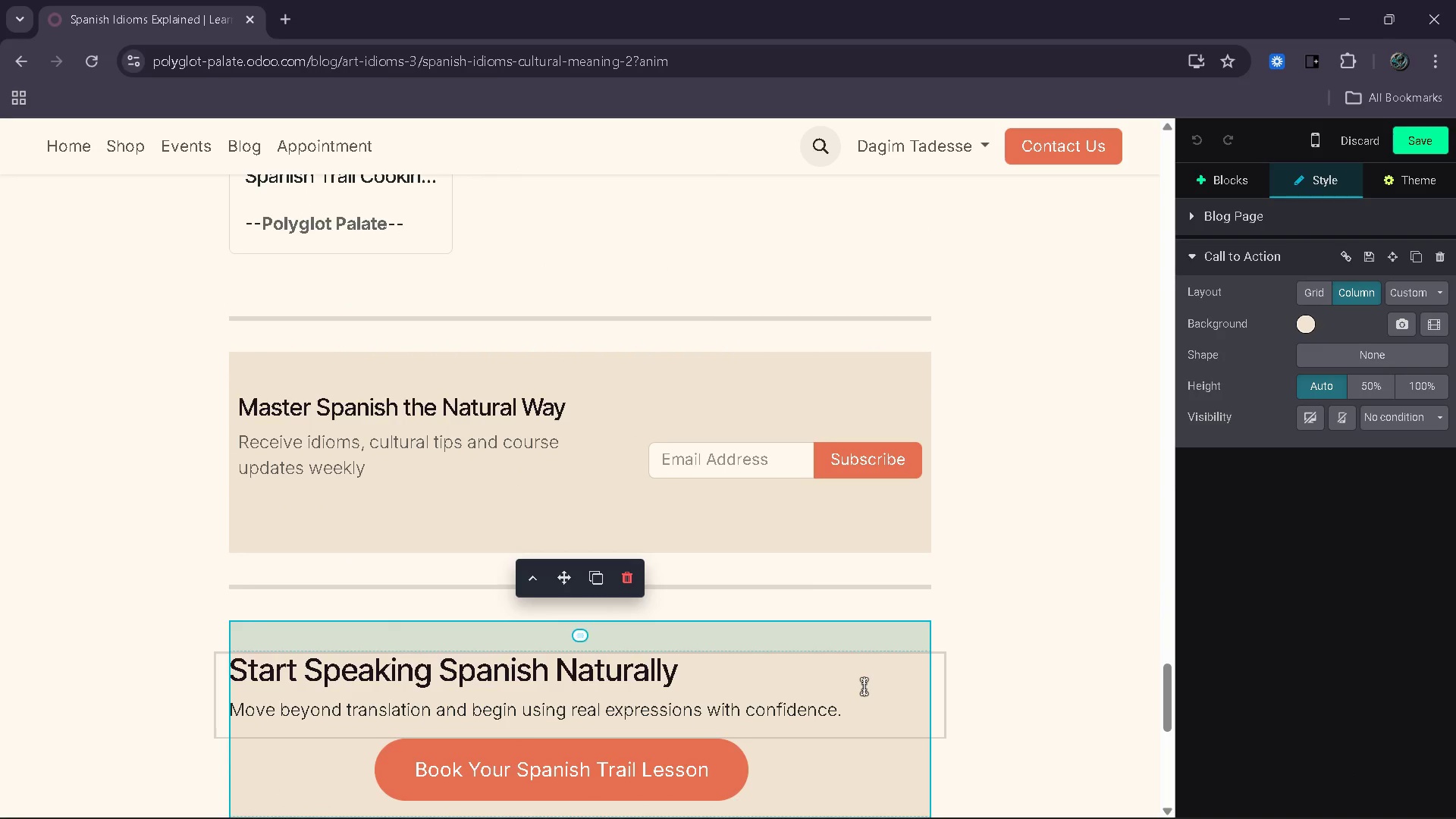 
left_click_drag(start_coordinate=[551, 578], to_coordinate=[595, 466])
 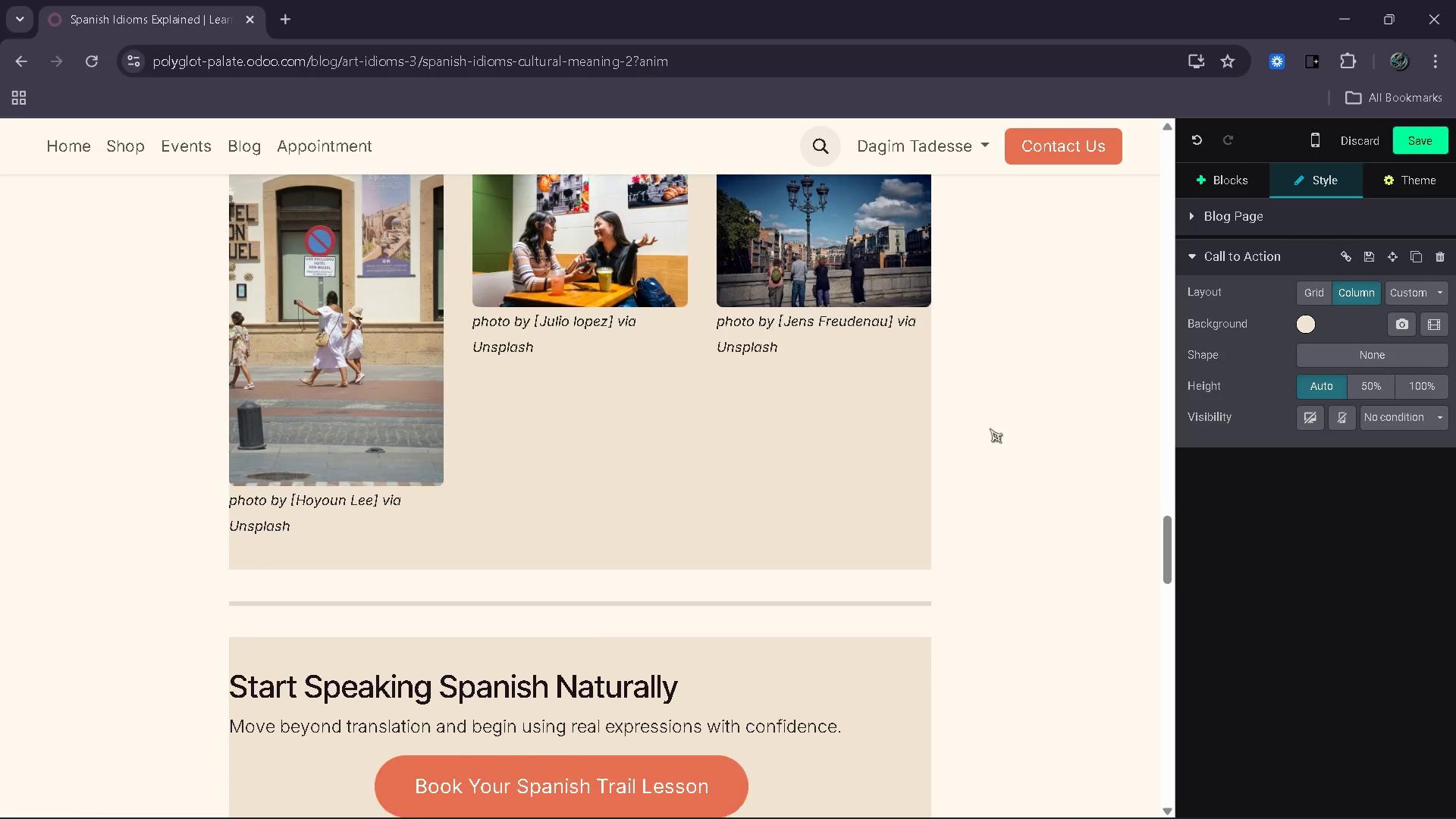 
left_click([814, 275])
 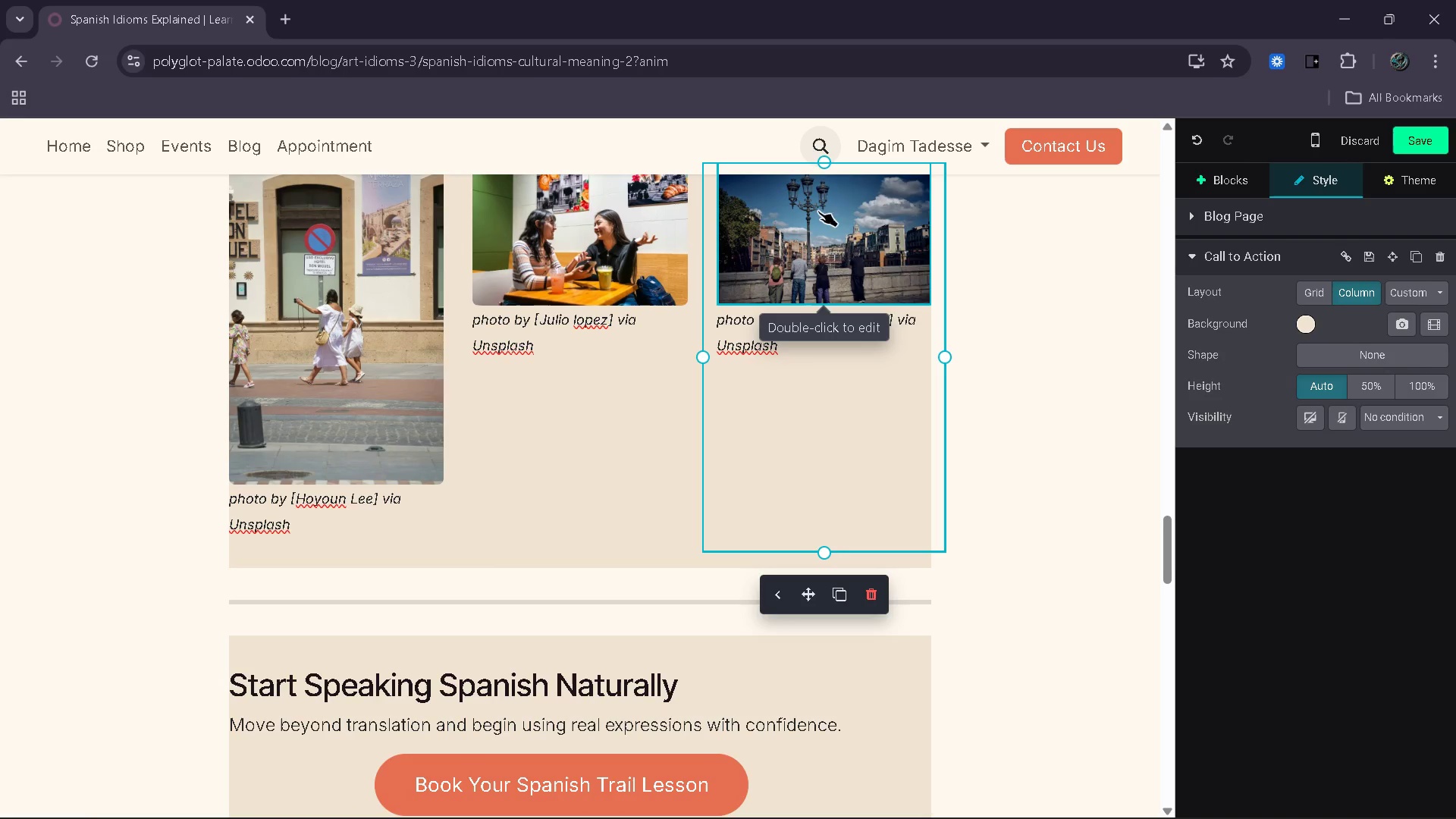 
left_click_drag(start_coordinate=[819, 166], to_coordinate=[827, 268])
 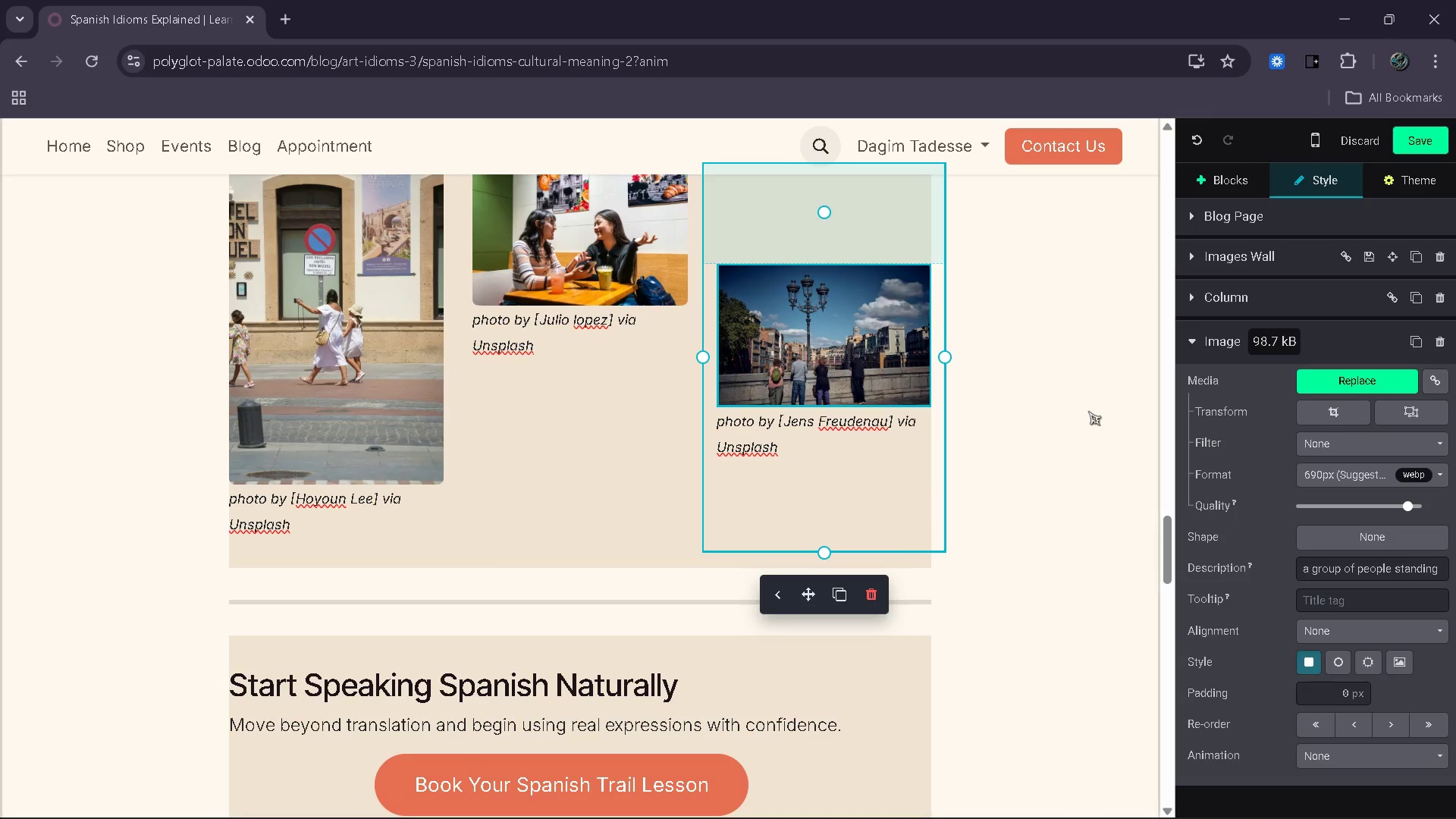 
left_click([1088, 411])
 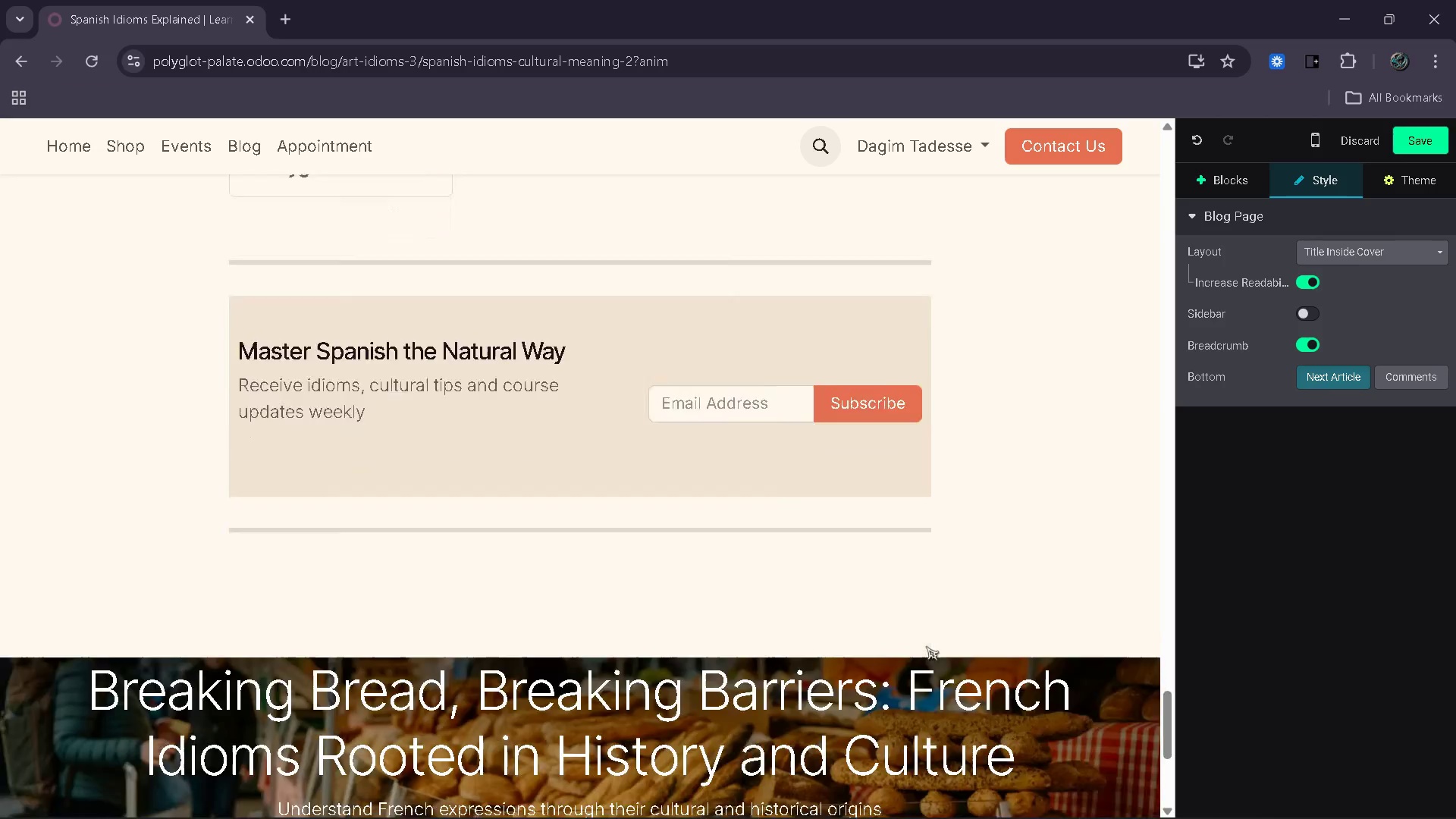 
wait(7.67)
 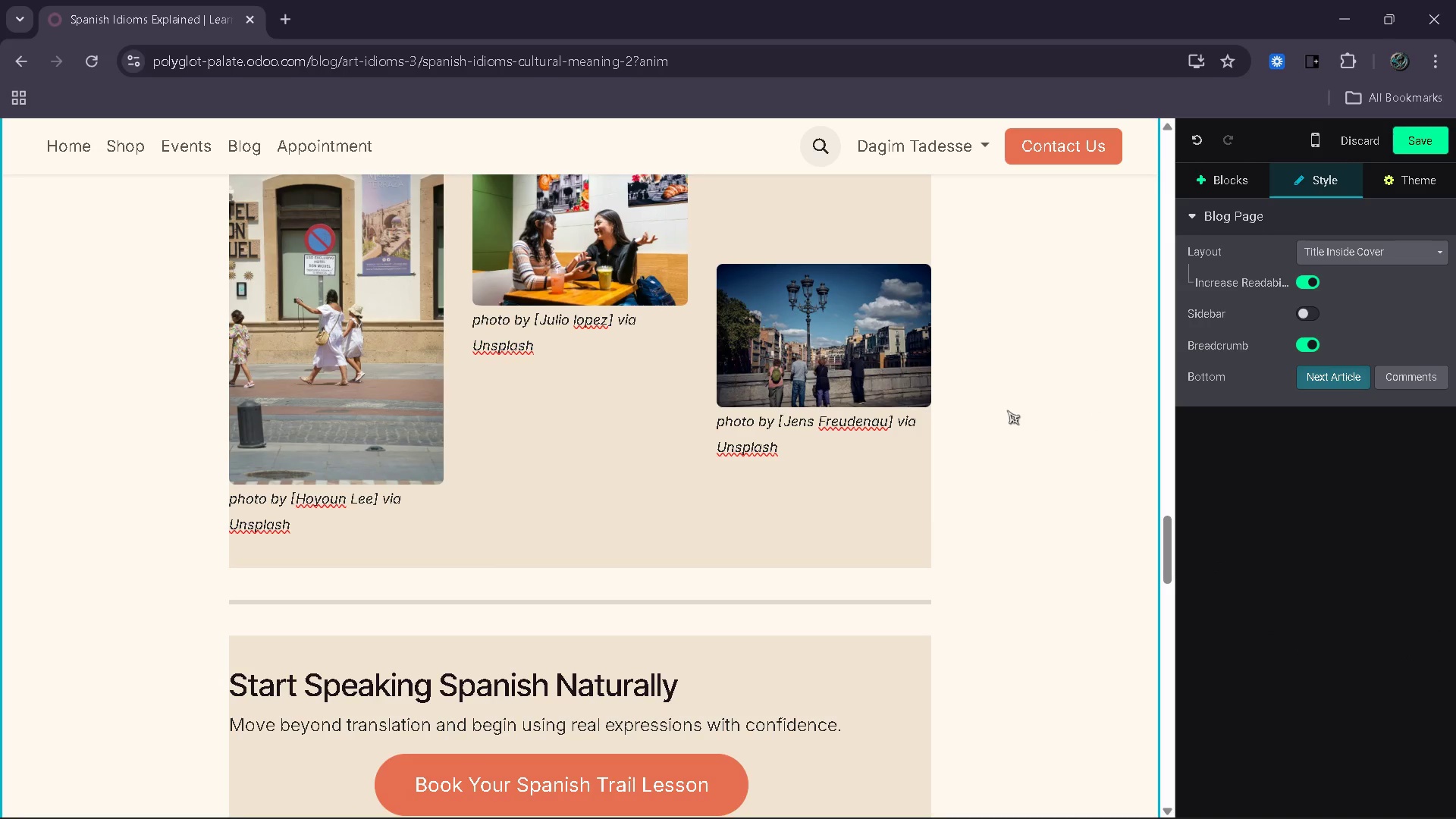 
left_click([1231, 177])
 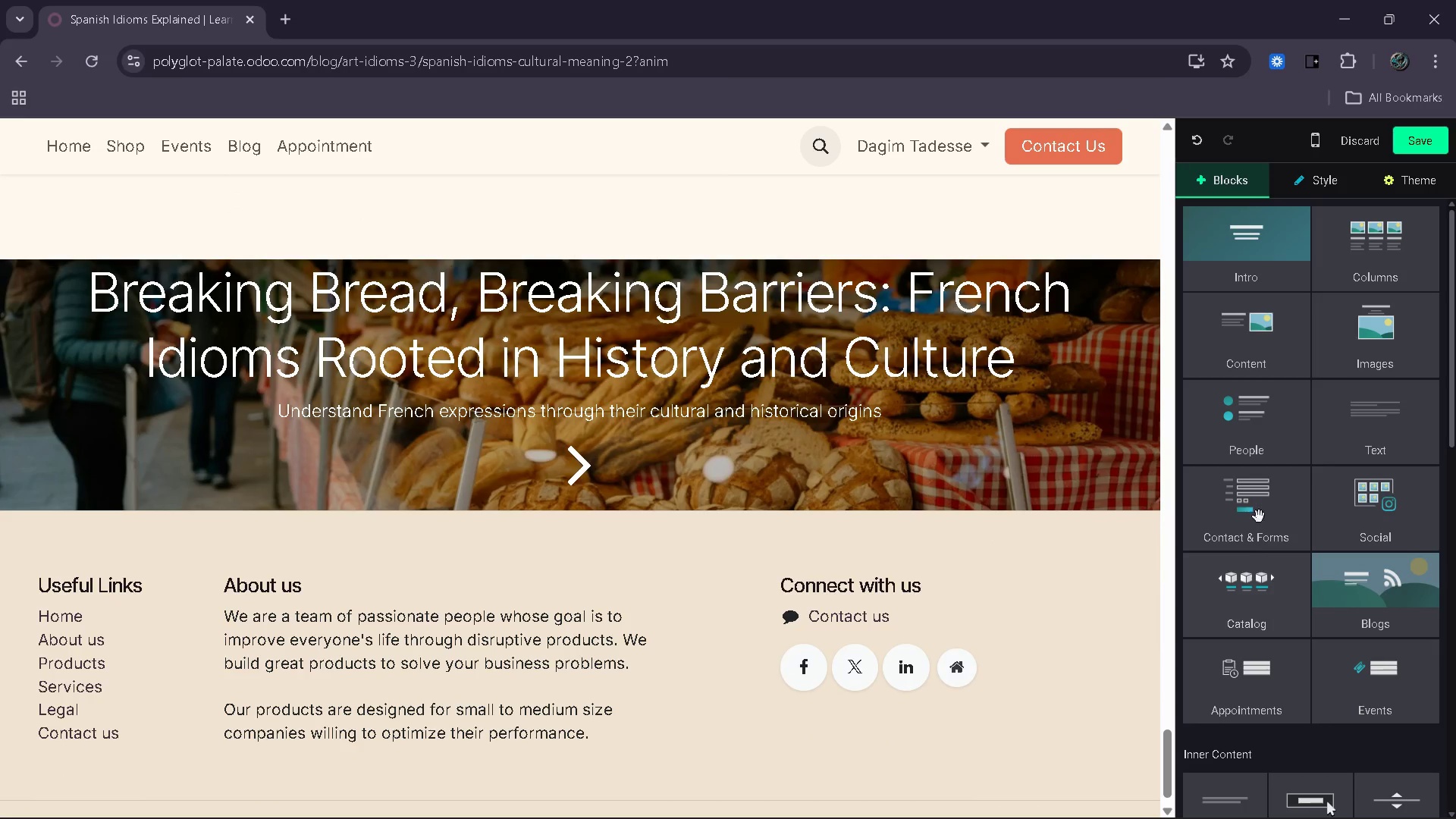 
left_click_drag(start_coordinate=[1261, 494], to_coordinate=[814, 169])
 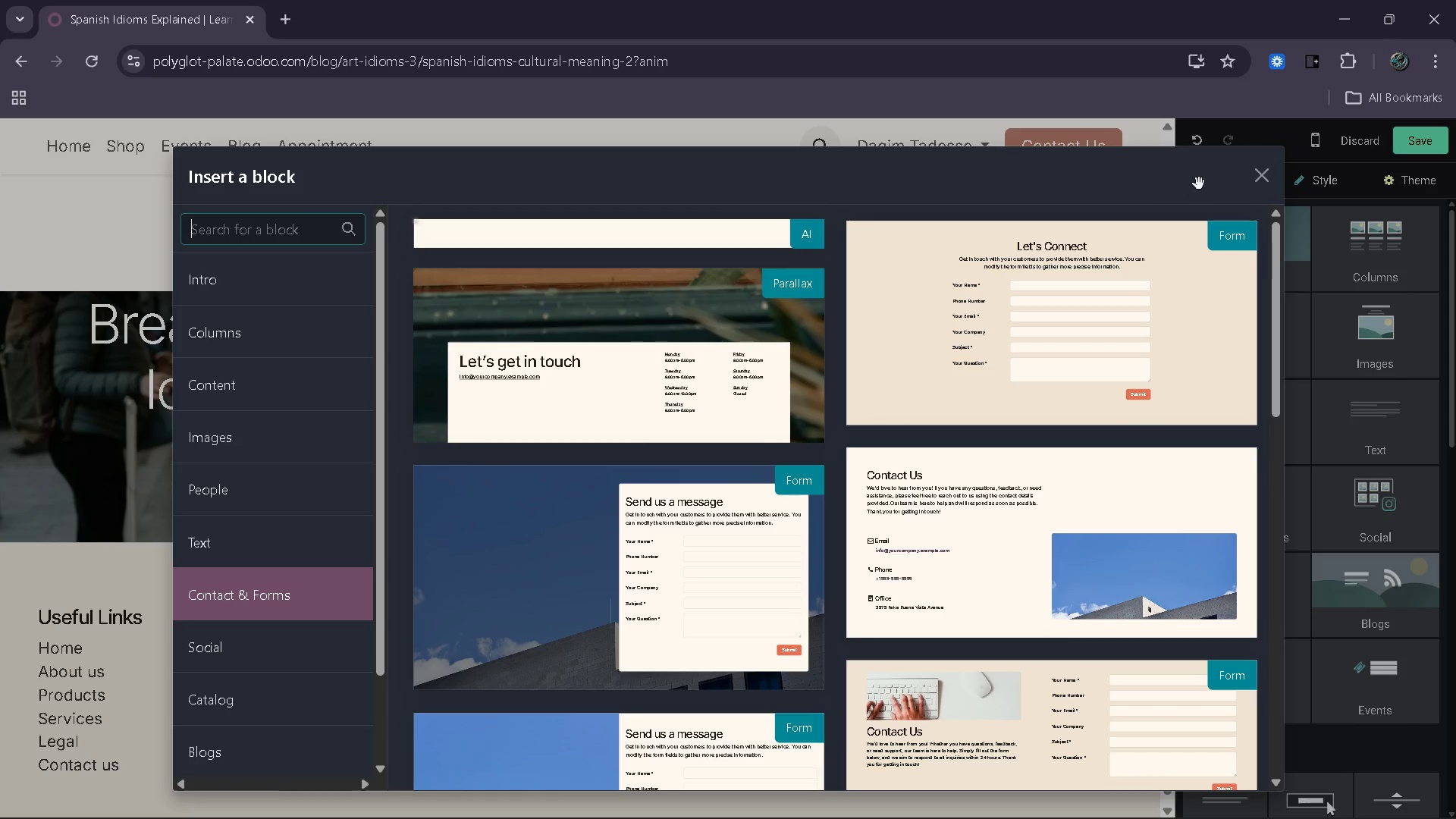 
left_click([1267, 193])
 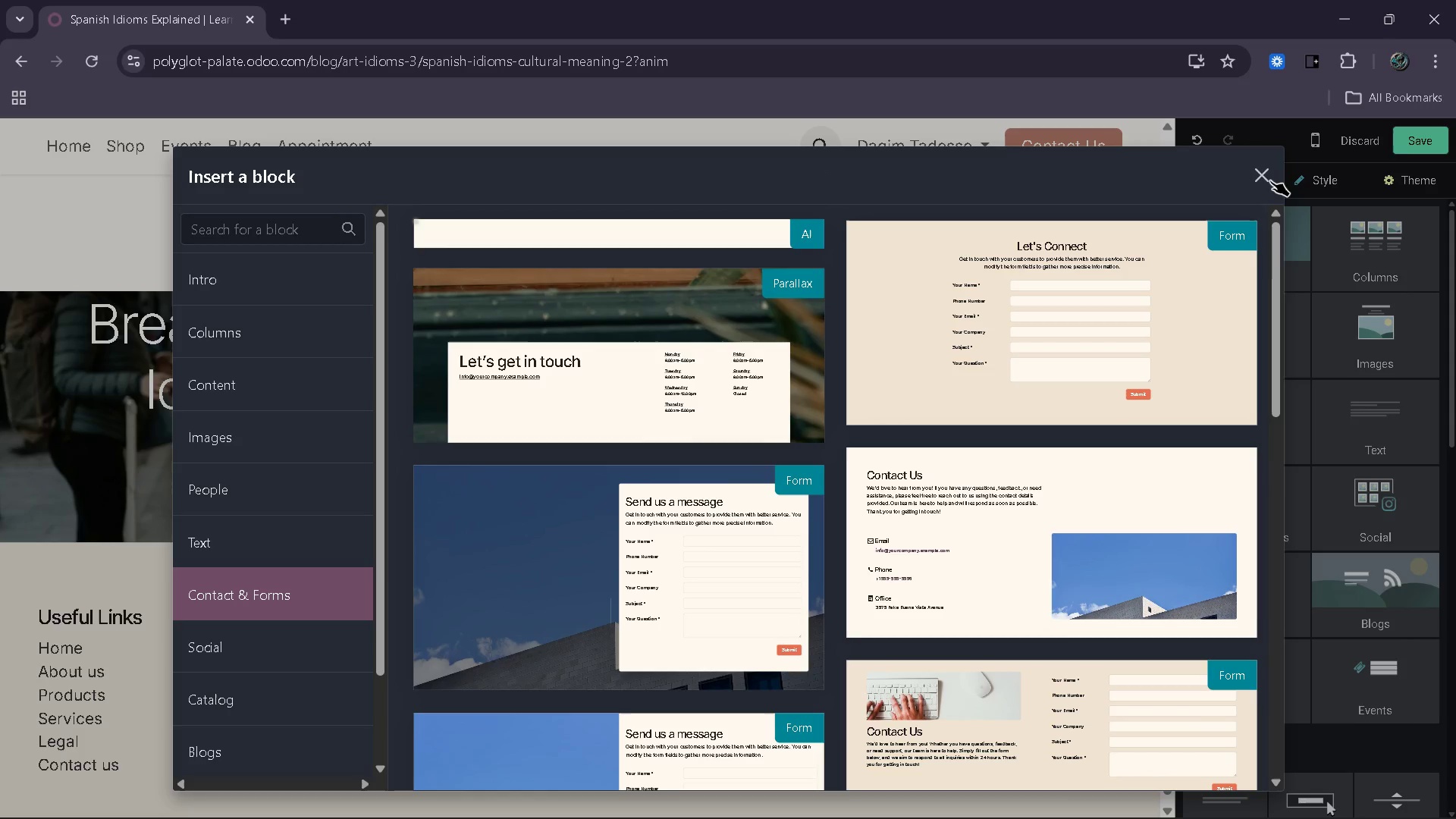 
left_click([1270, 180])
 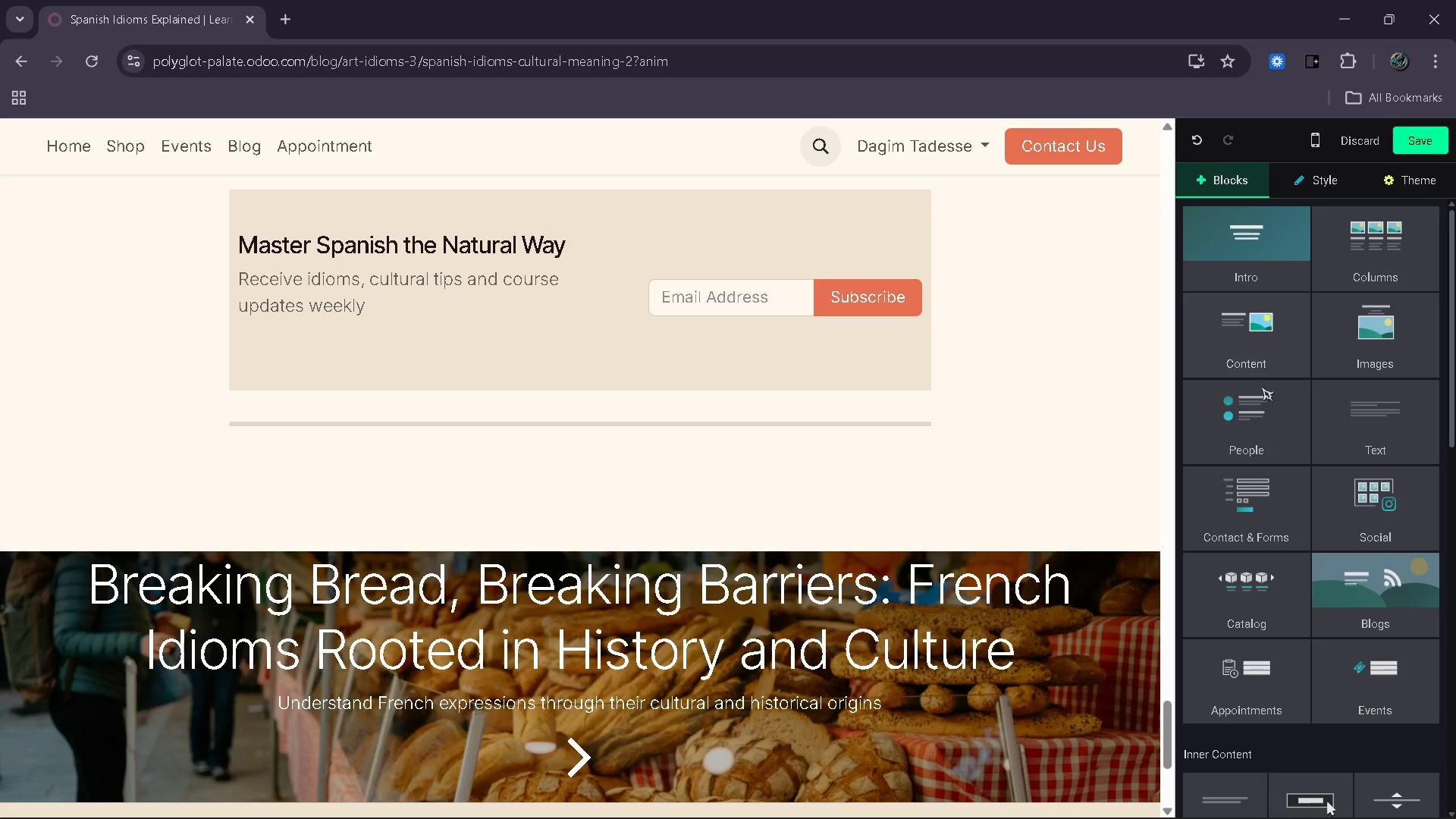 
left_click_drag(start_coordinate=[1257, 519], to_coordinate=[610, 464])
 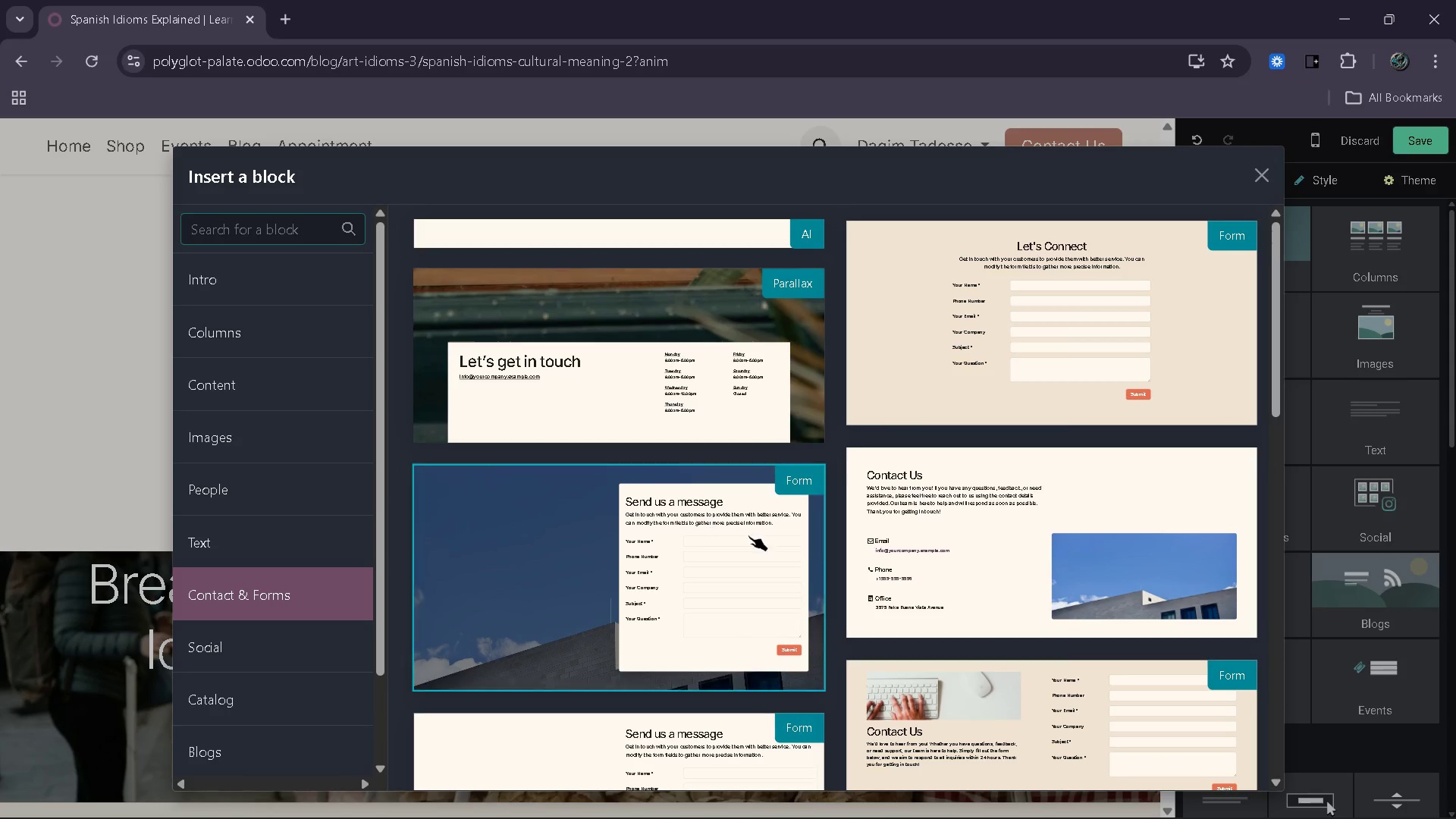 
left_click([932, 376])
 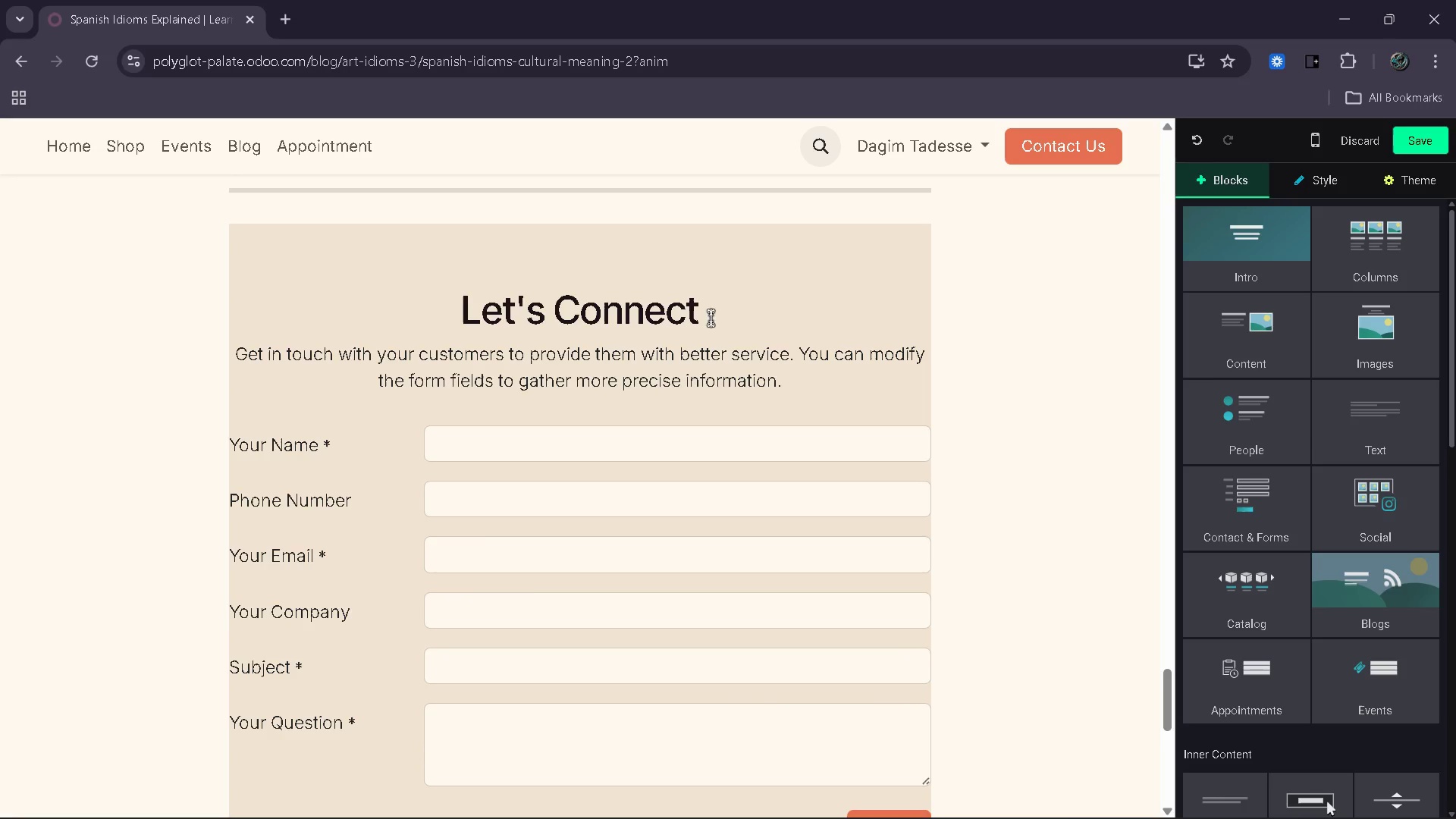 
left_click_drag(start_coordinate=[710, 323], to_coordinate=[431, 297])
 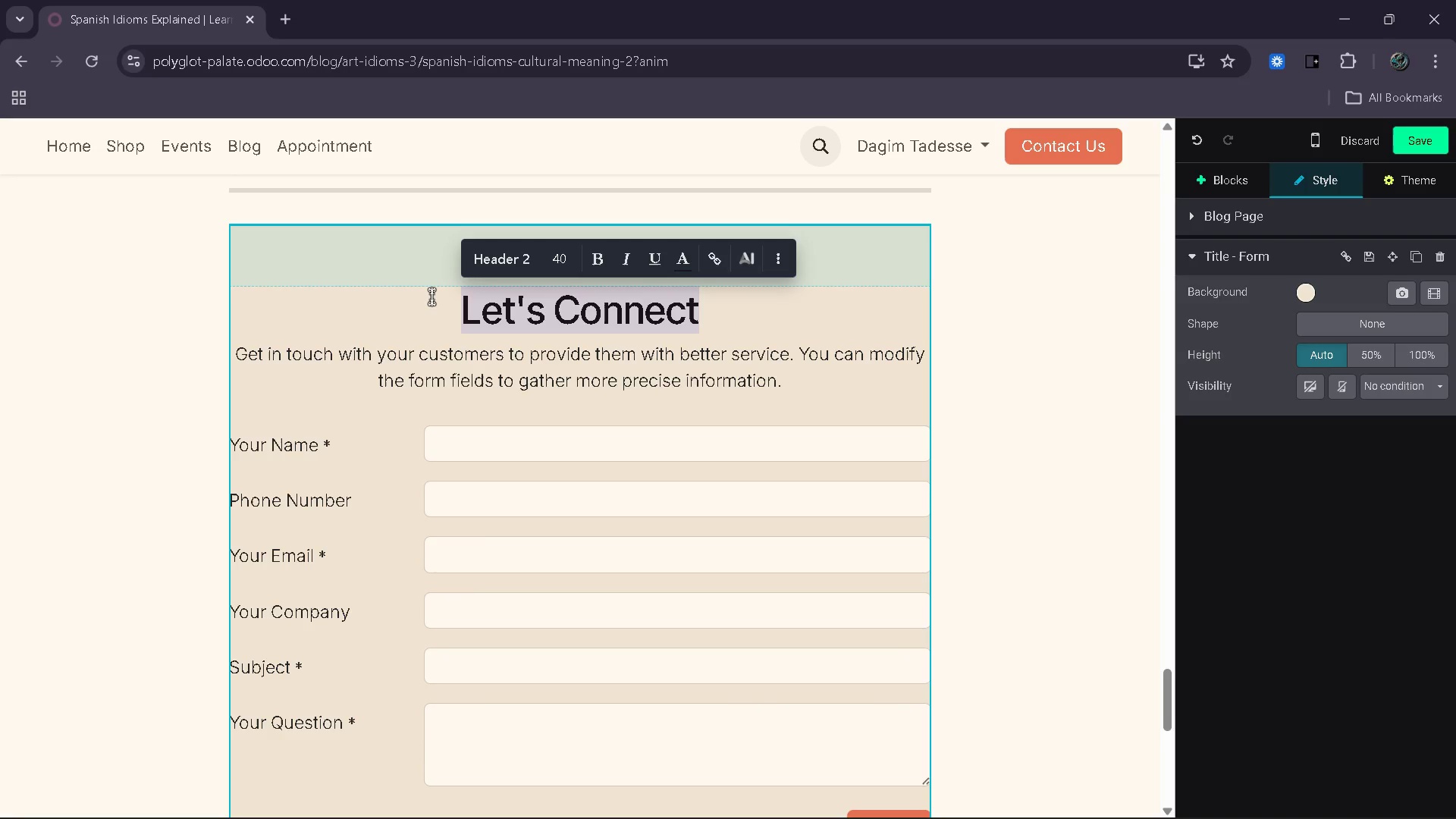 
type(Speak Spanish with Coni)
key(Backspace)
type(fidence and Clarity)
 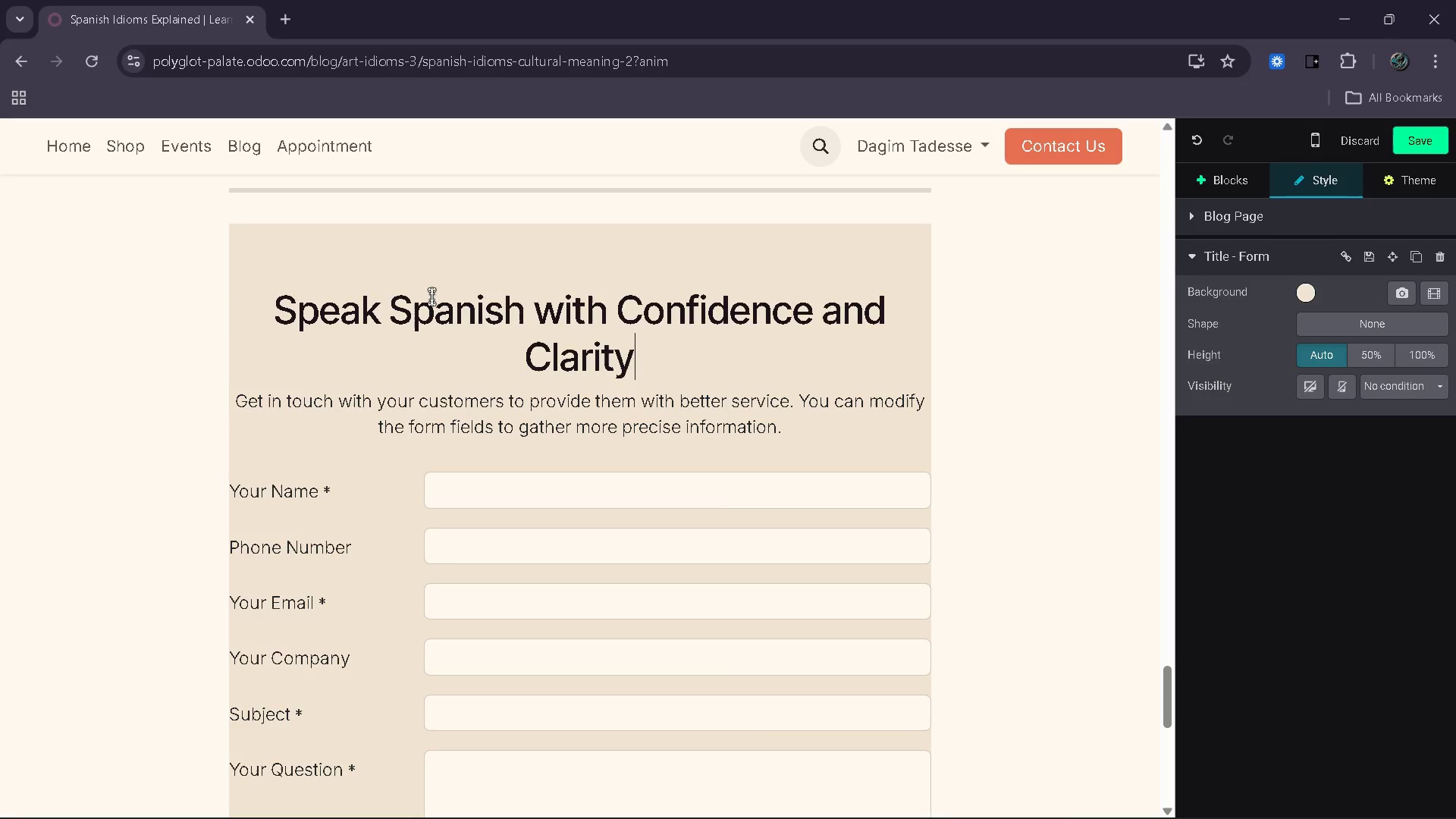 
left_click_drag(start_coordinate=[780, 419], to_coordinate=[240, 392])
 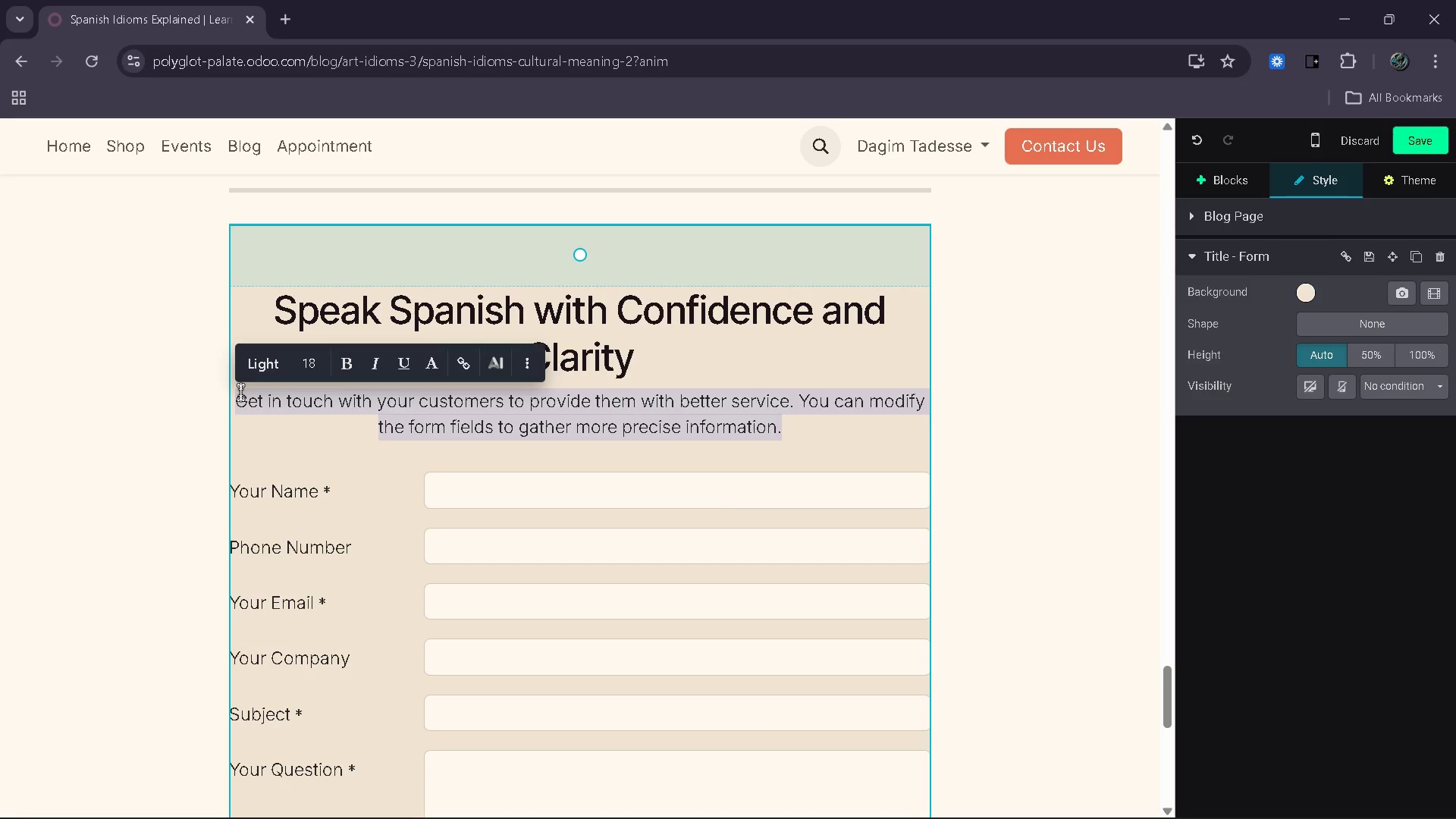 
type(Tell us your gol)
key(Backspace)
type(al an)
key(Backspace)
key(Backspace)
key(Backspace)
type(s and we'll help you move beyond translation)
 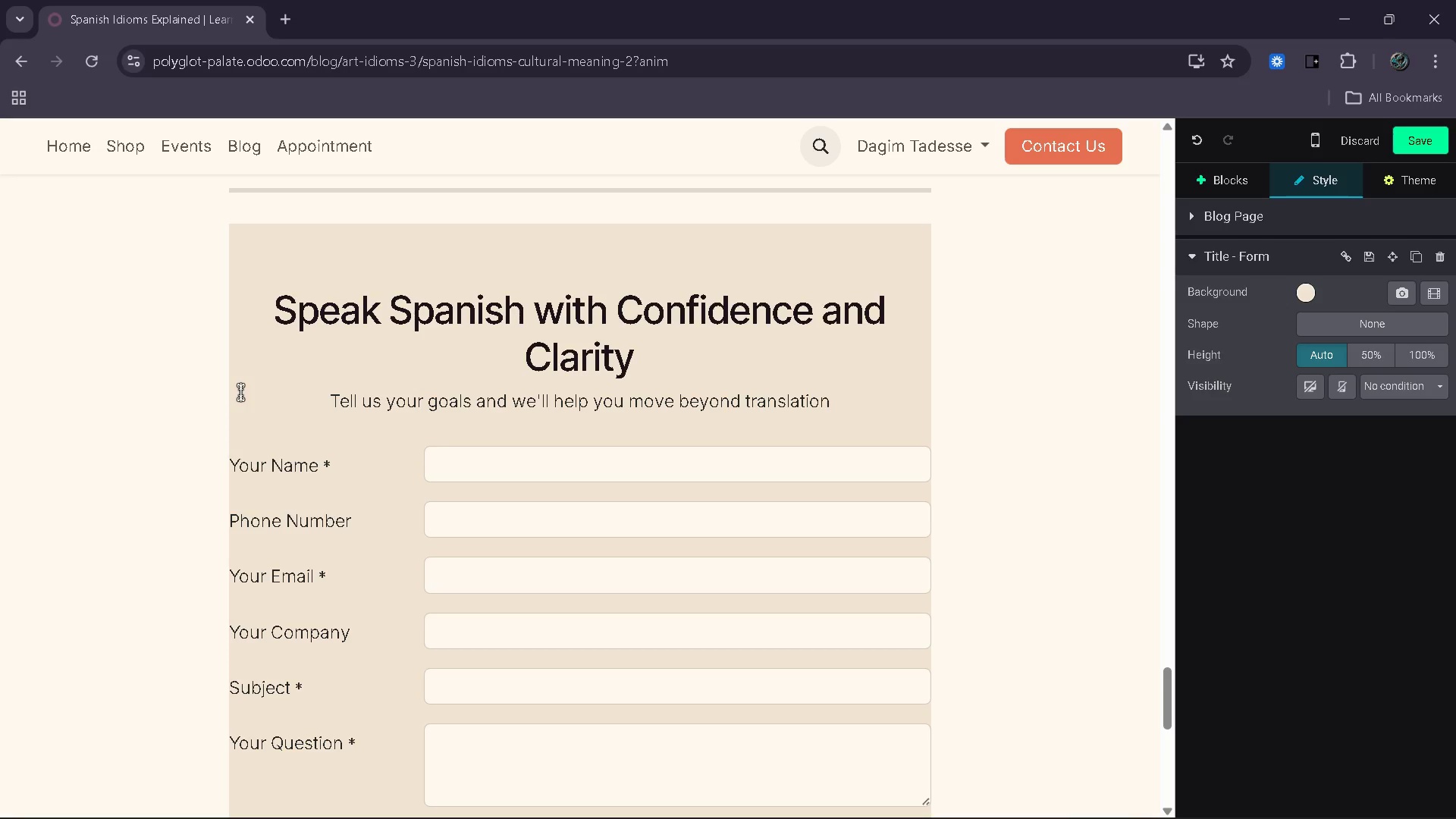 
wait(5.8)
 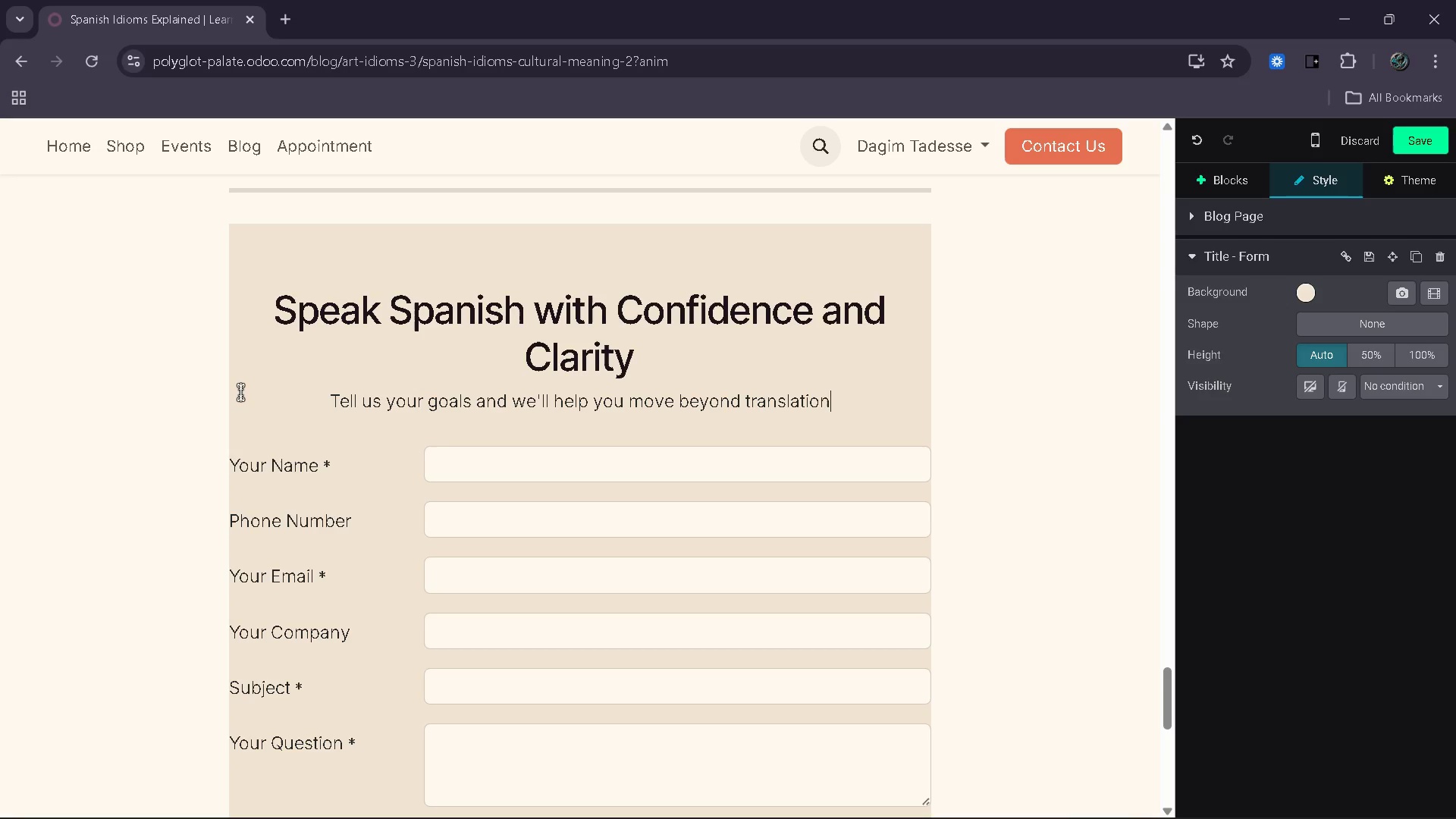 
type( into real )
key(Backspace)
type(, natural comminocation)
key(Backspace)
key(Backspace)
key(Backspace)
key(Backspace)
key(Backspace)
key(Backspace)
key(Backspace)
type(l )
 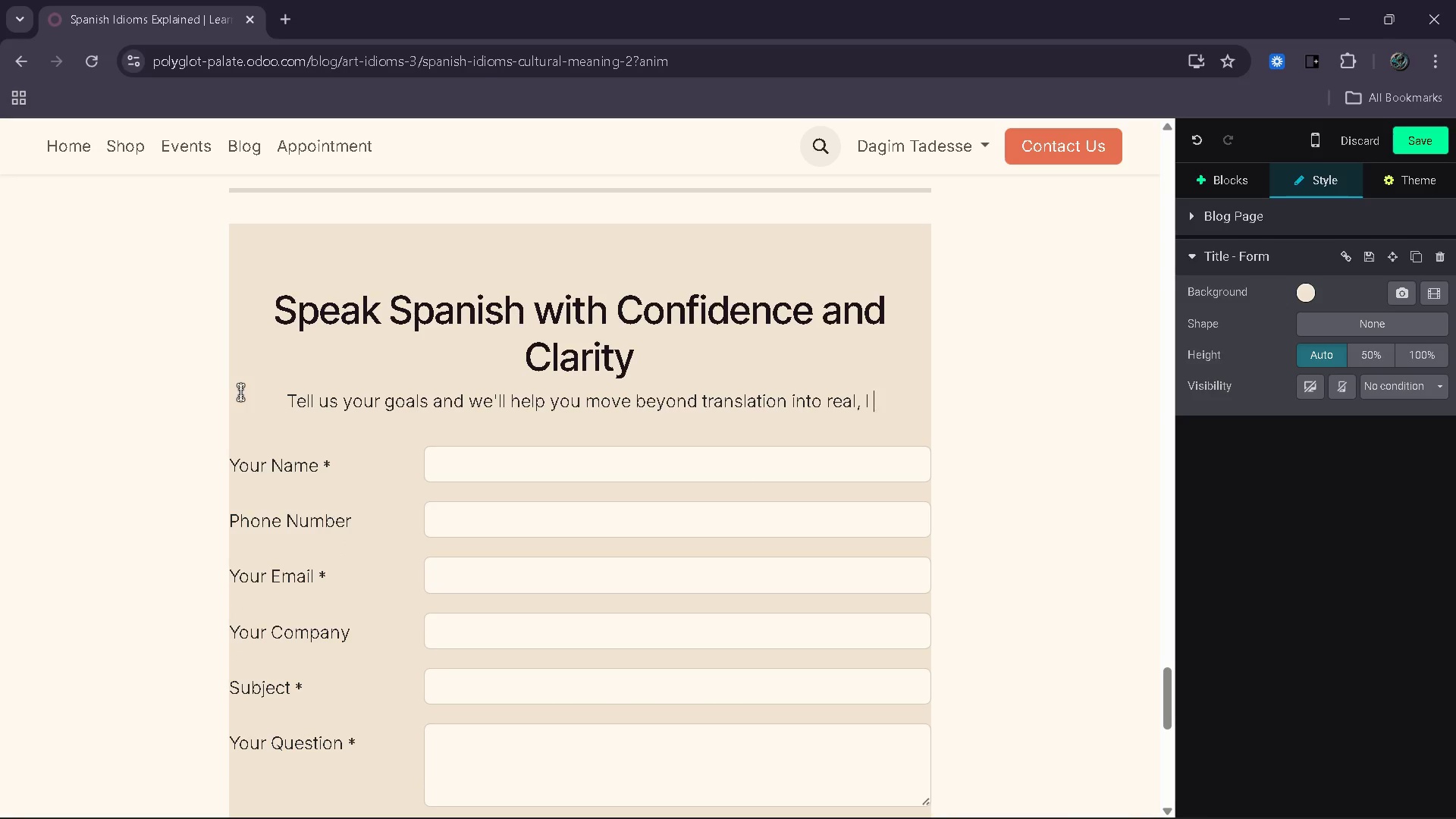 
key(Control+Z)
 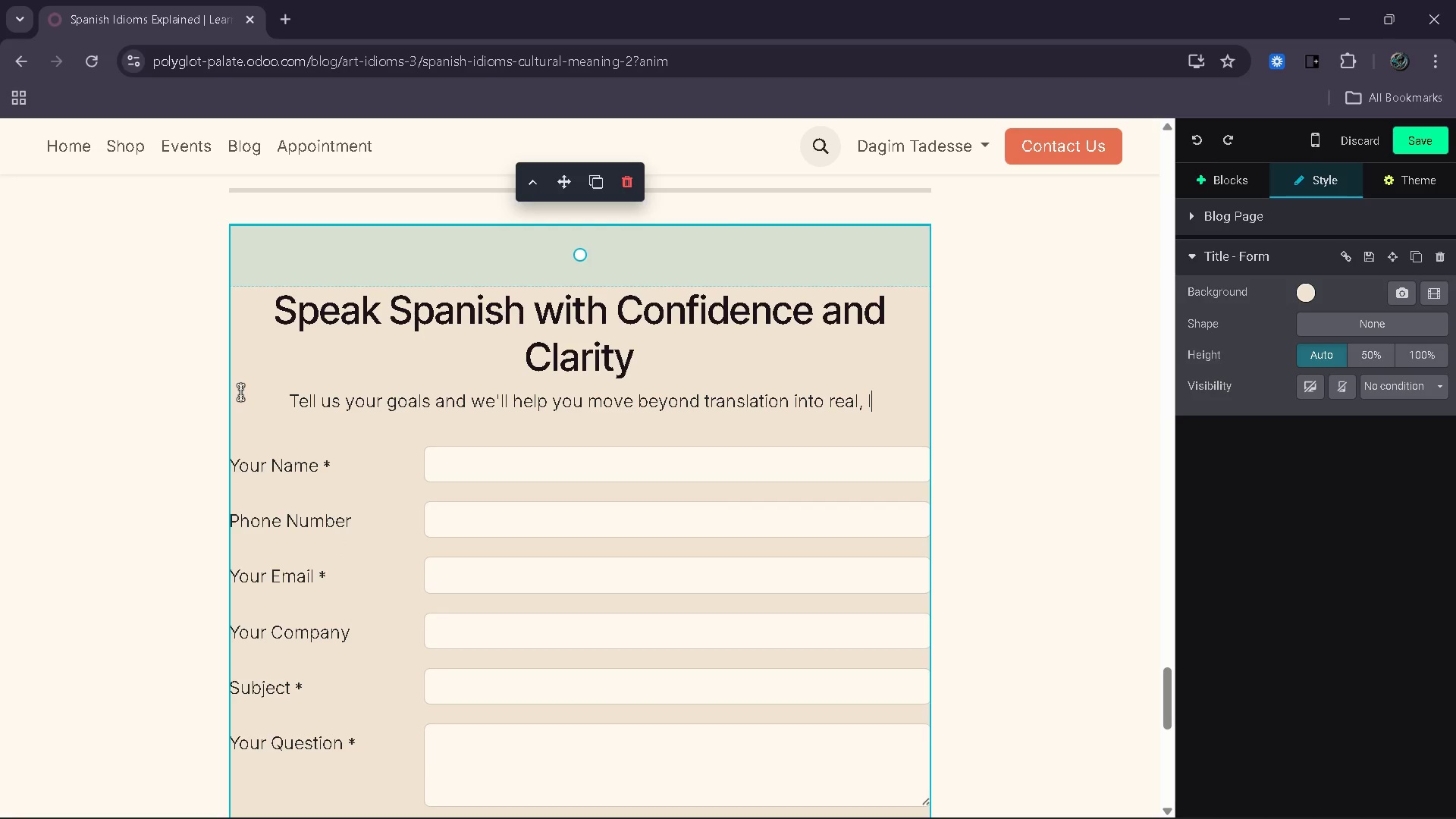 
key(Control+Z)
 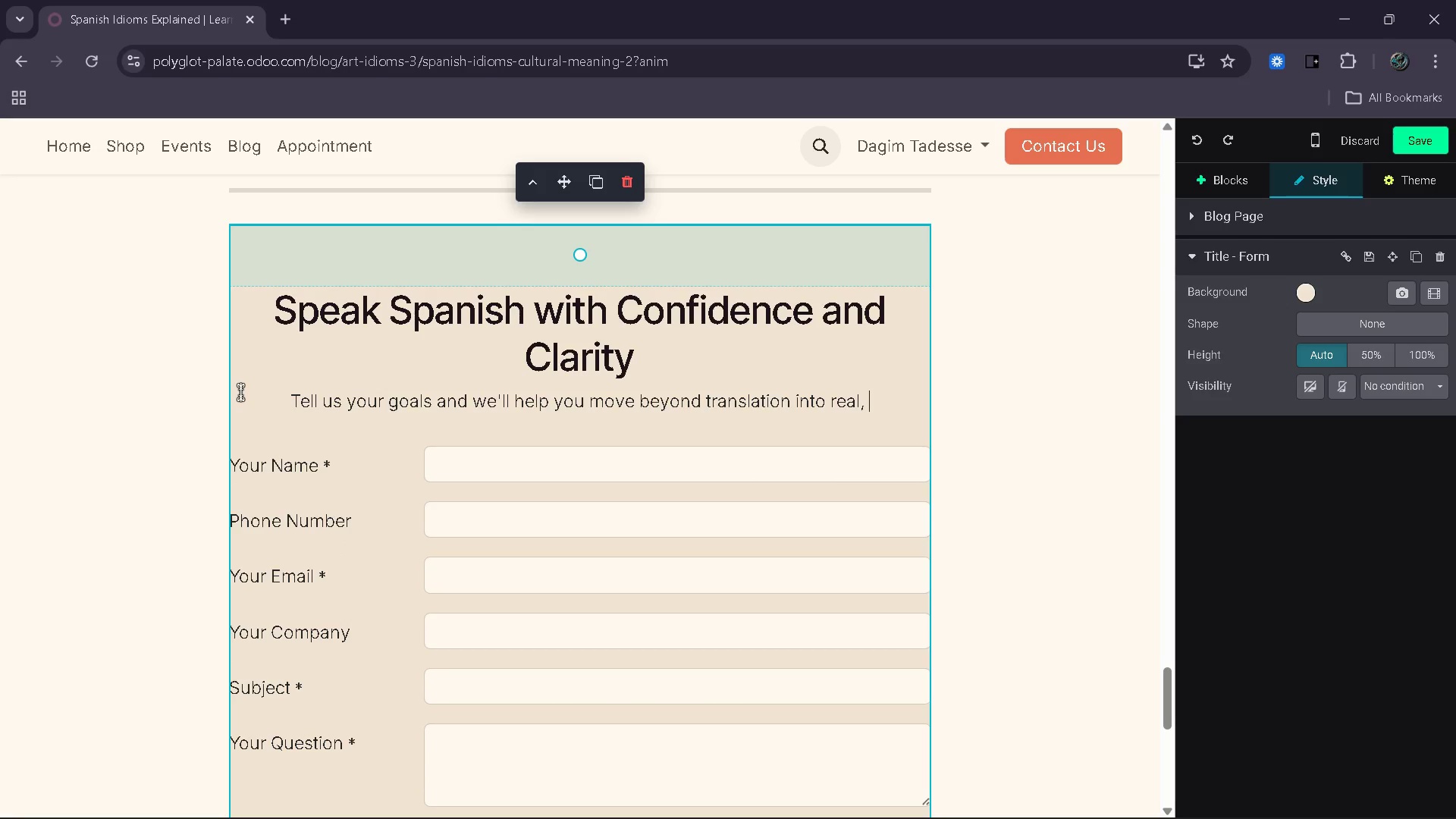 
key(Control+Z)
 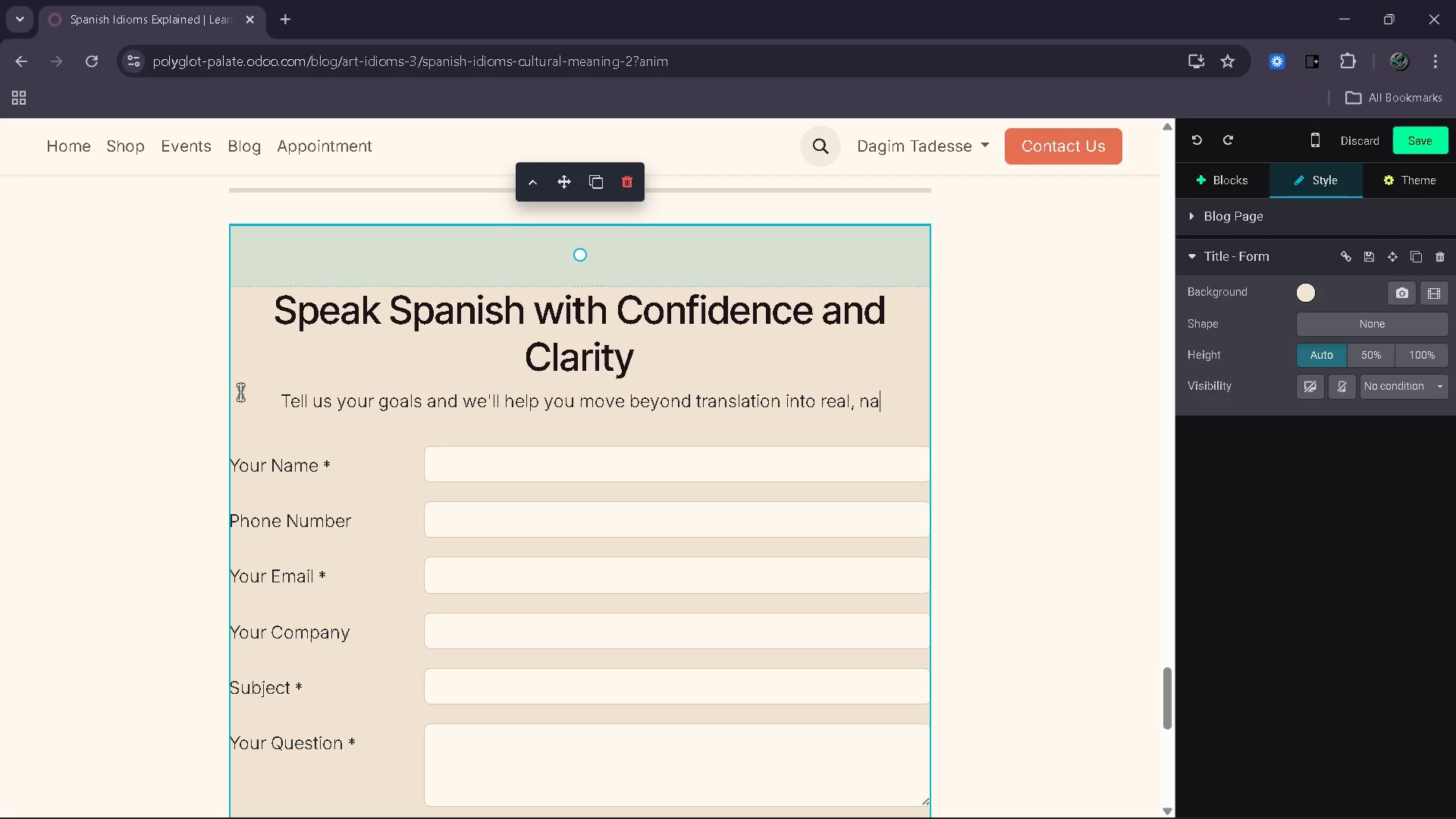 
key(Control+Z)
 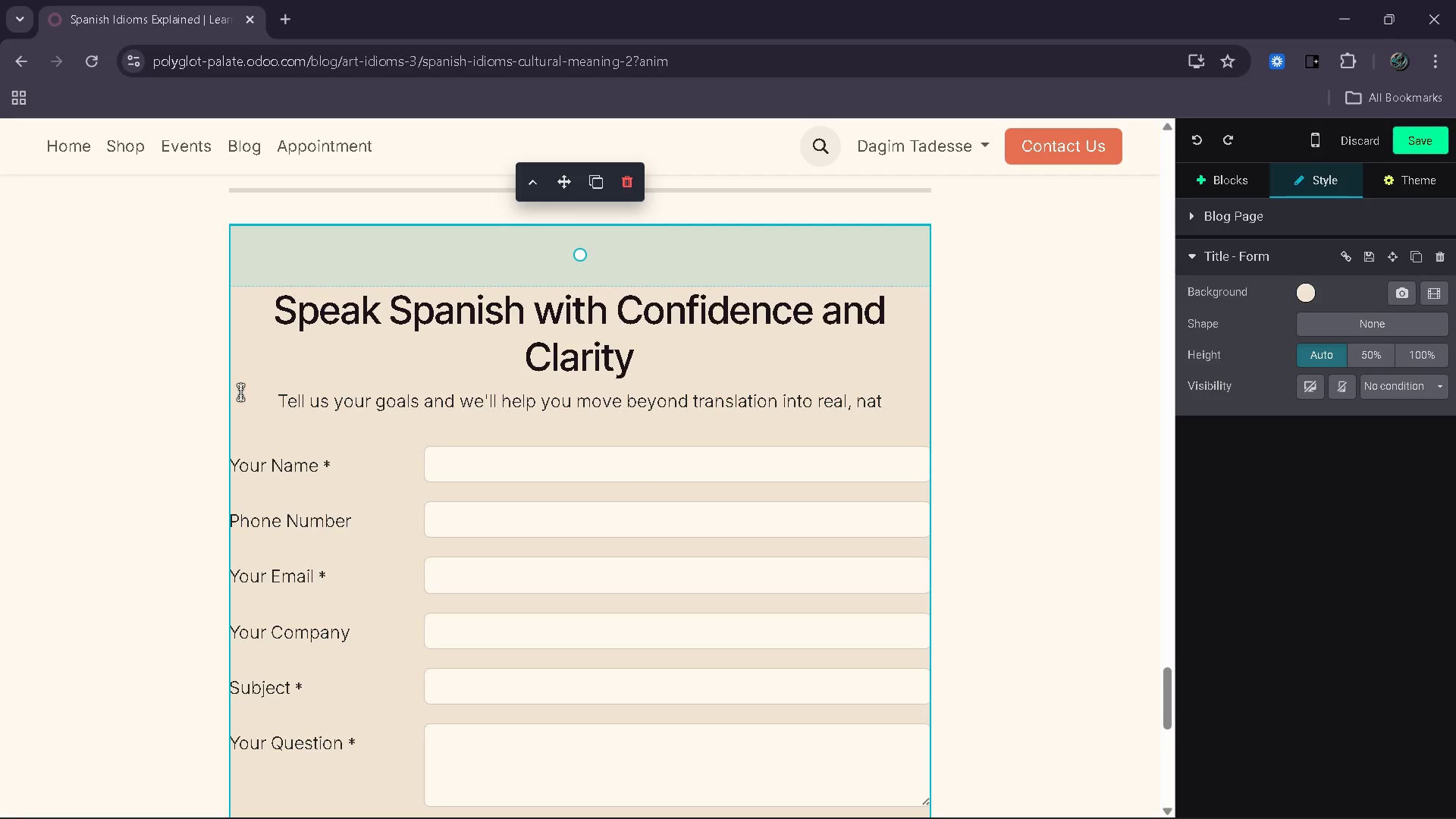 
key(Control+Z)
 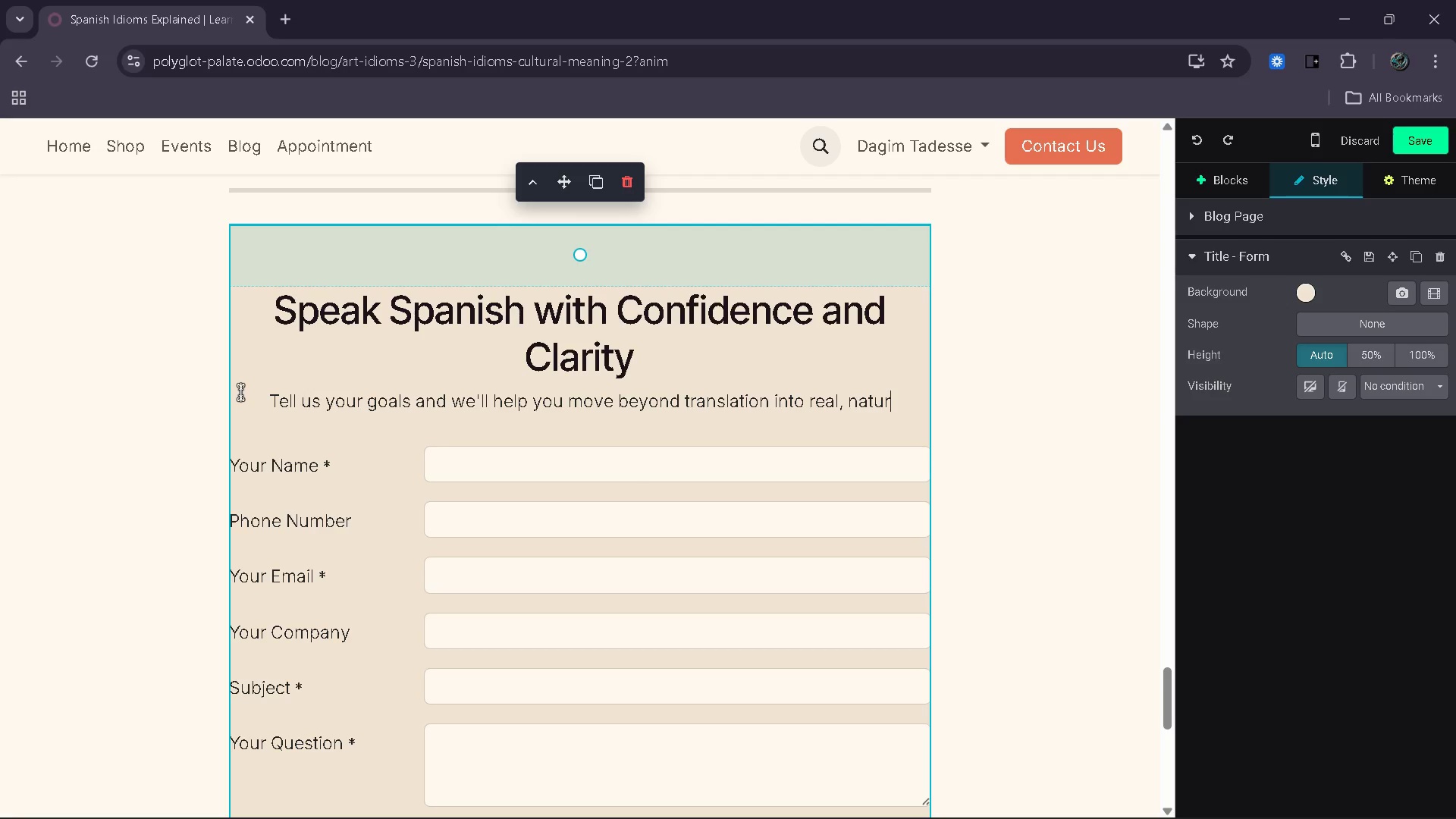 
key(Control+Z)
 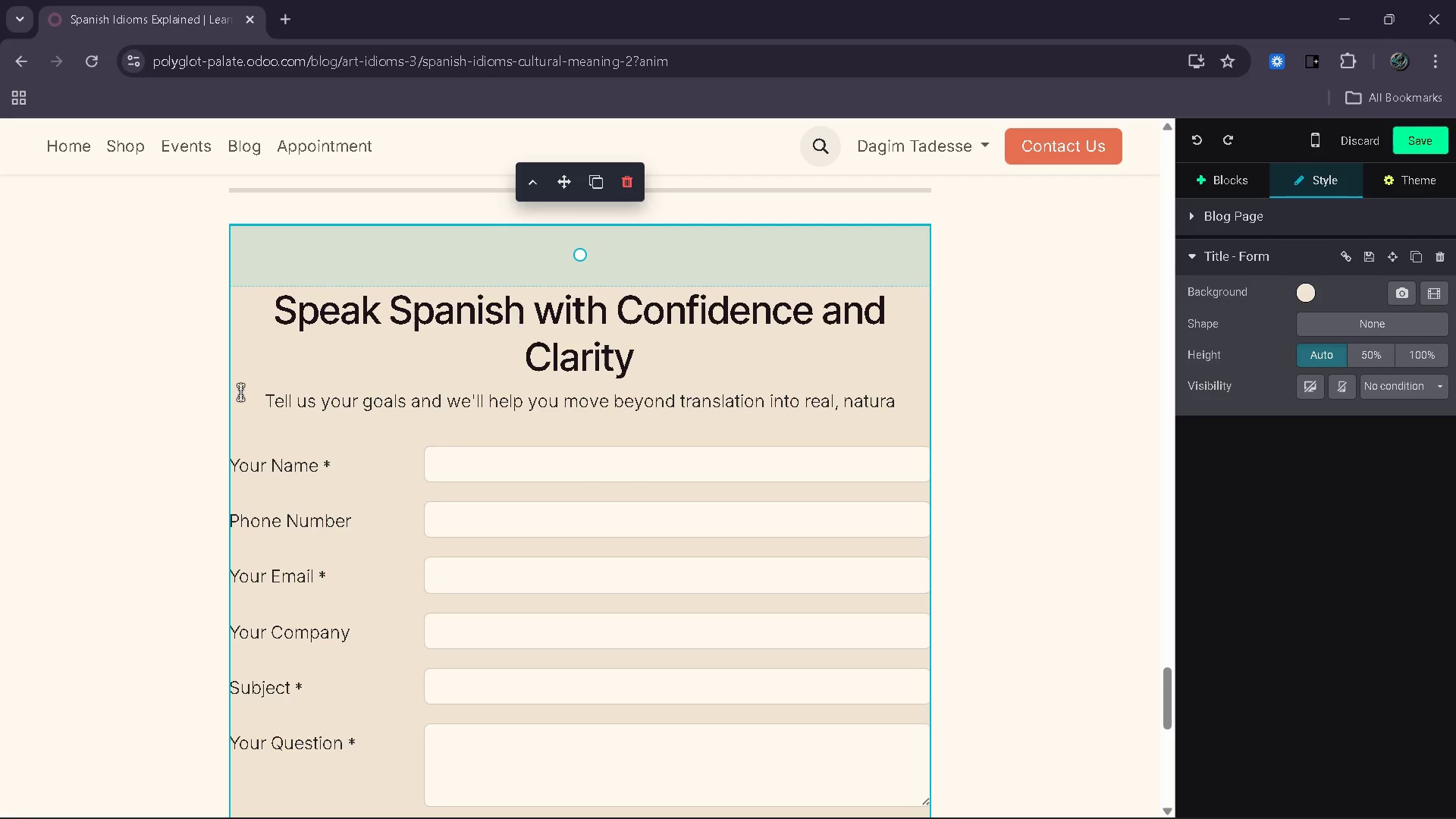 
key(Control+Z)
 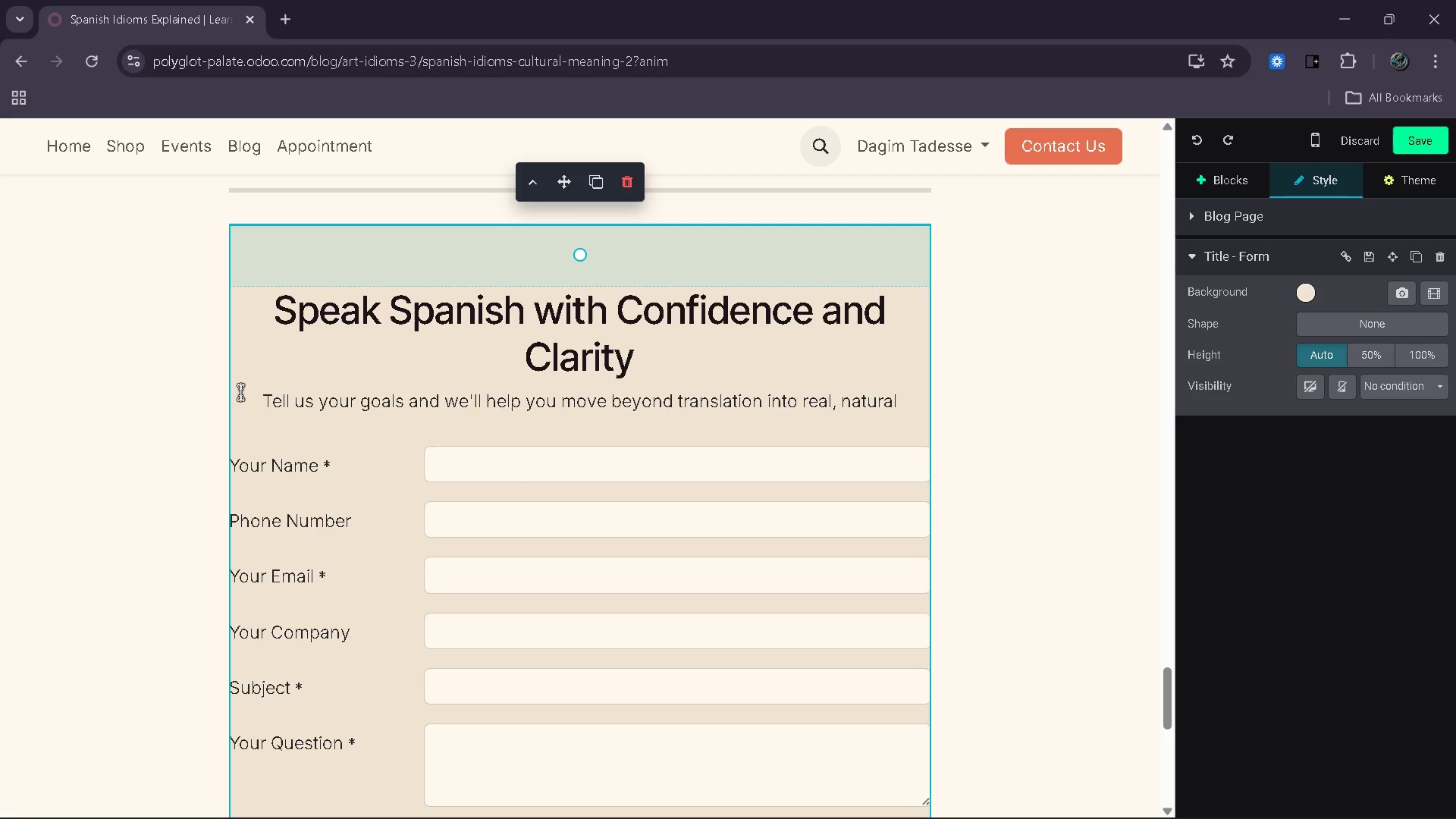 
key(Control+Z)
 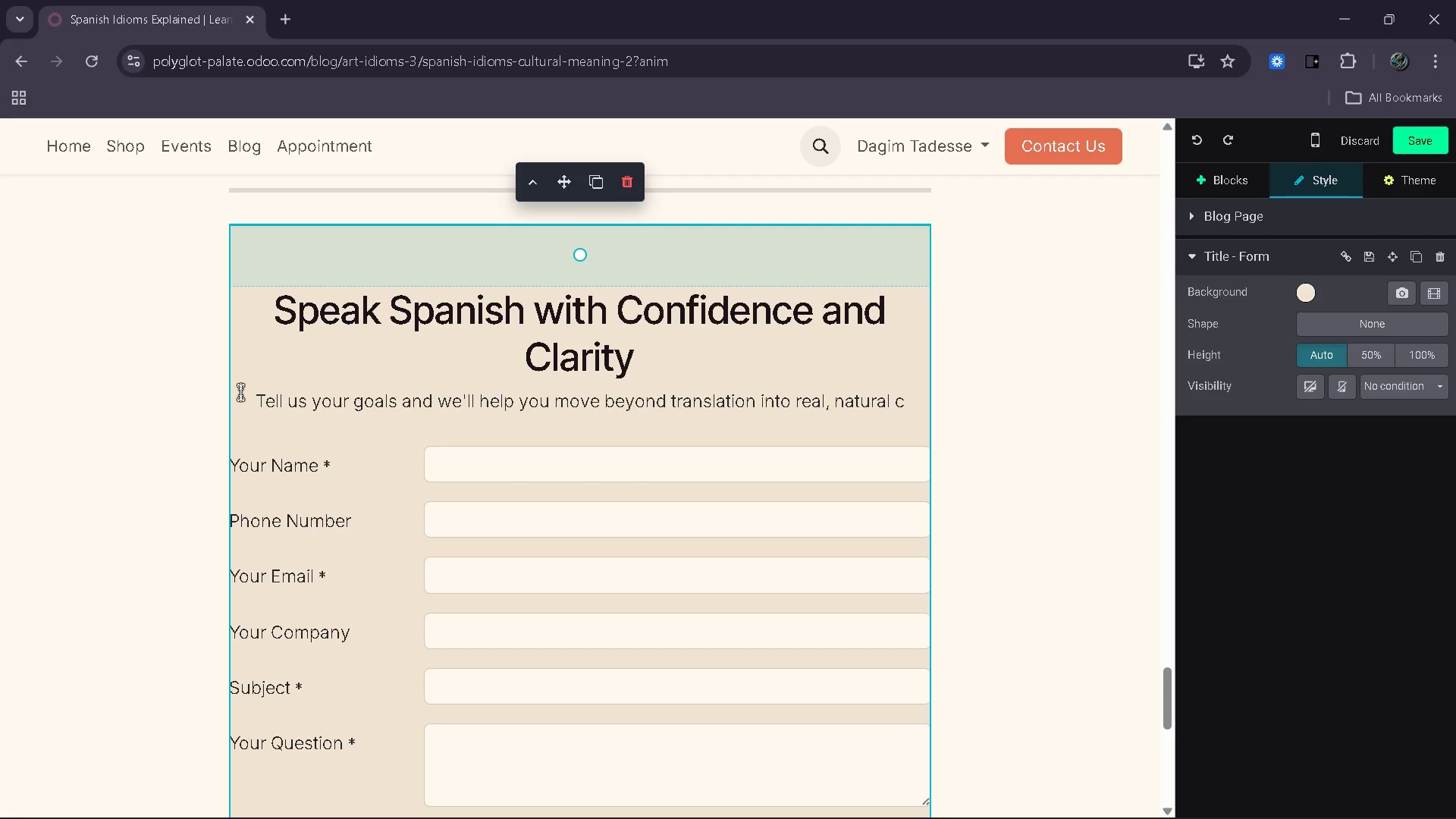 
key(Control+Z)
 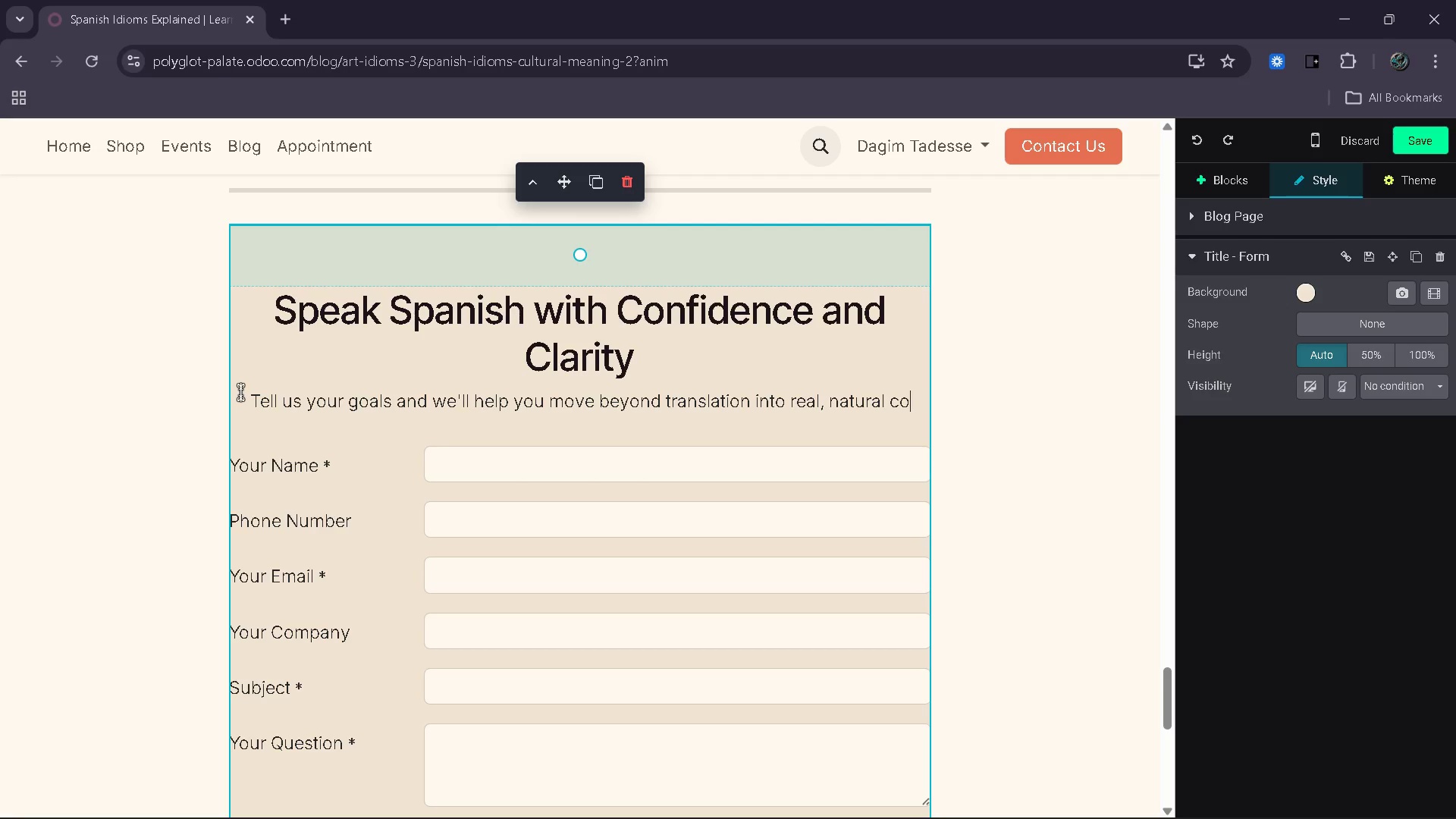 
key(Control+Z)
 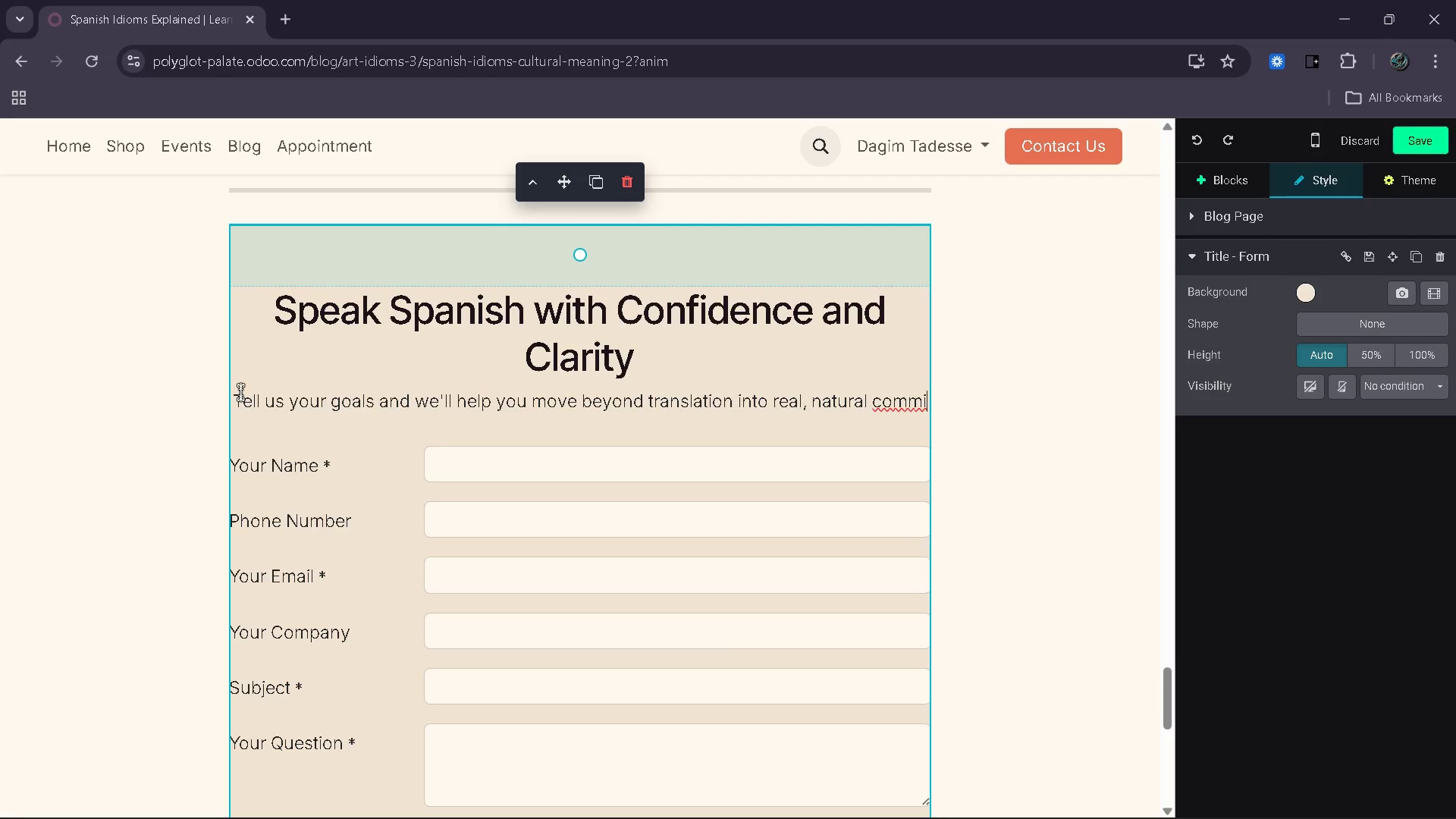 
key(Backspace)
type(unication.)
 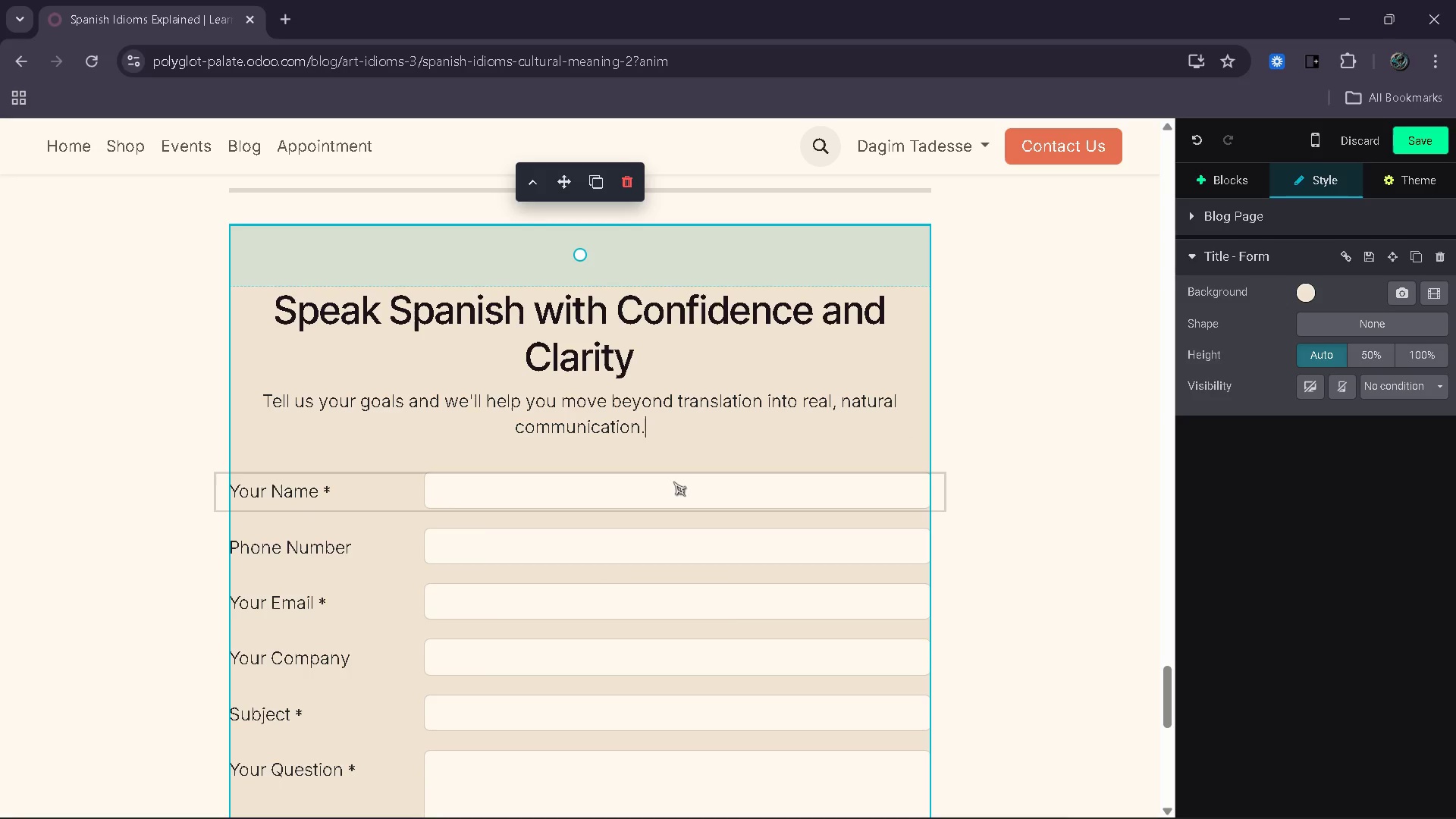 
left_click([673, 482])
 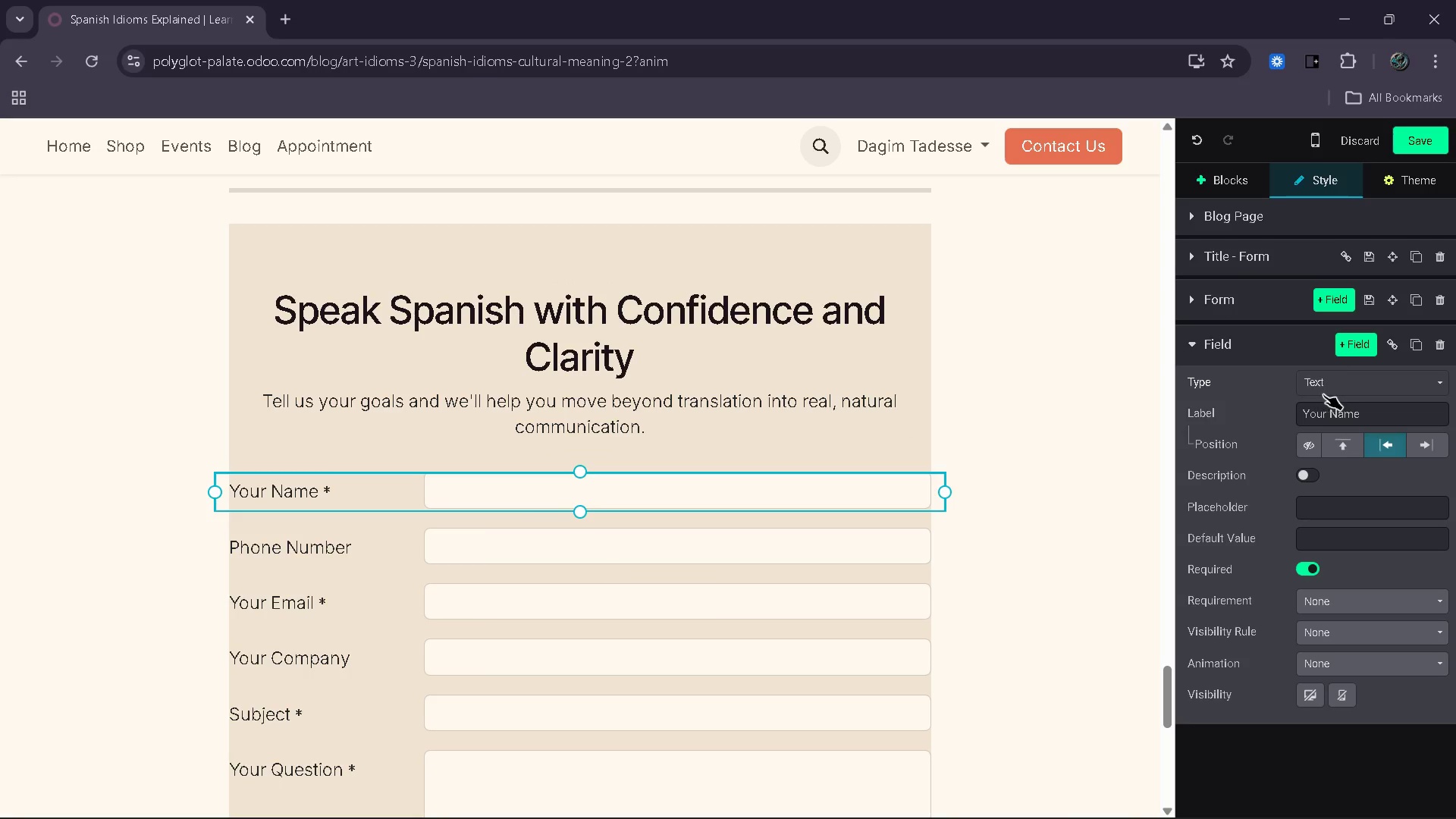 
left_click([1271, 301])
 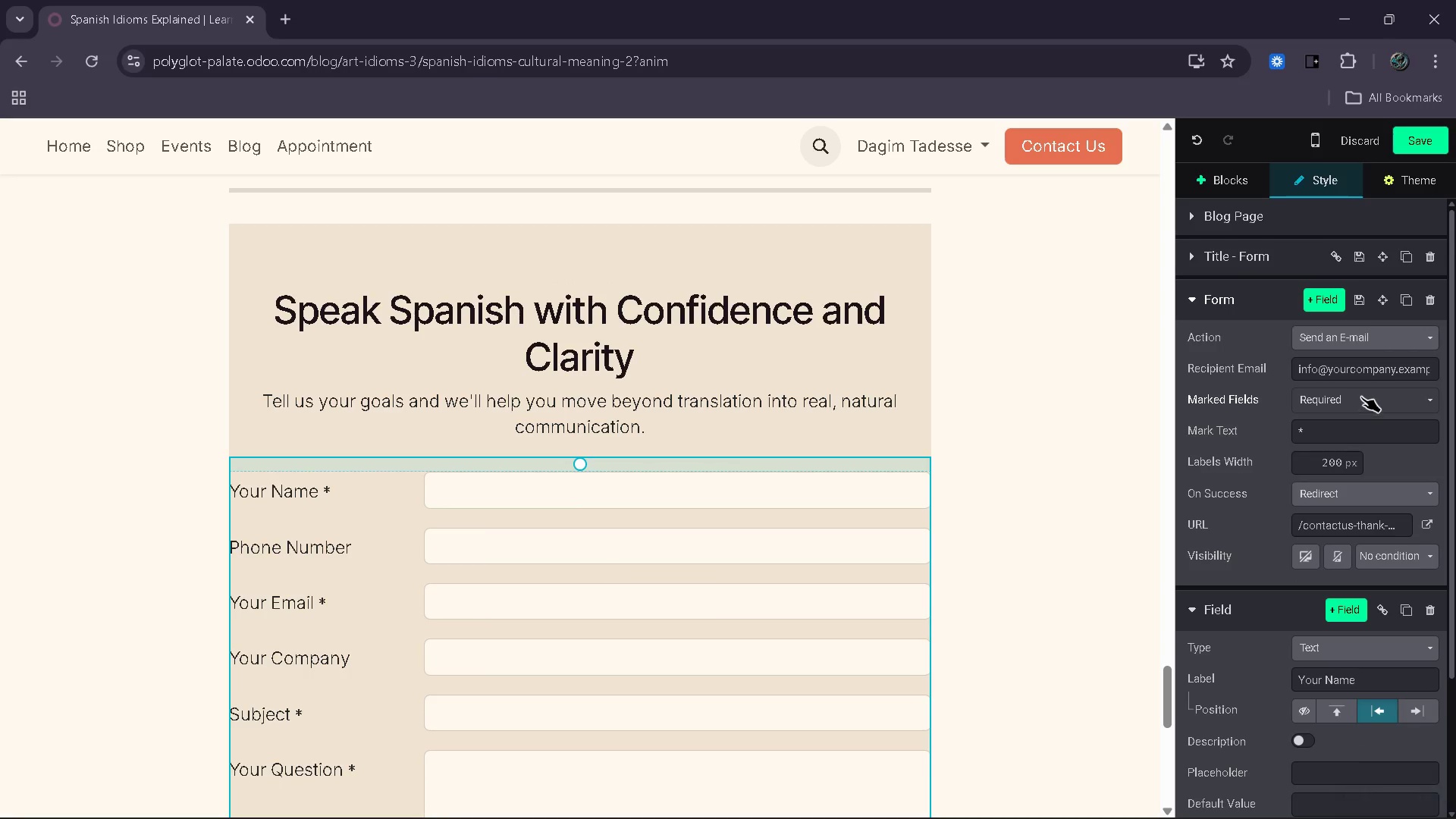 
left_click([1397, 344])
 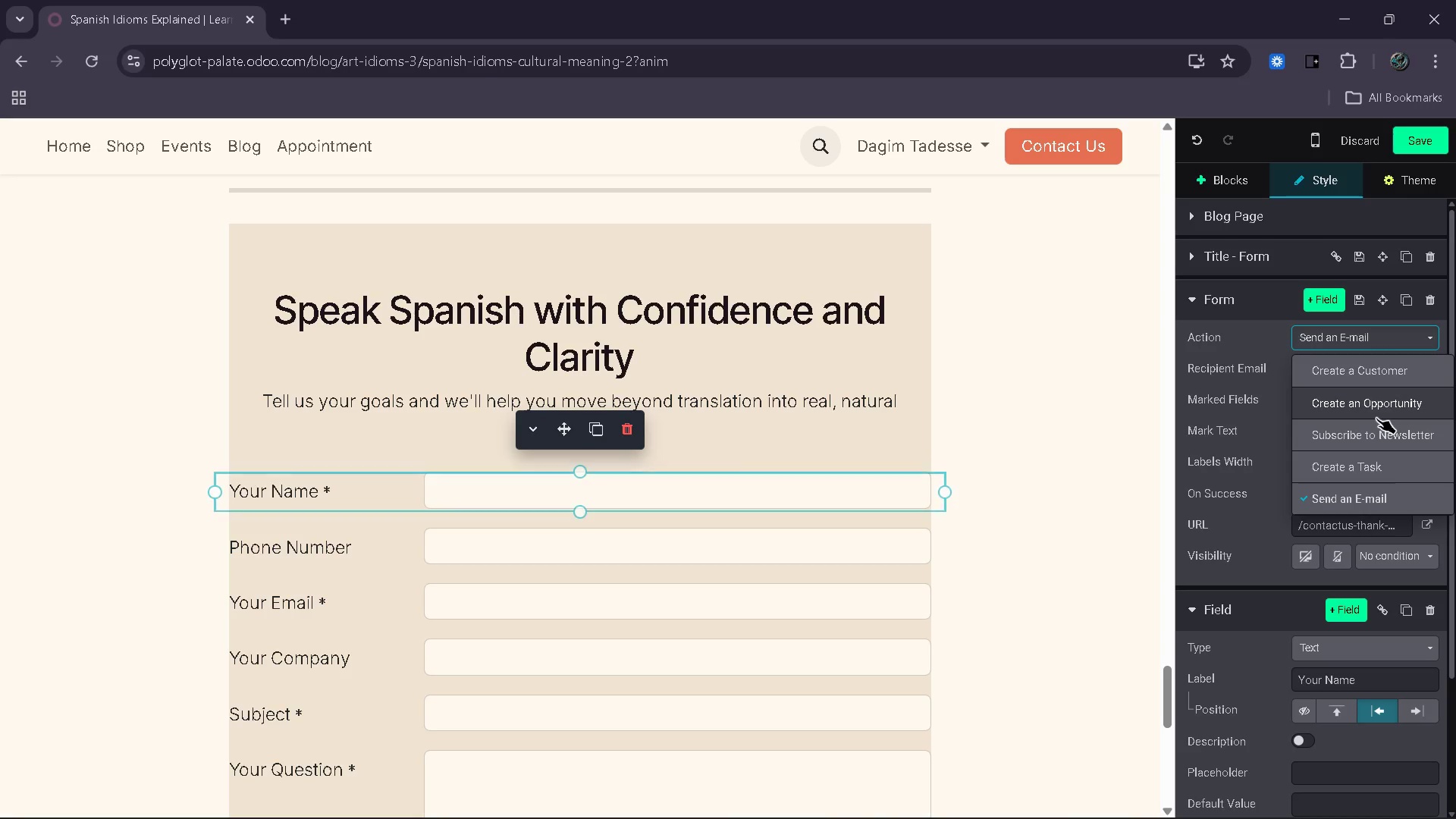 
left_click([1376, 417])
 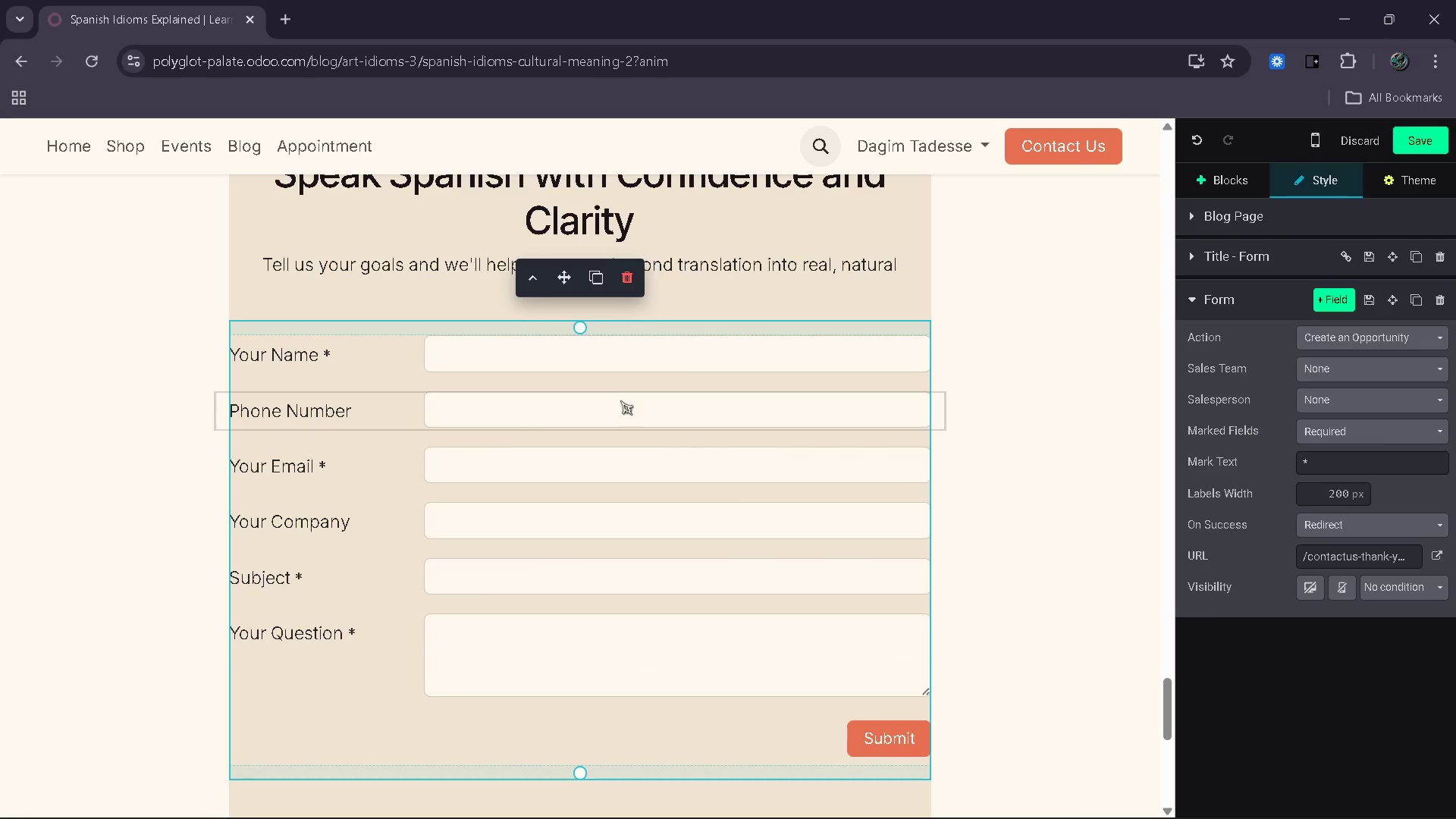 
left_click([1352, 377])
 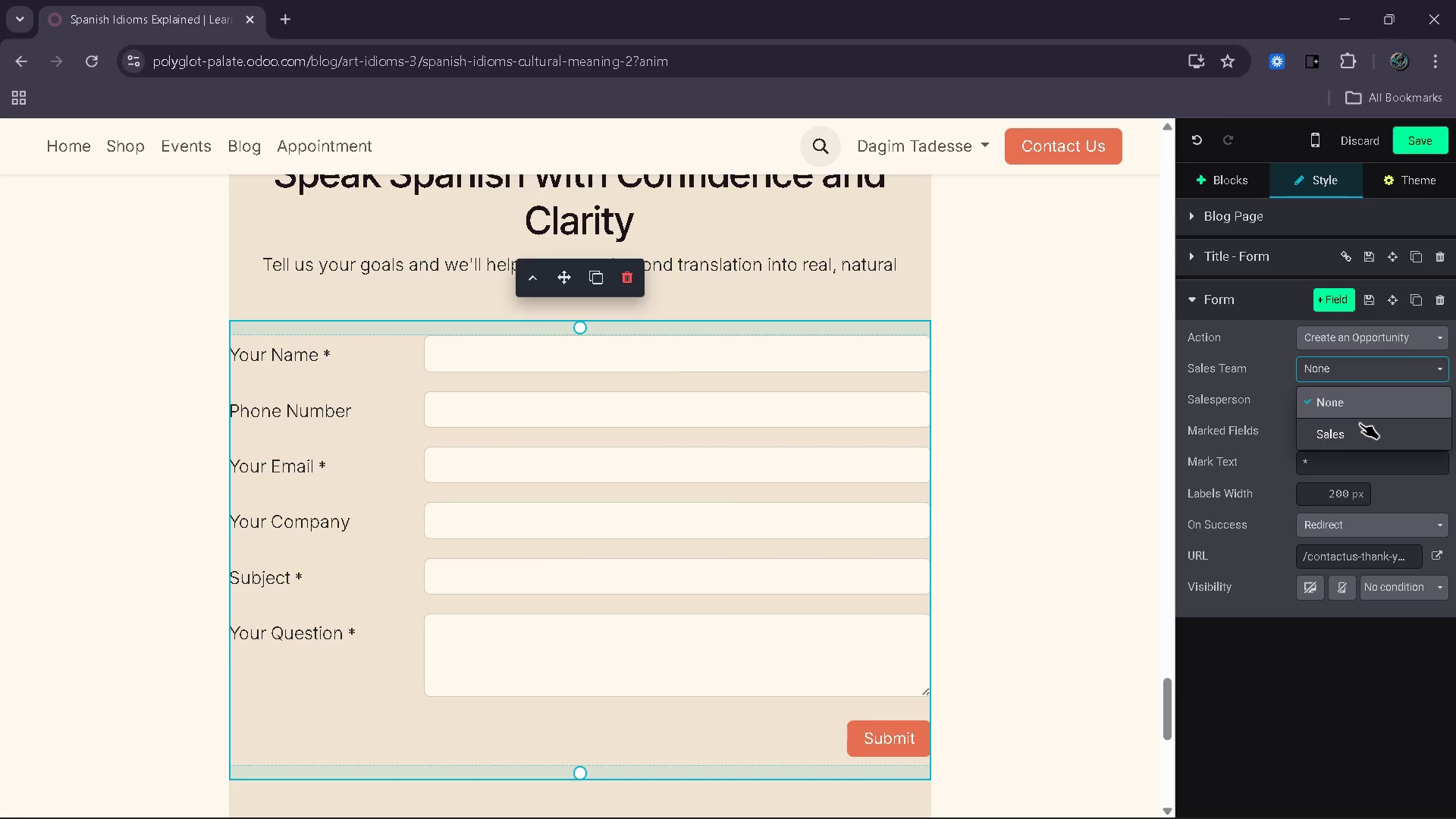 
left_click([1360, 428])
 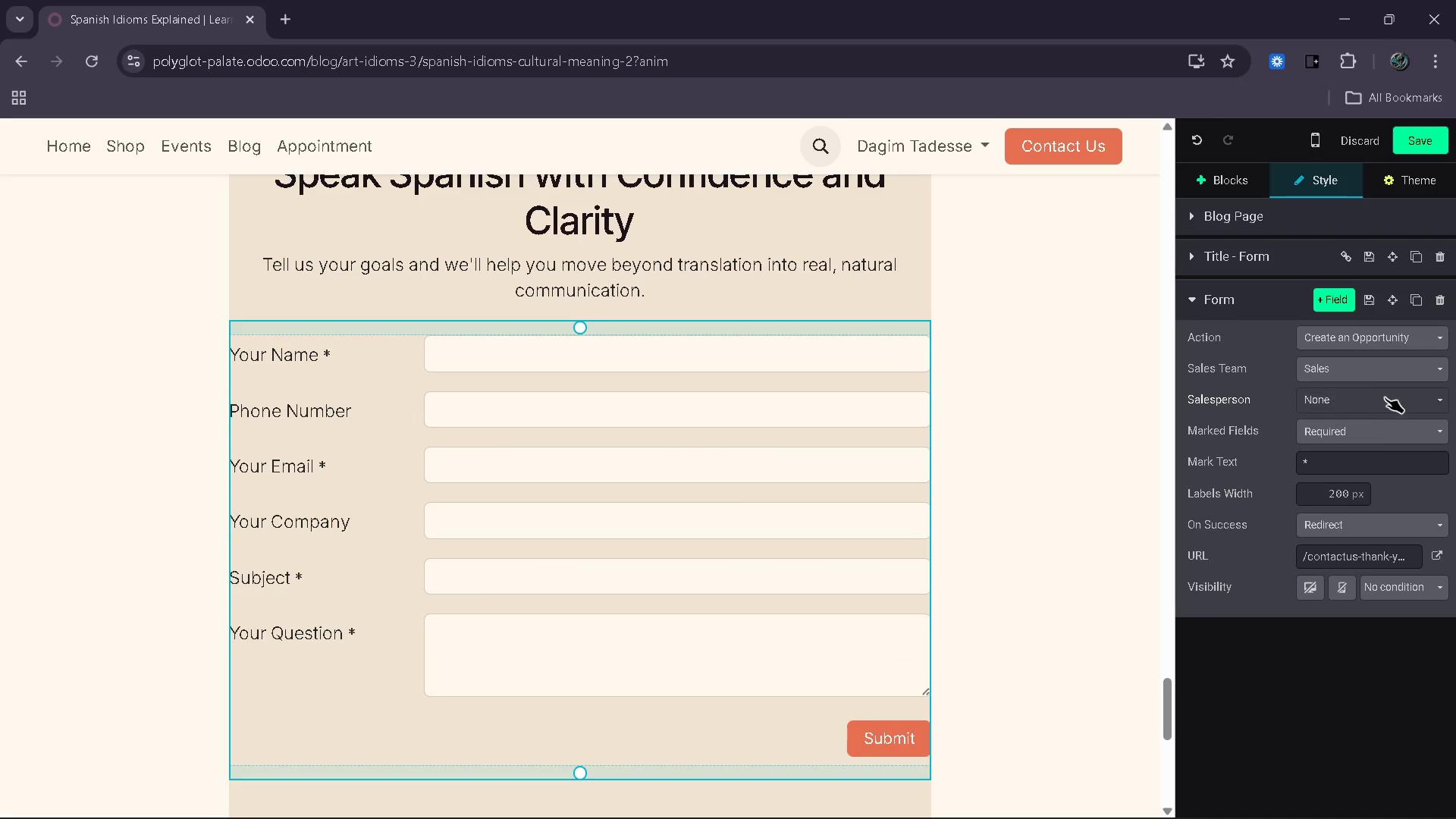 
left_click([1386, 397])
 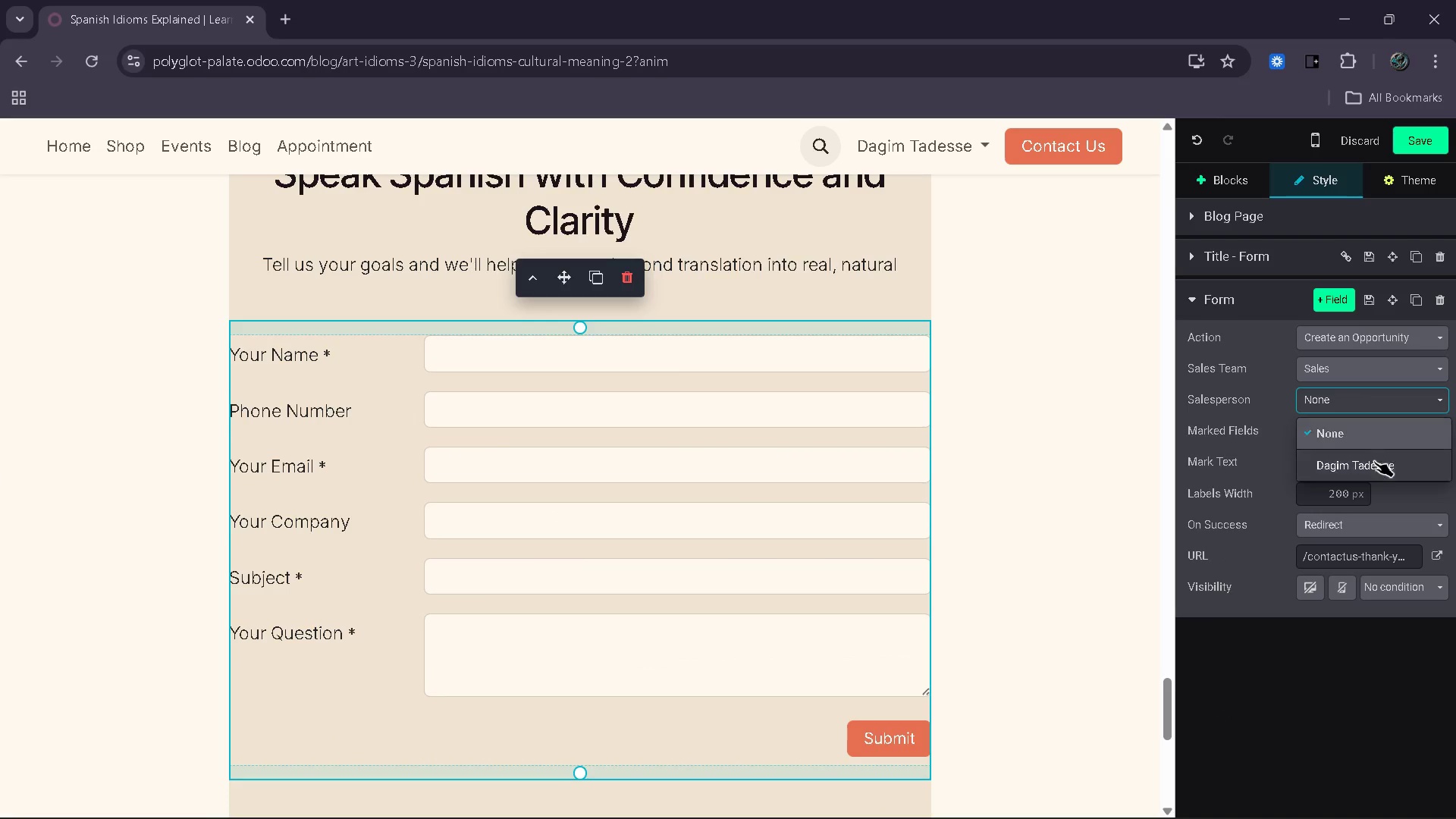 
left_click([1373, 466])
 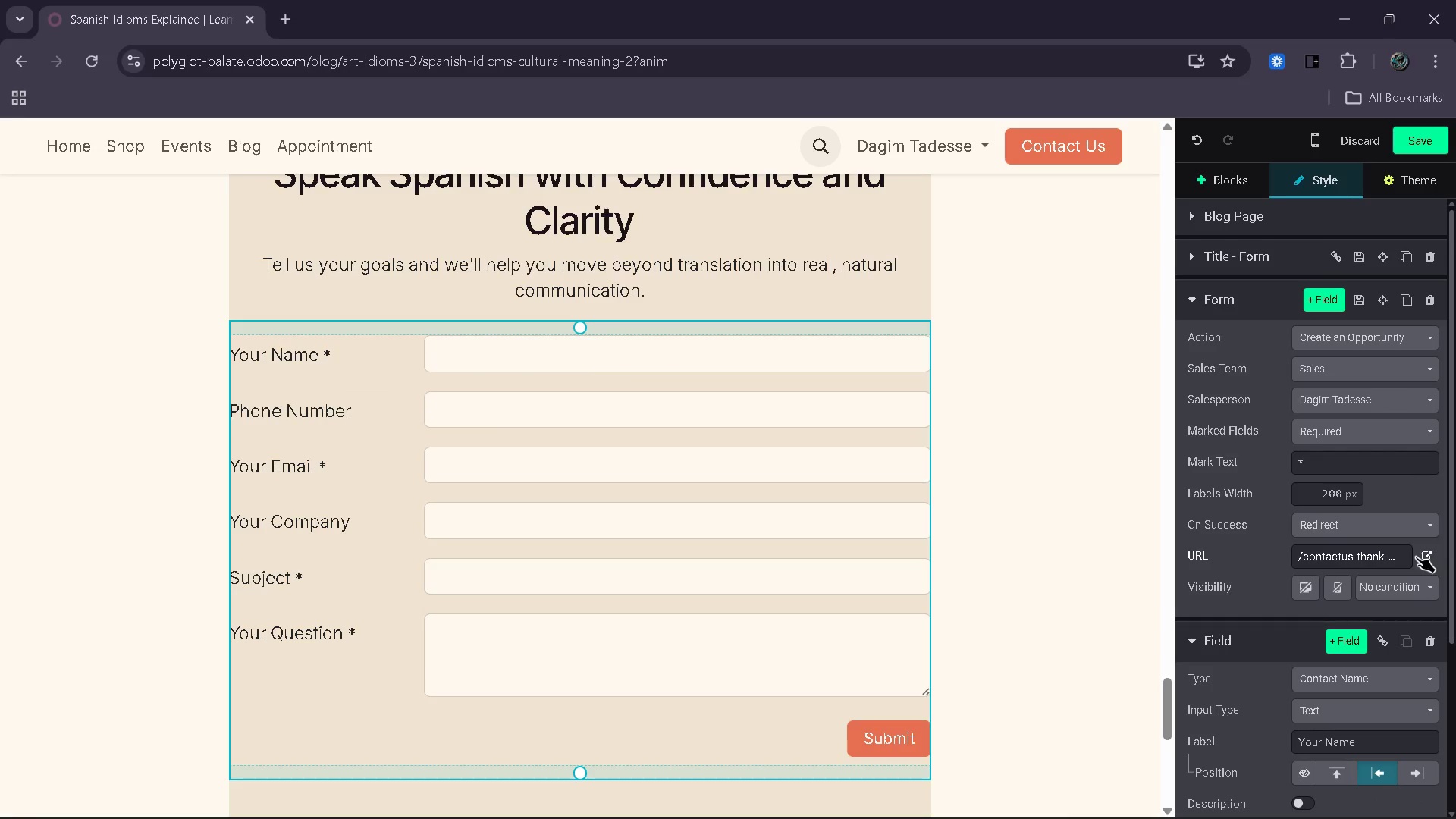 
wait(6.0)
 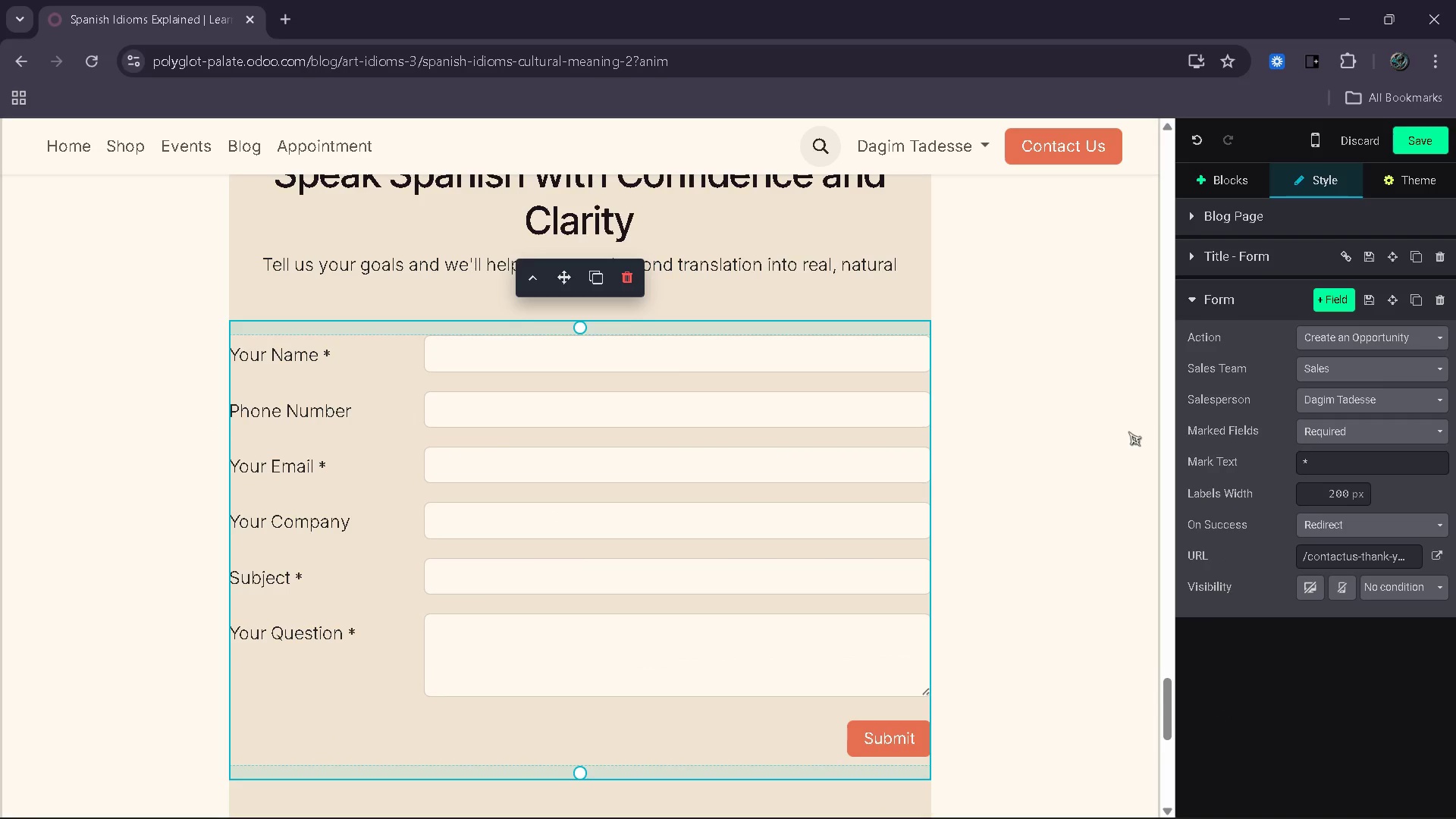 
left_click([1322, 507])
 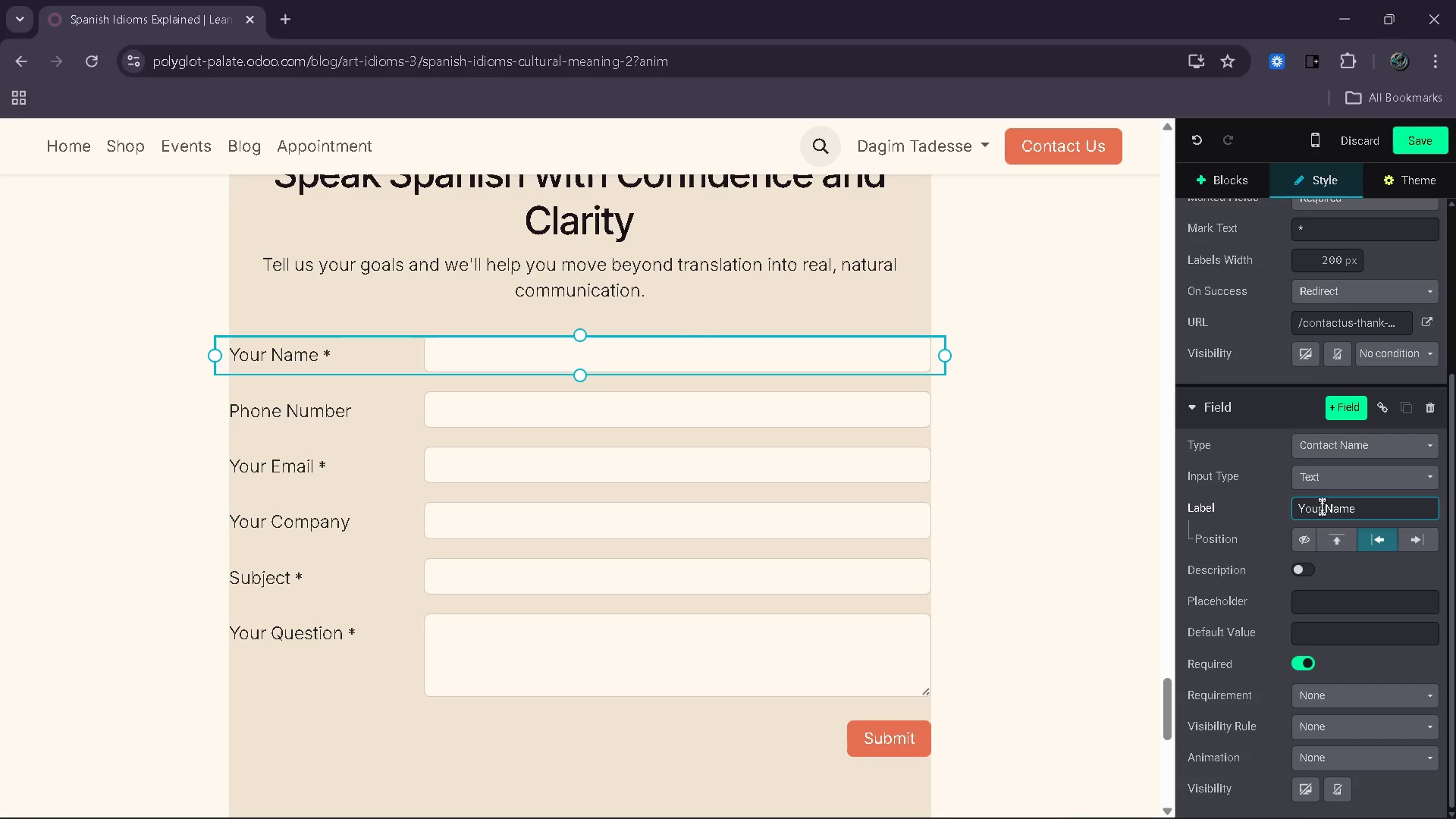 
key(Backspace)
key(Backspace)
key(Backspace)
key(Backspace)
key(Backspace)
type(Full)
 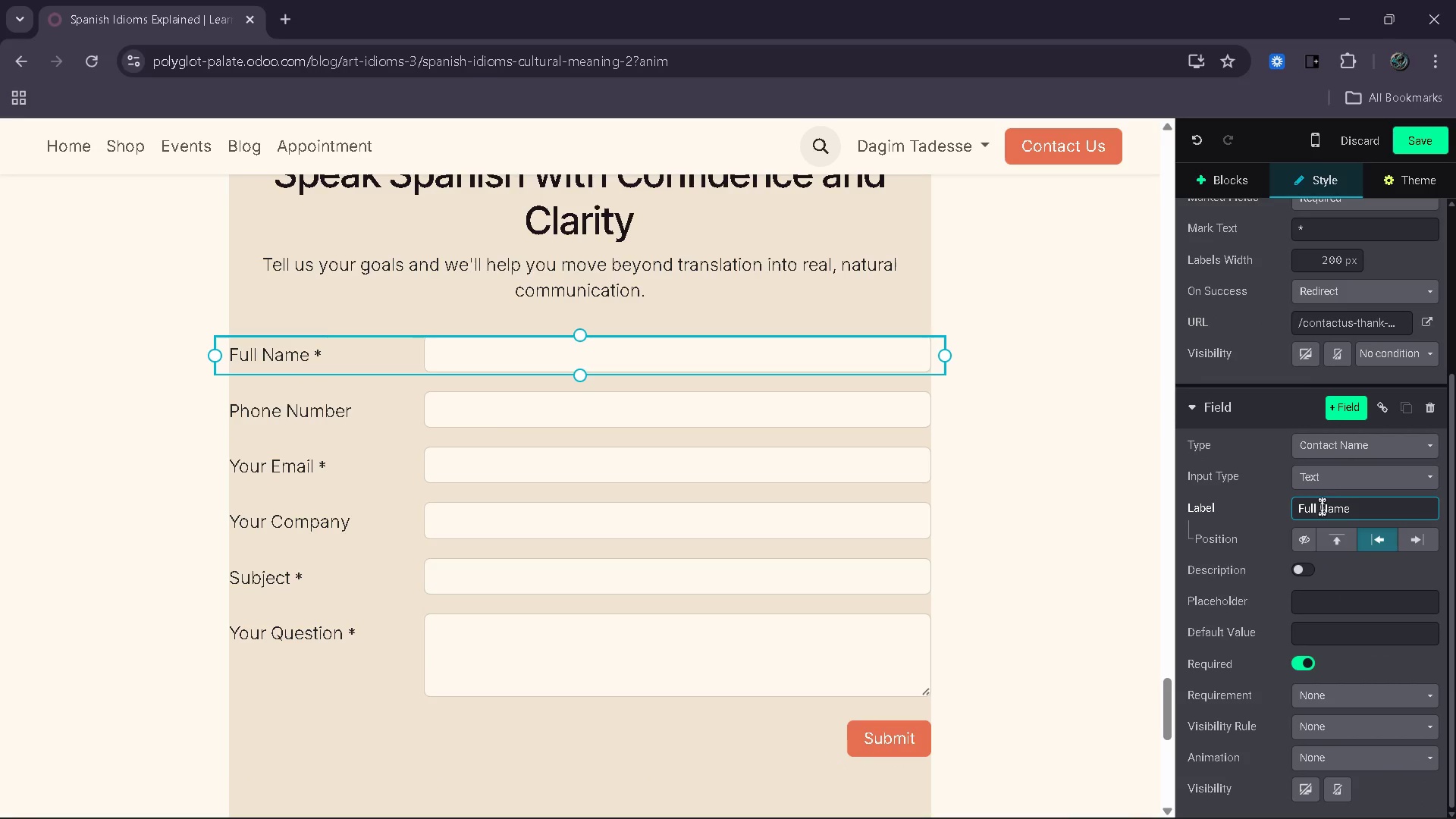 
left_click([1411, 450])
 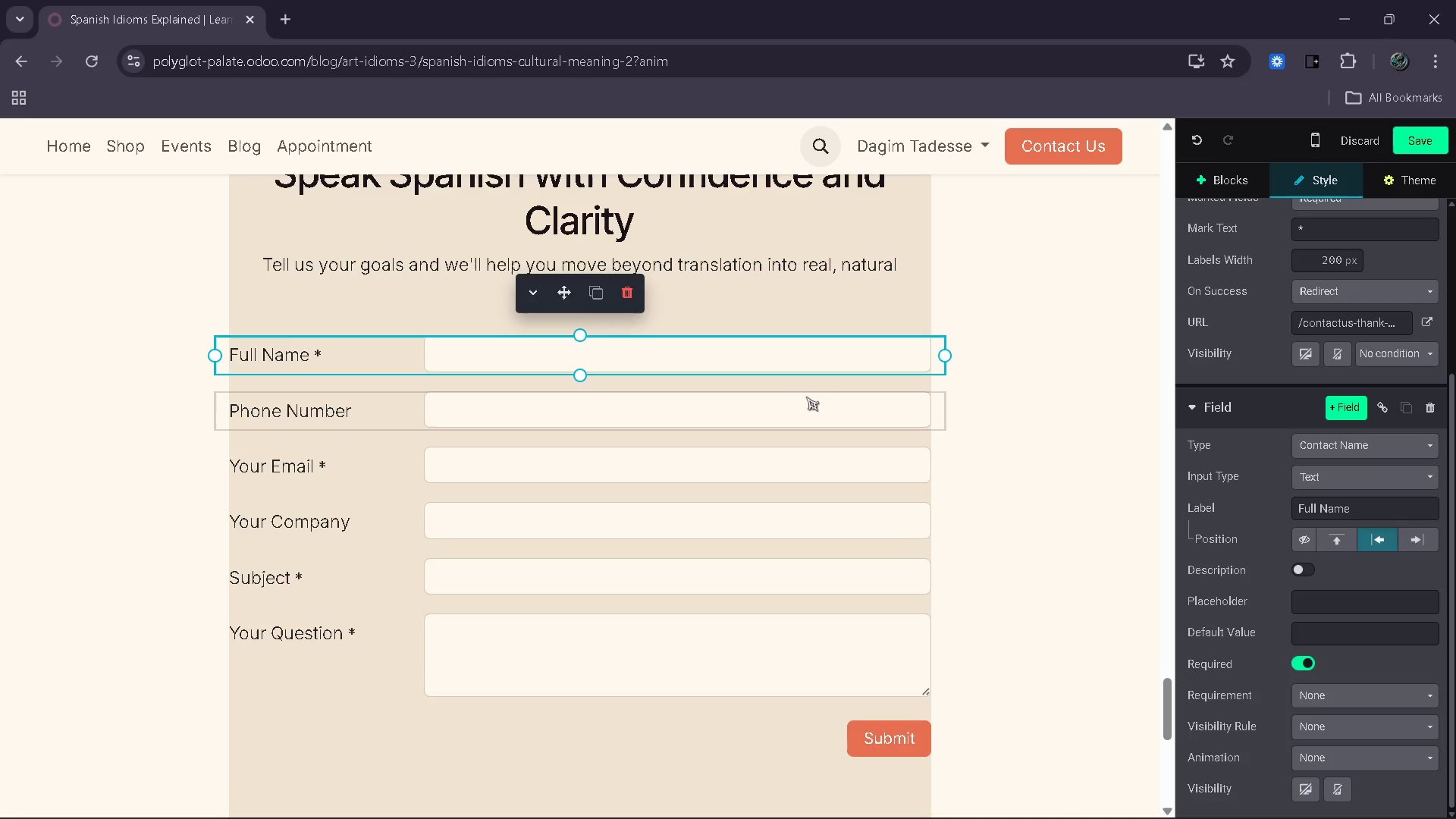 
left_click([1423, 538])
 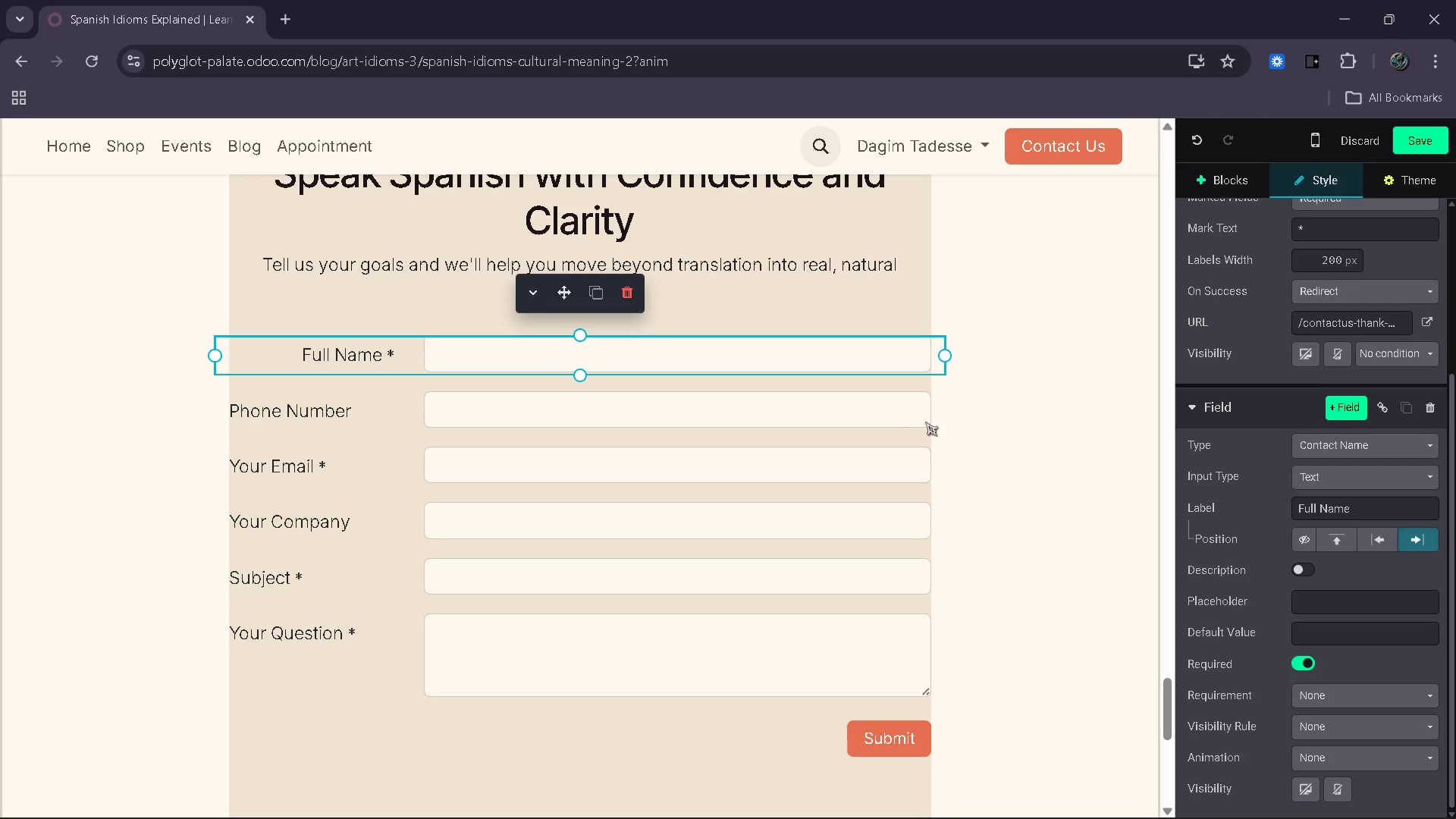 
left_click([889, 412])
 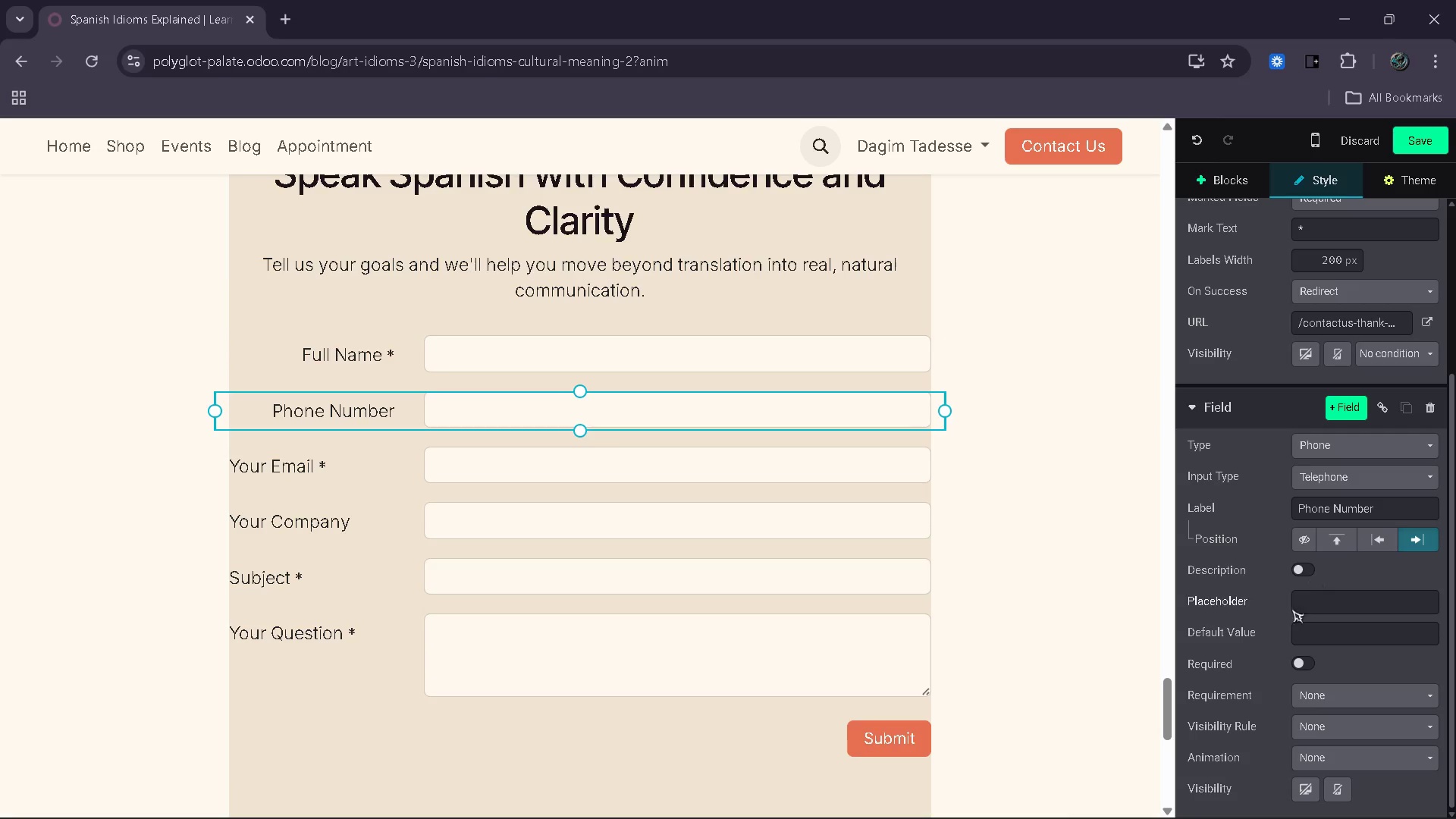 
wait(7.19)
 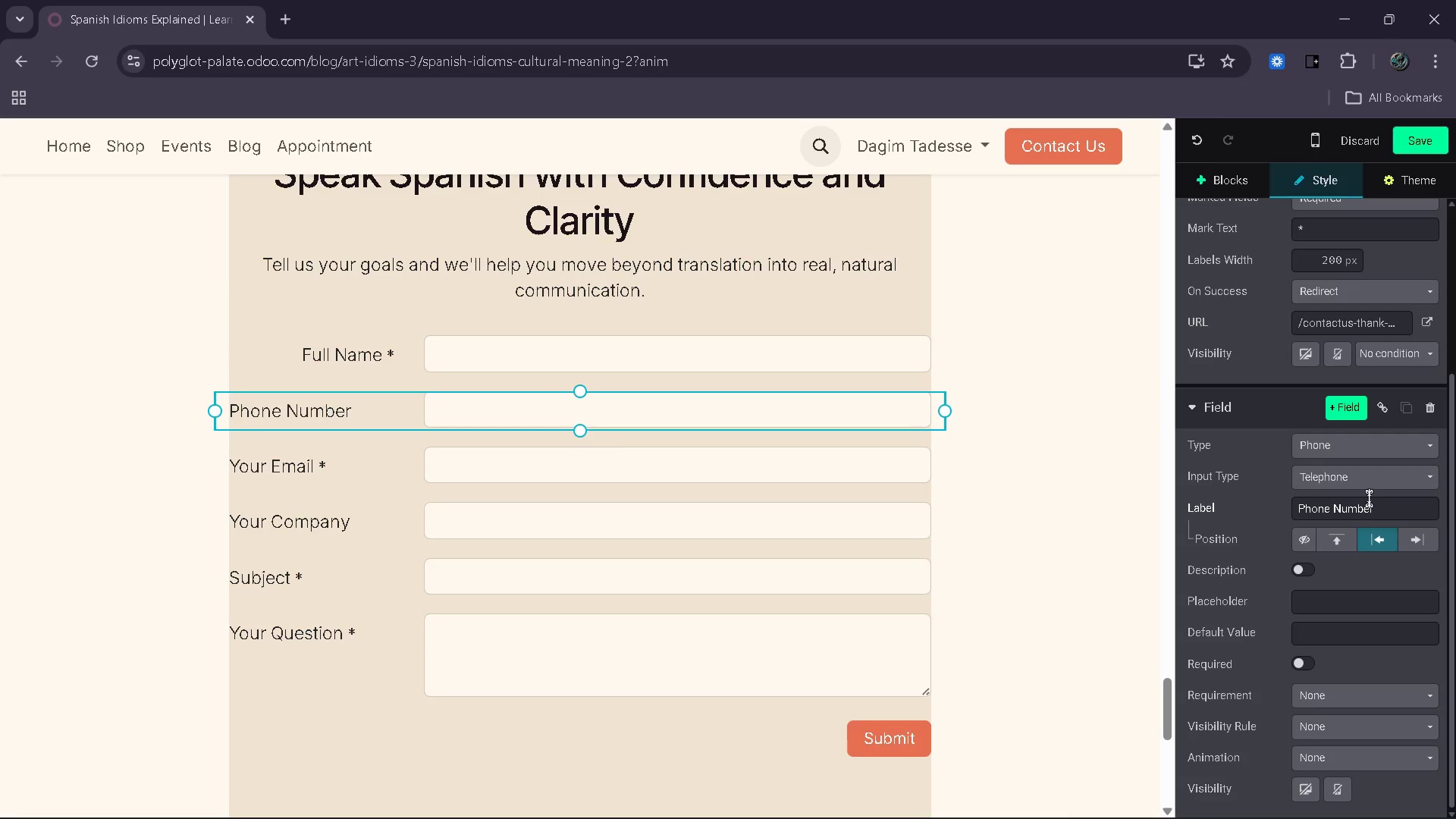 
left_click([508, 444])
 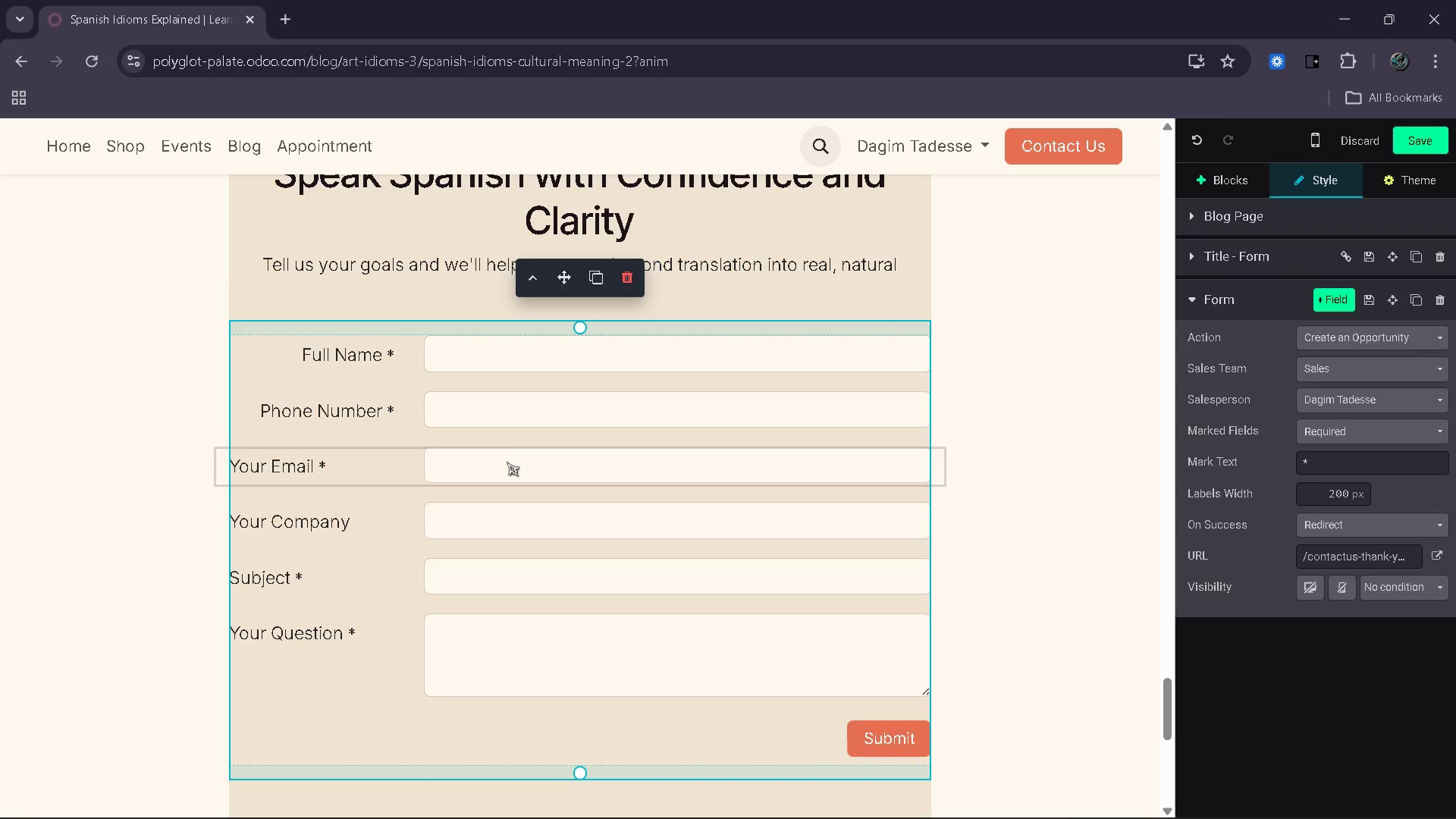 
left_click([507, 462])
 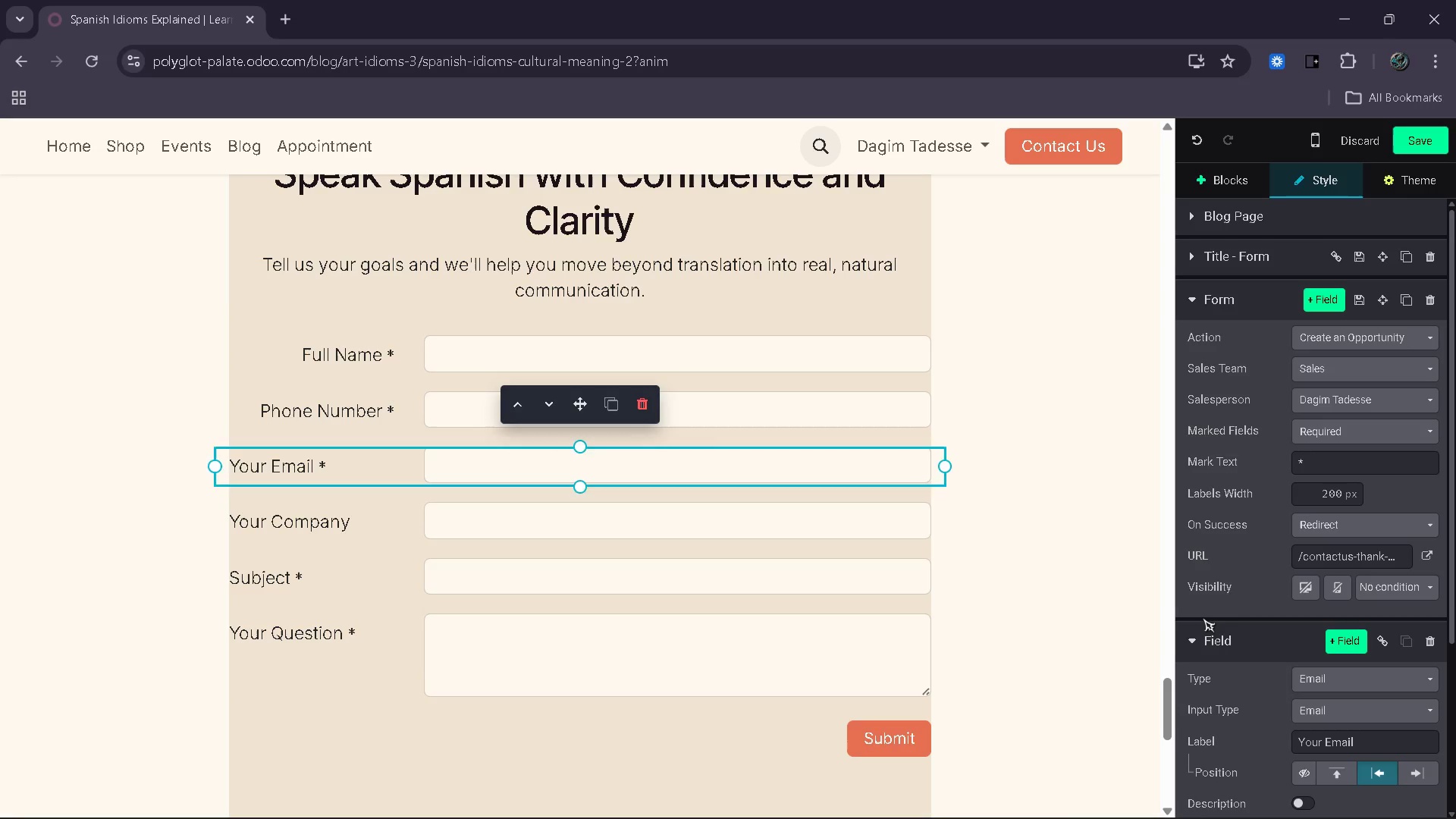 
mouse_move([1296, 583])
 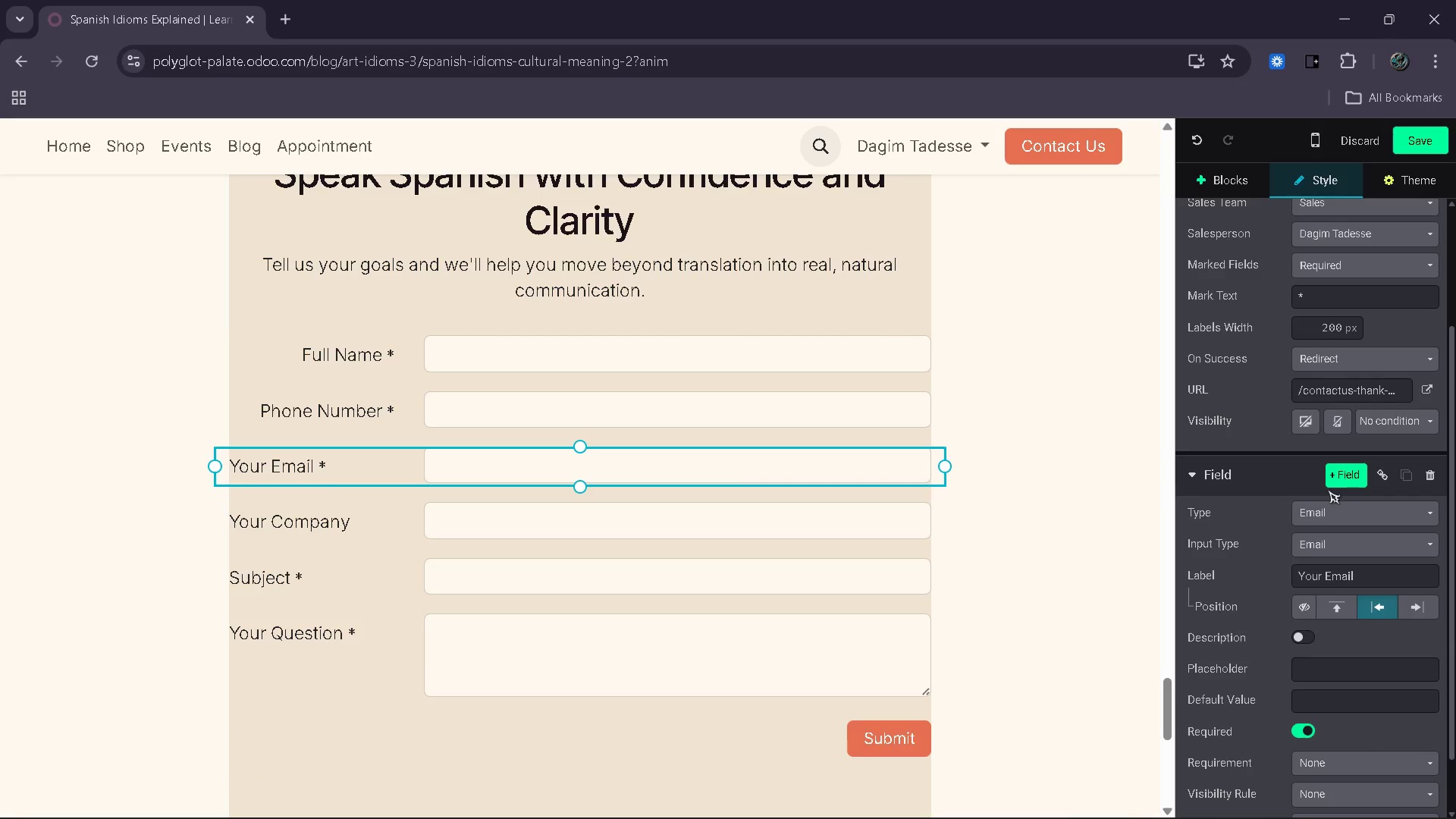 
wait(6.12)
 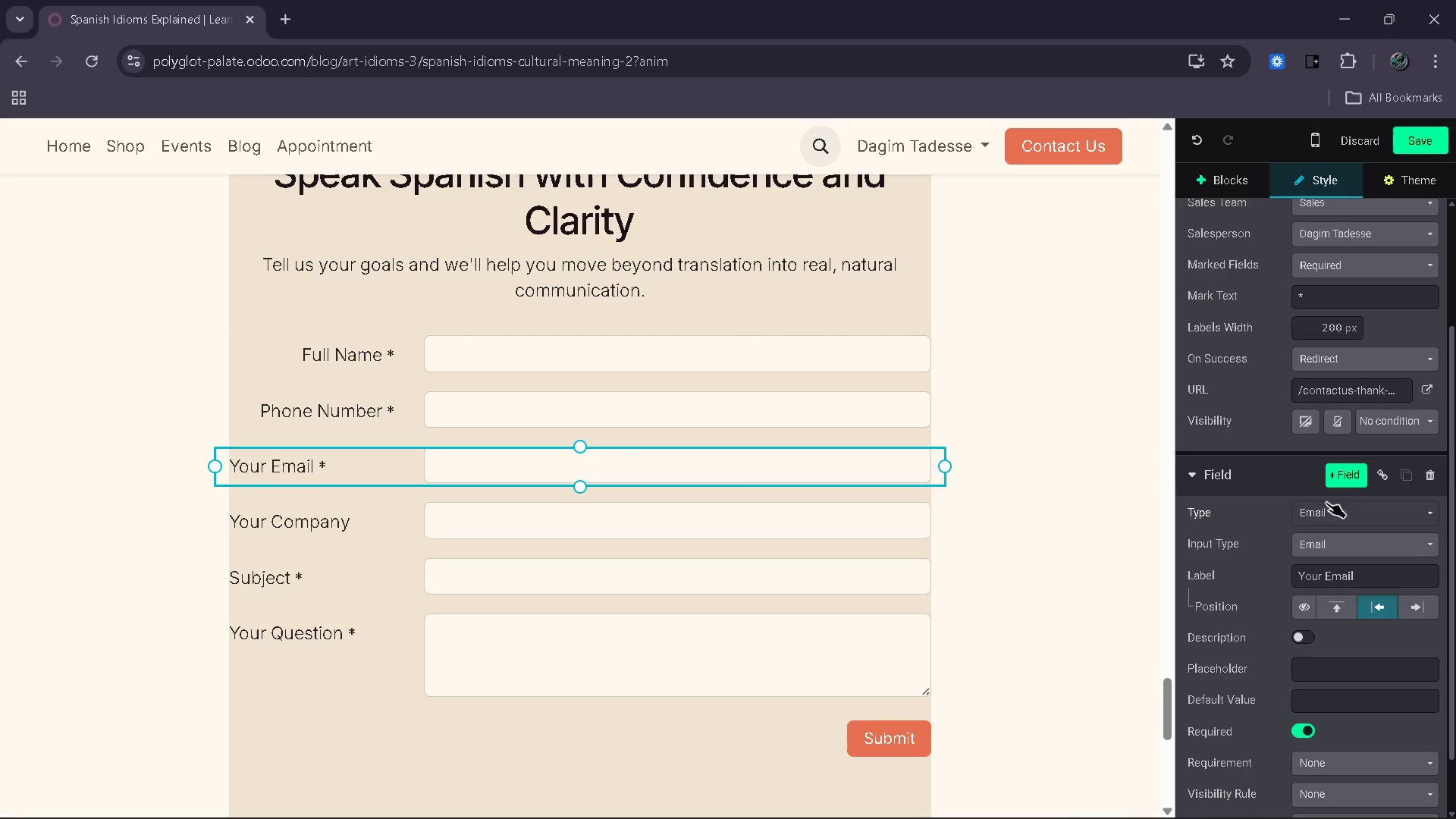 
left_click([1410, 604])
 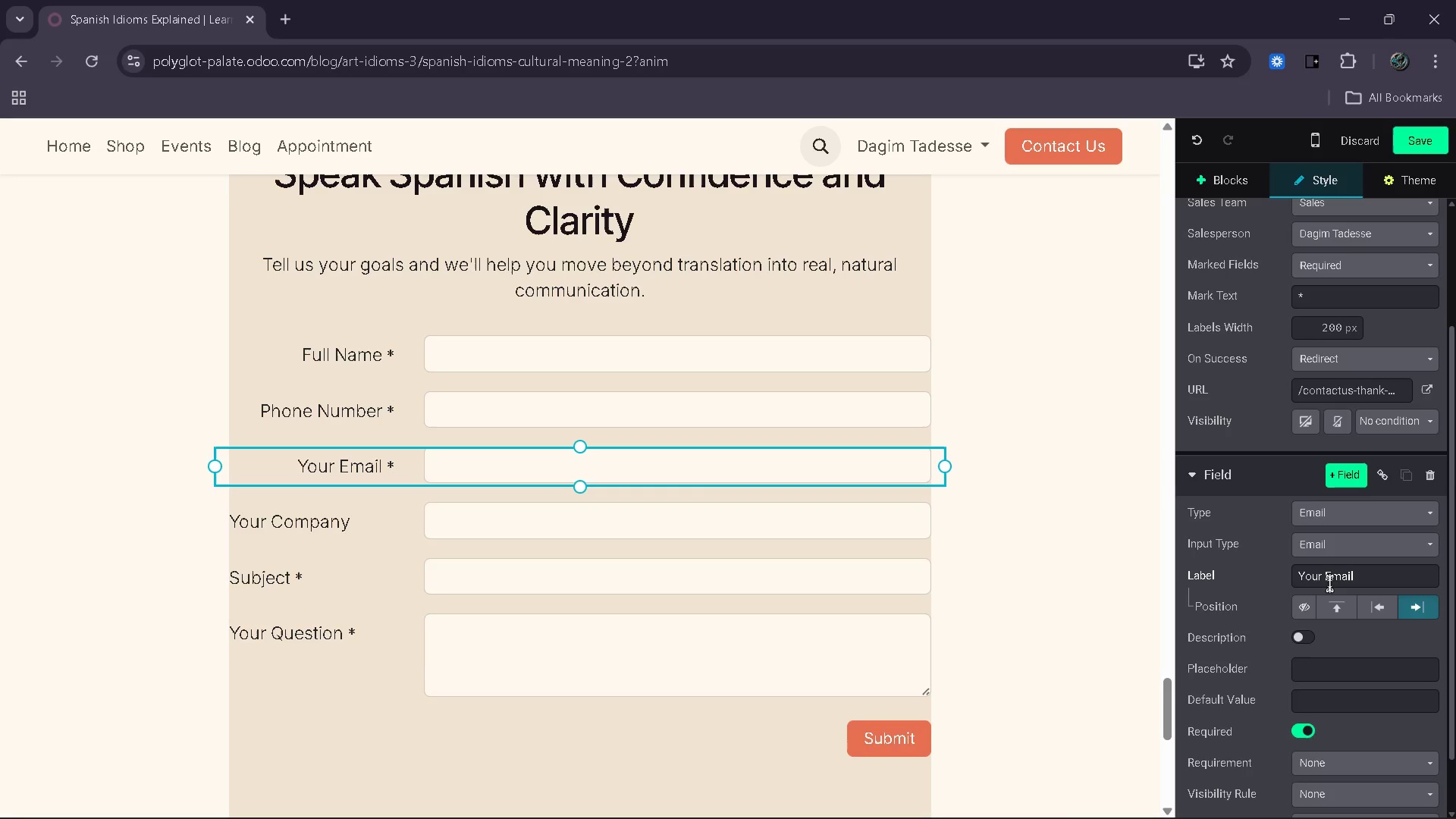 
left_click([1323, 581])
 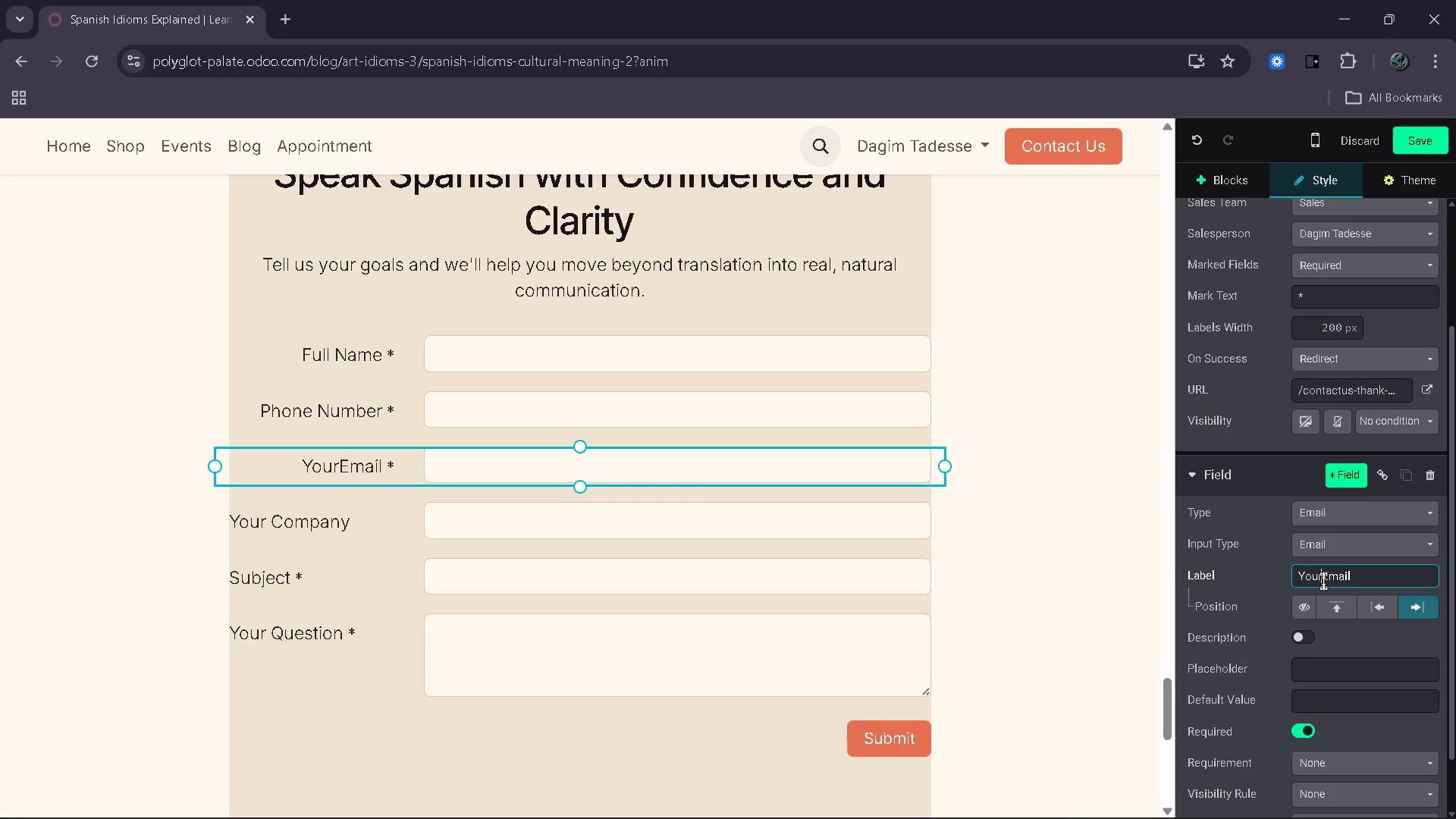 
key(Backspace)
 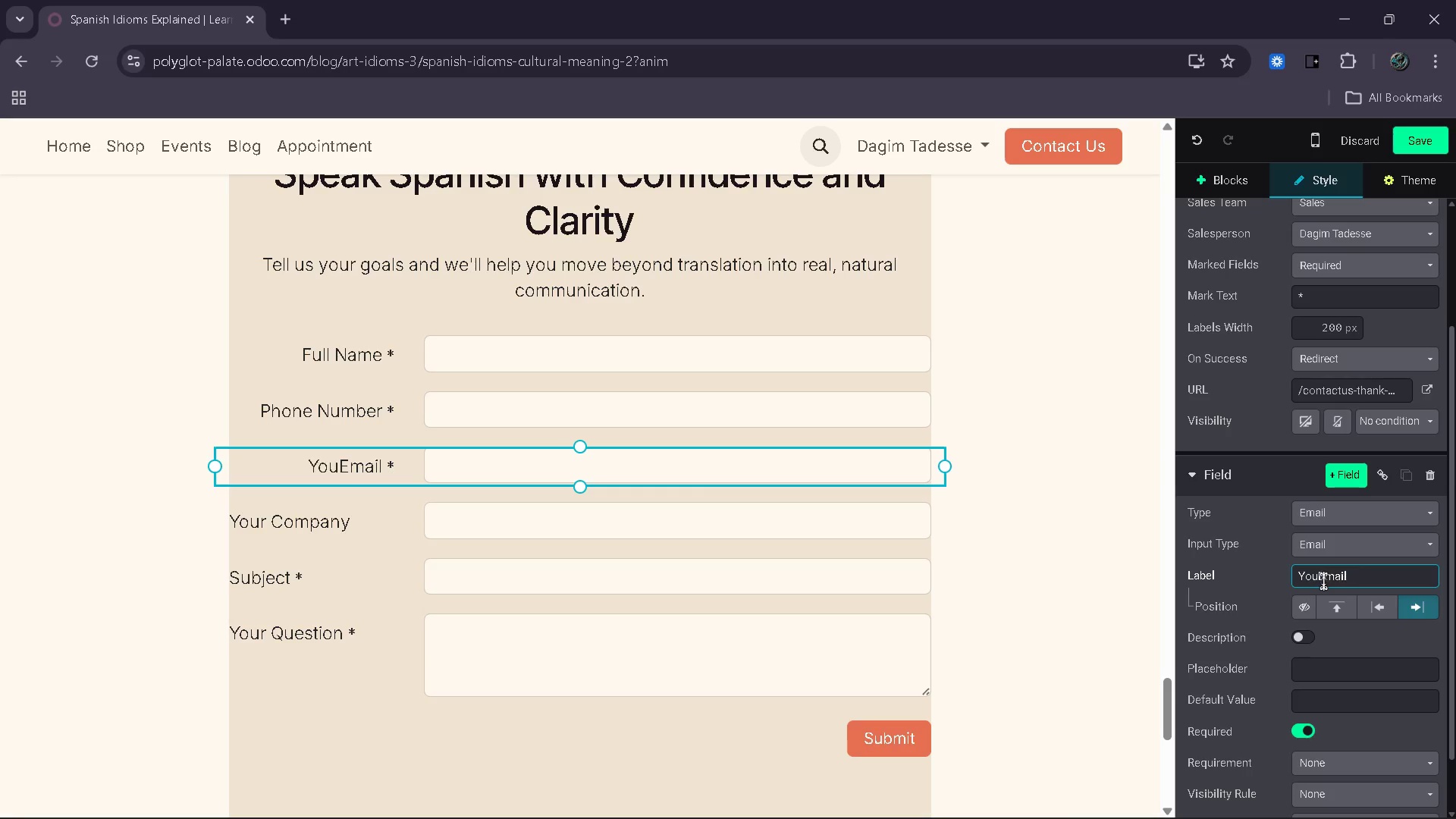 
key(Backspace)
 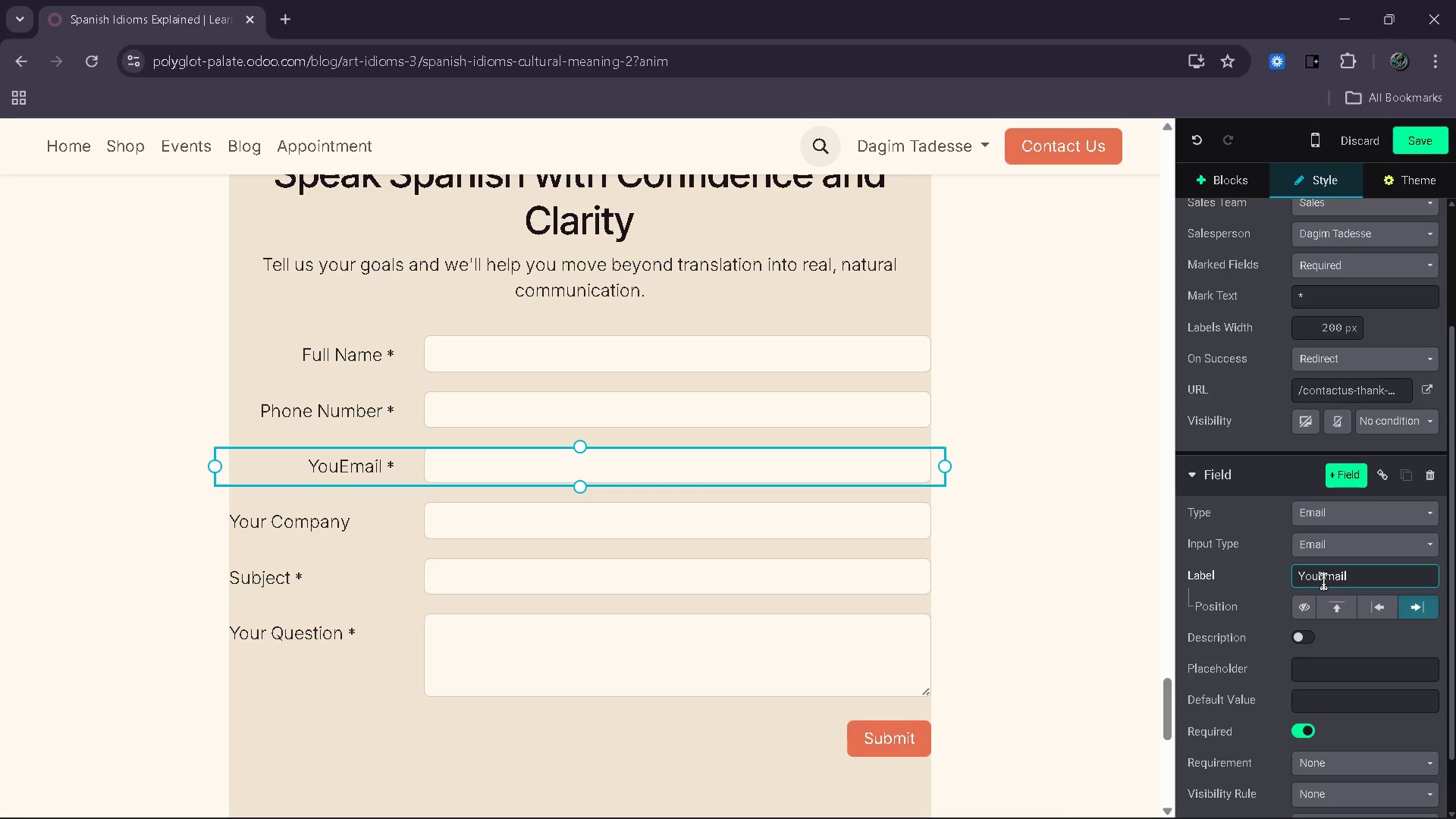 
key(Backspace)
 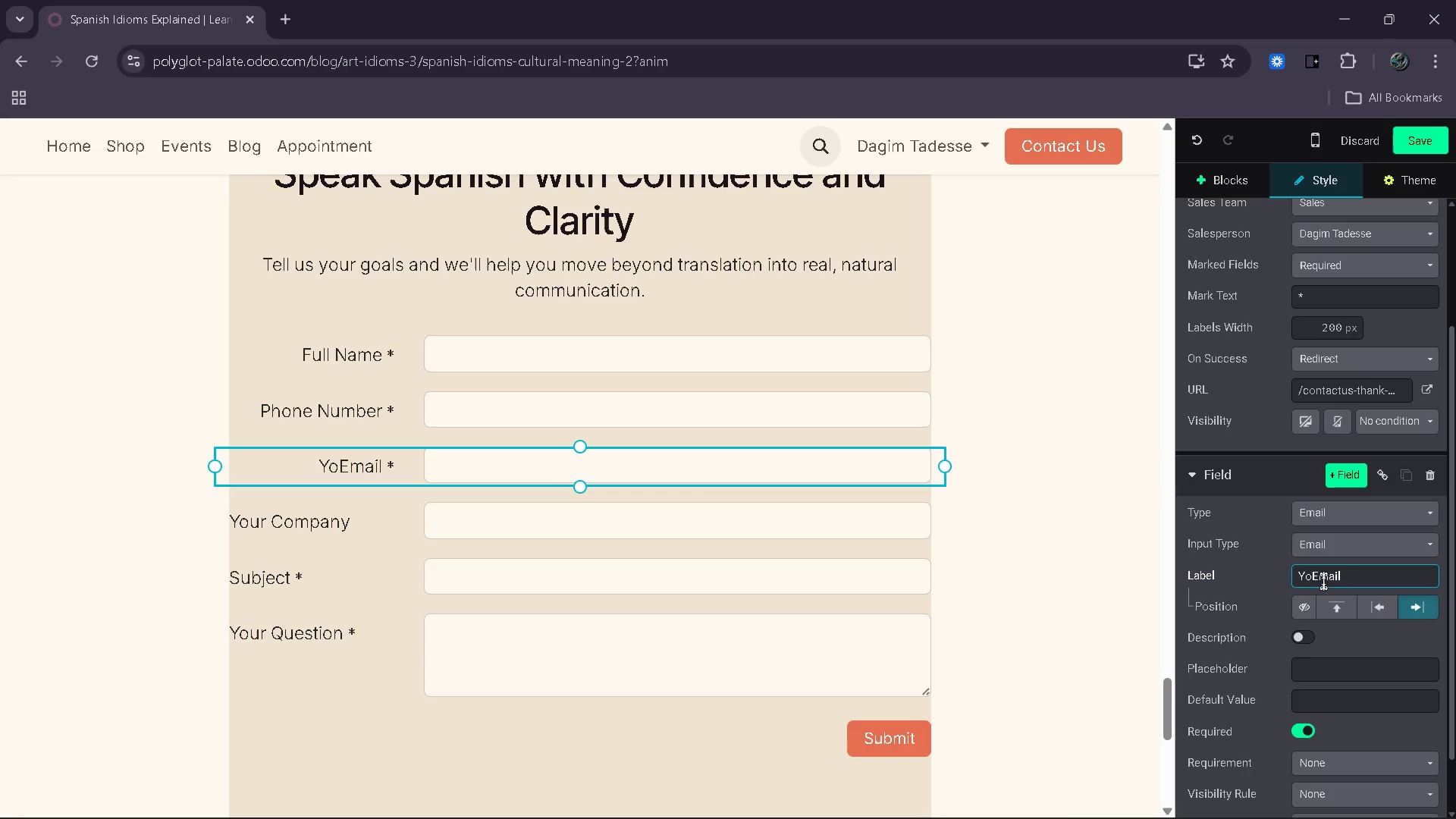 
key(Backspace)
 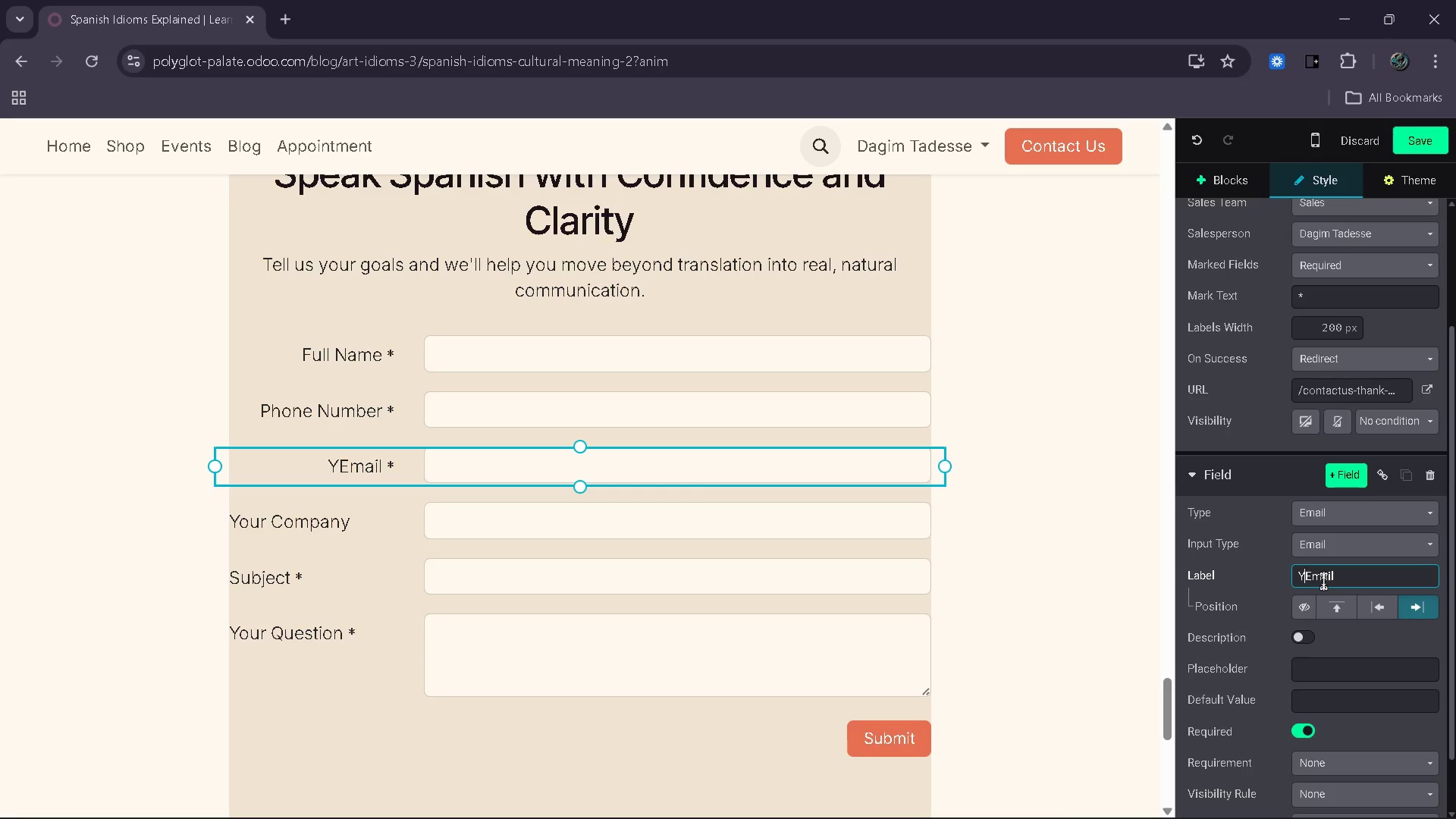 
key(Backspace)
 